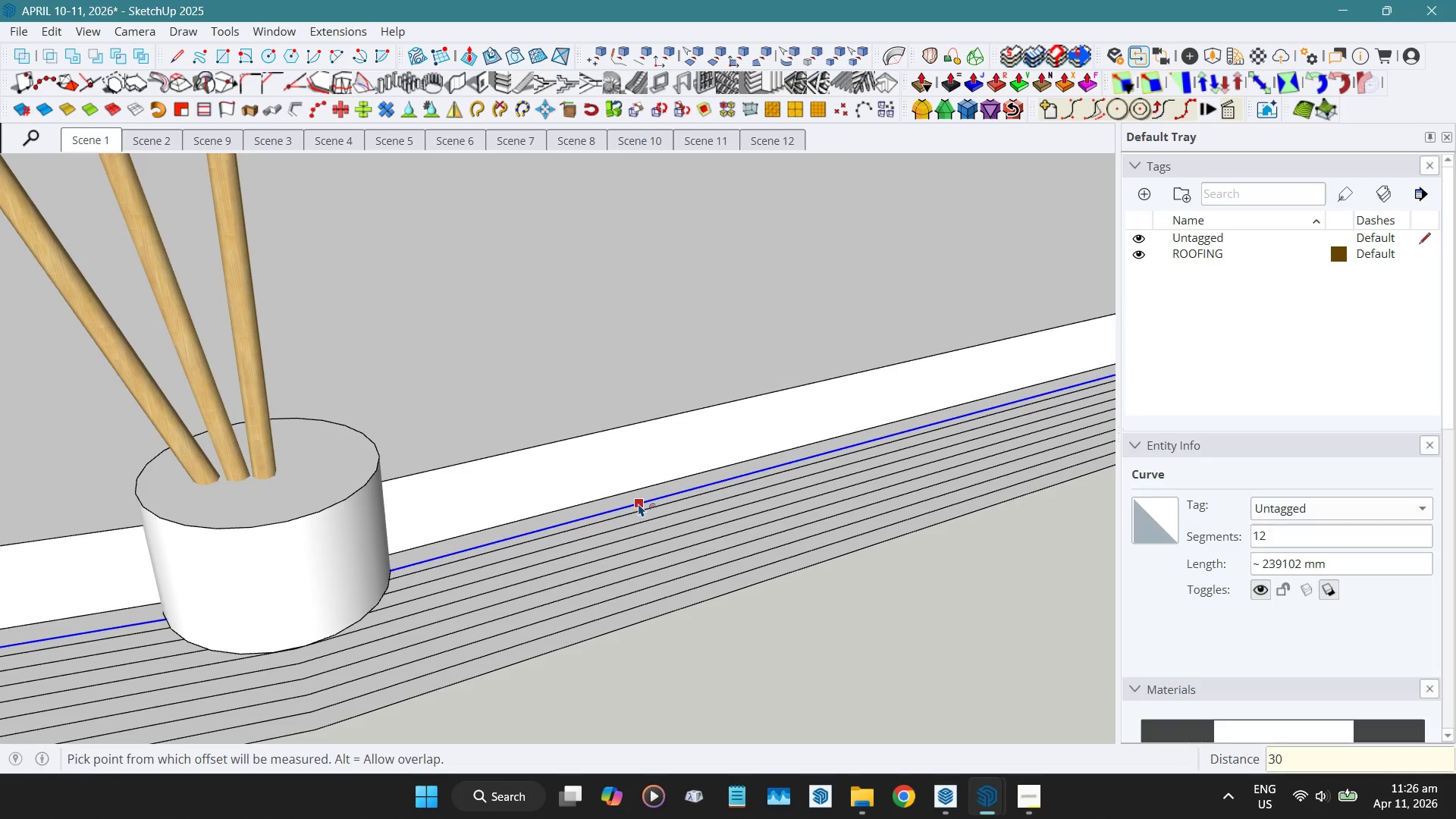 
key(Numpad0)
 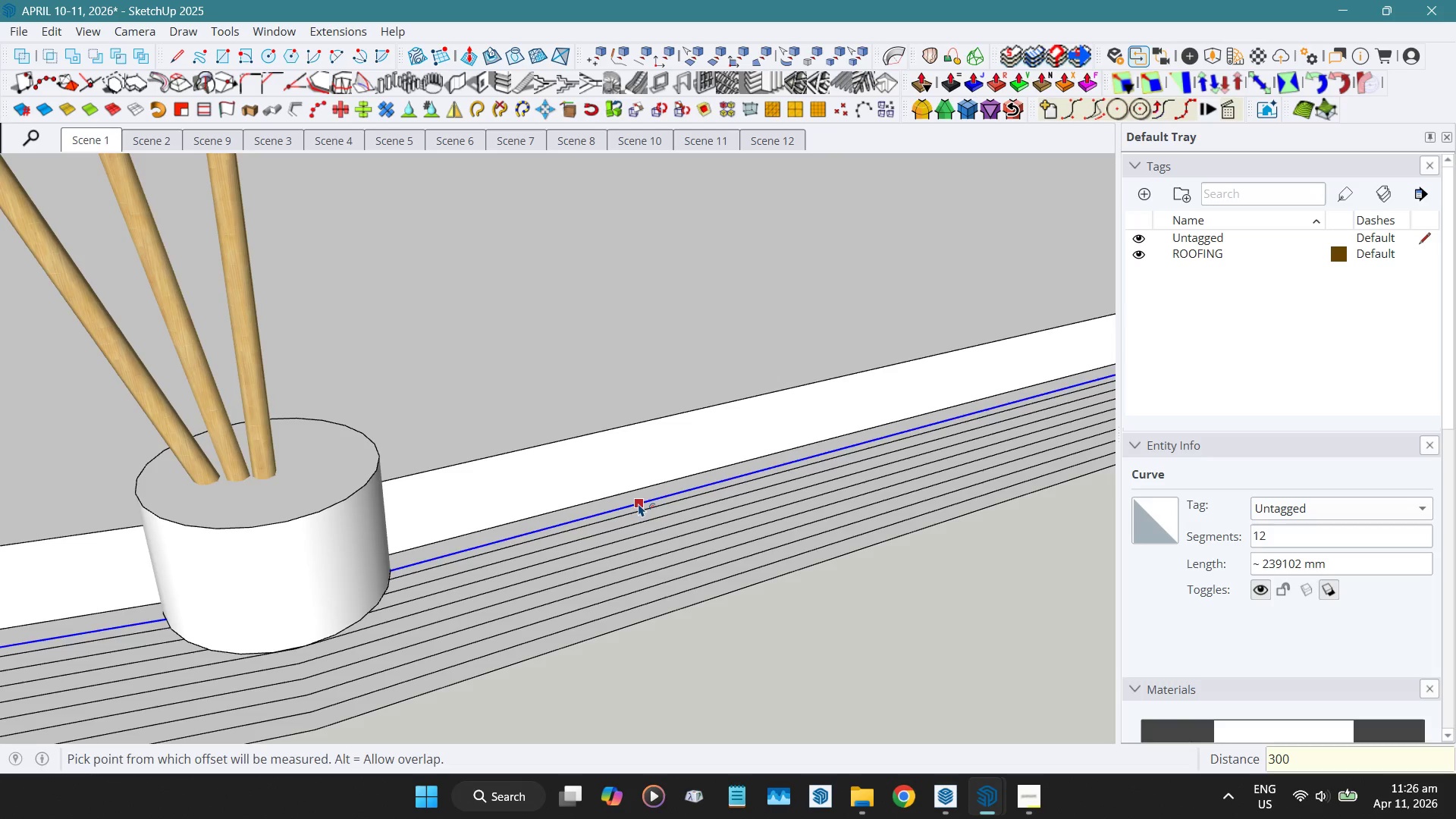 
key(NumpadEnter)
 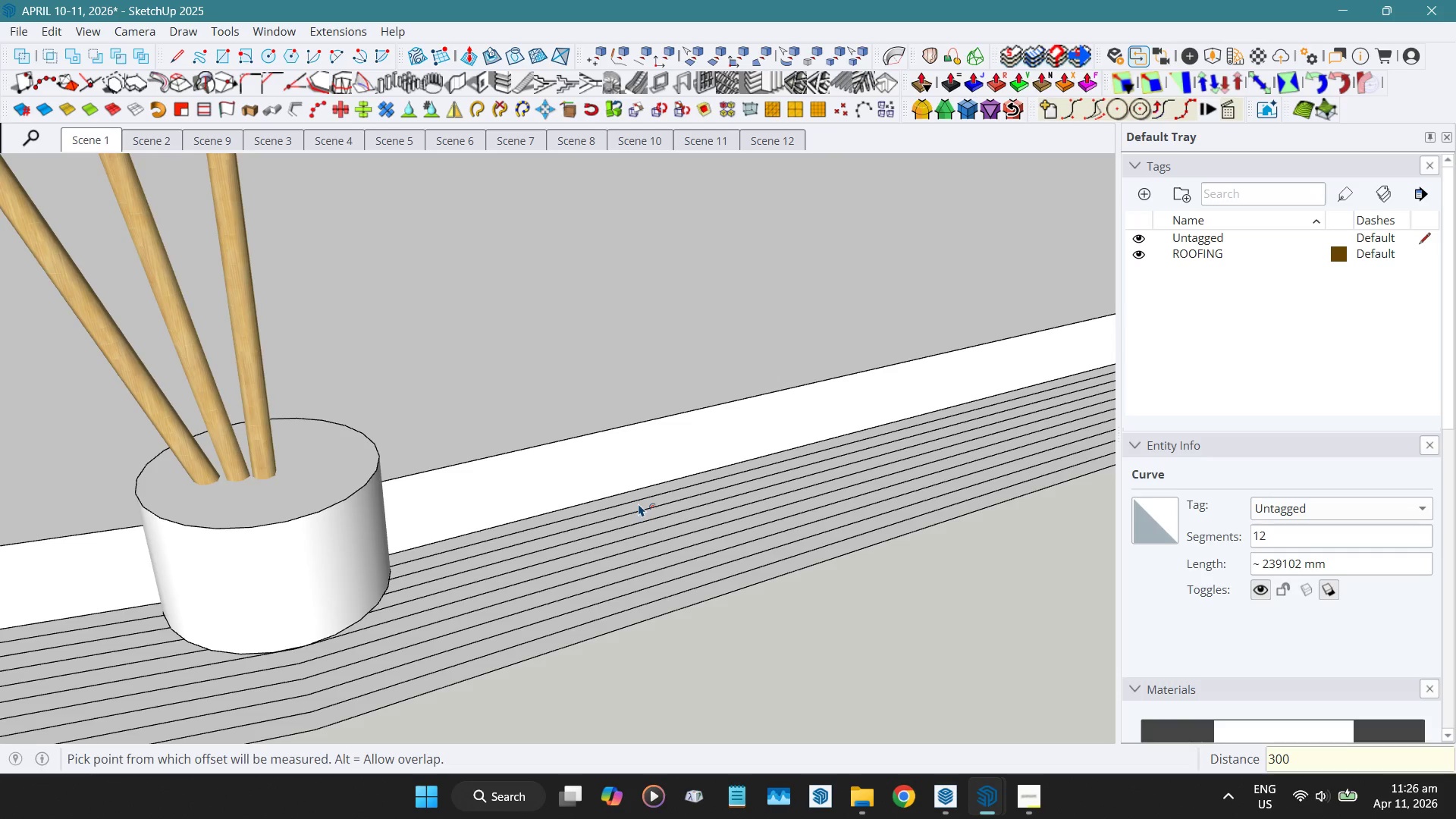 
key(Space)
 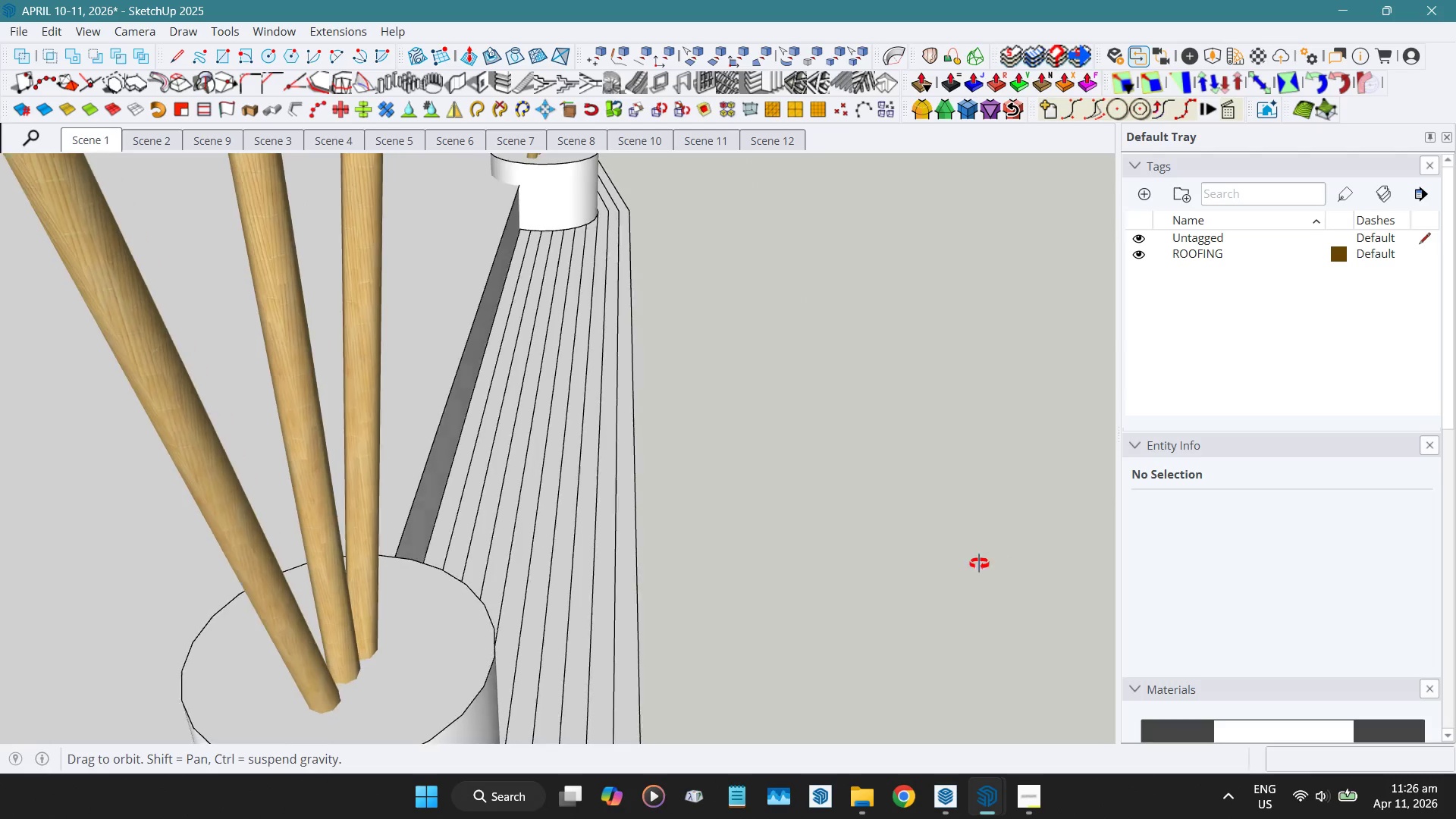 
scroll: coordinate [568, 554], scroll_direction: down, amount: 24.0
 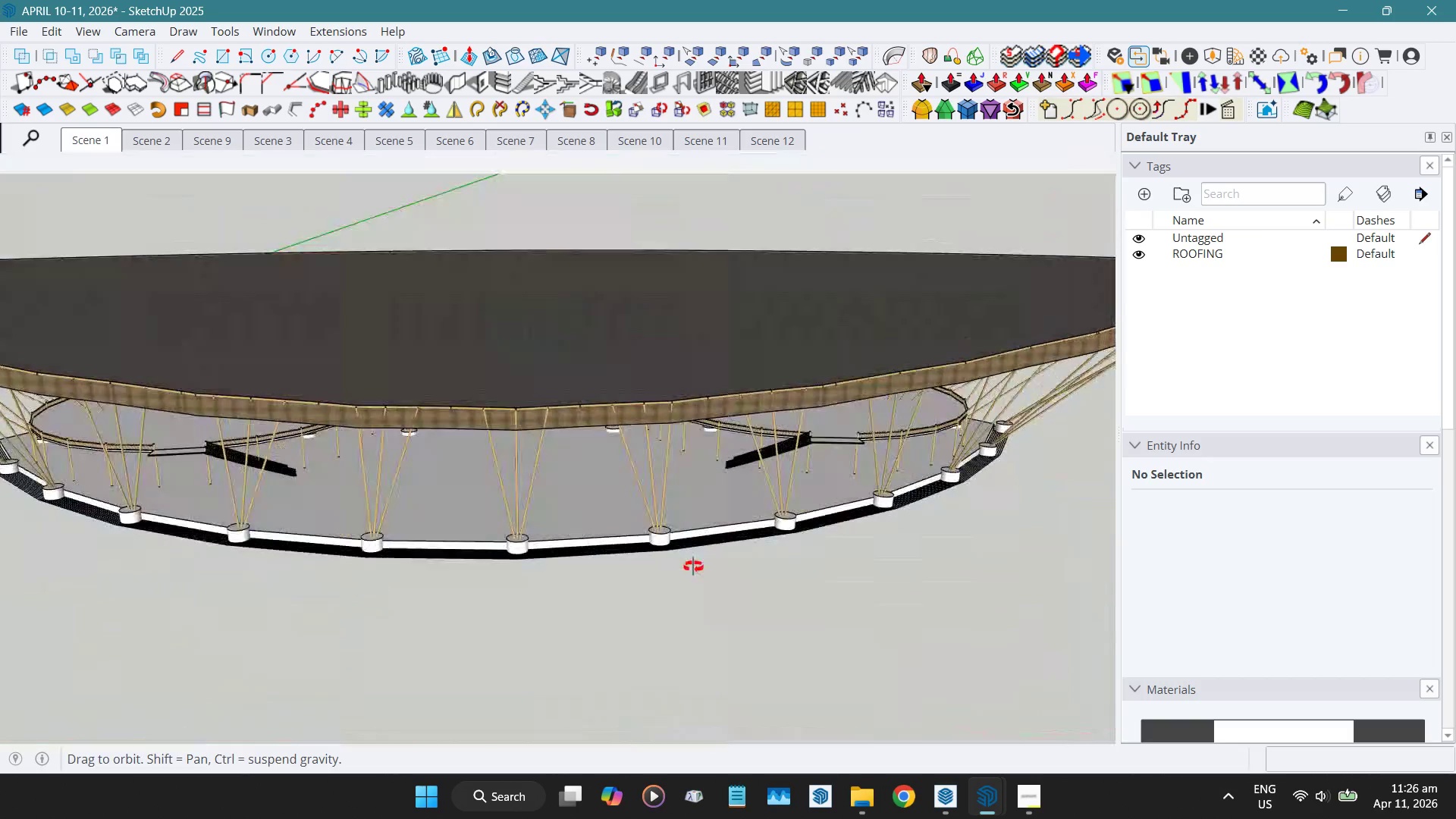 
wait(7.81)
 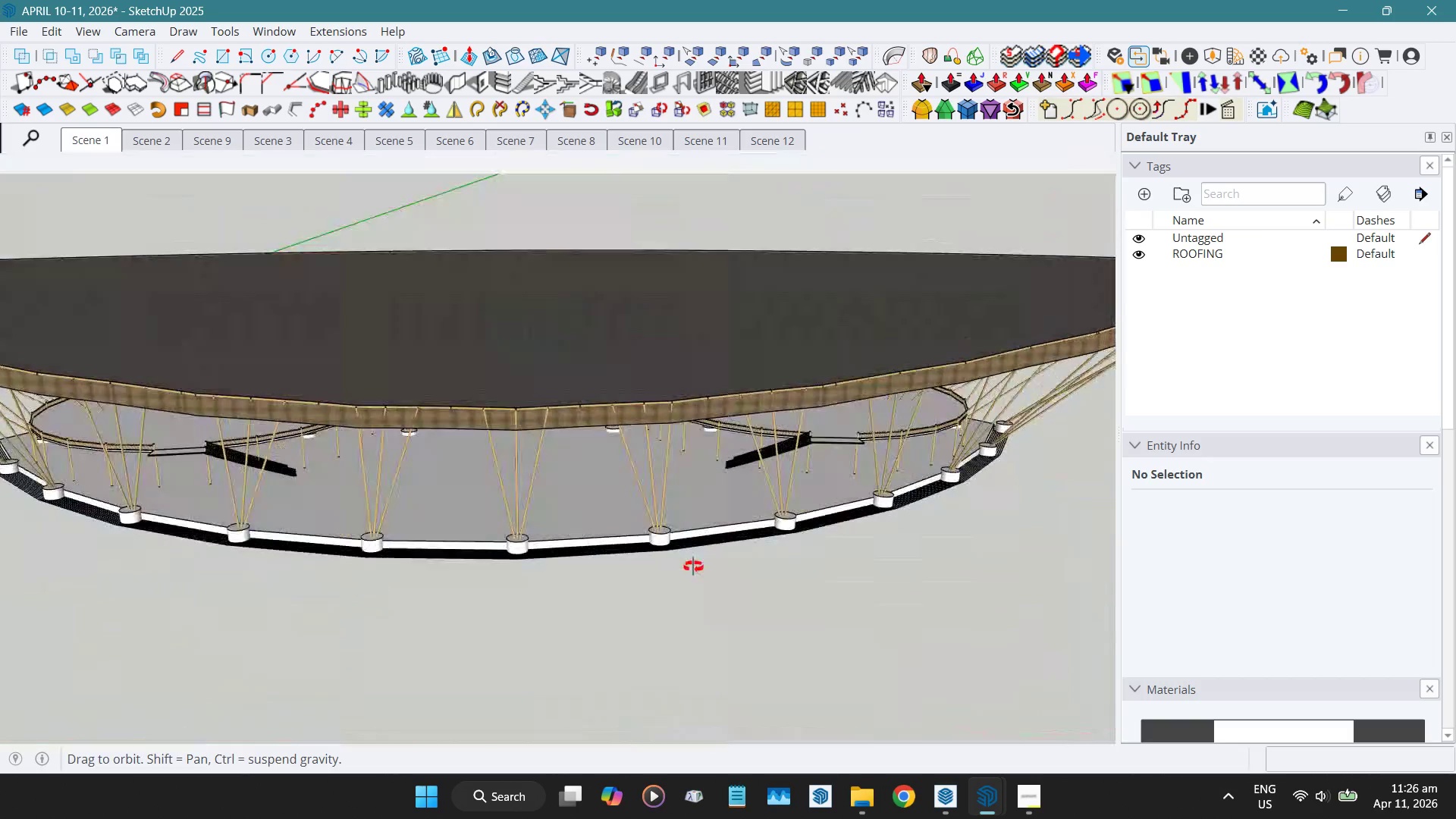 
scroll: coordinate [620, 350], scroll_direction: up, amount: 34.0
 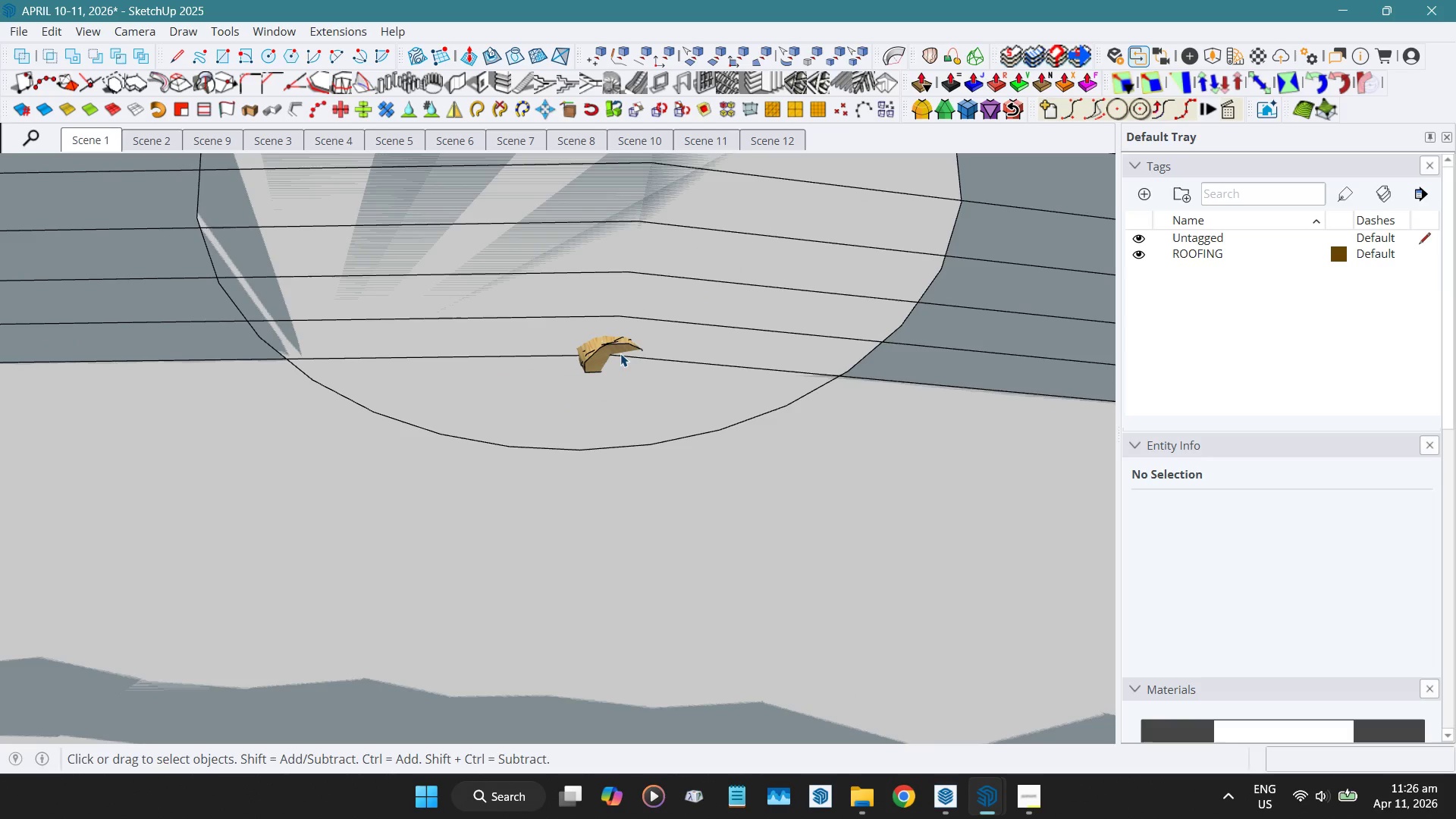 
key(Shift+ShiftLeft)
 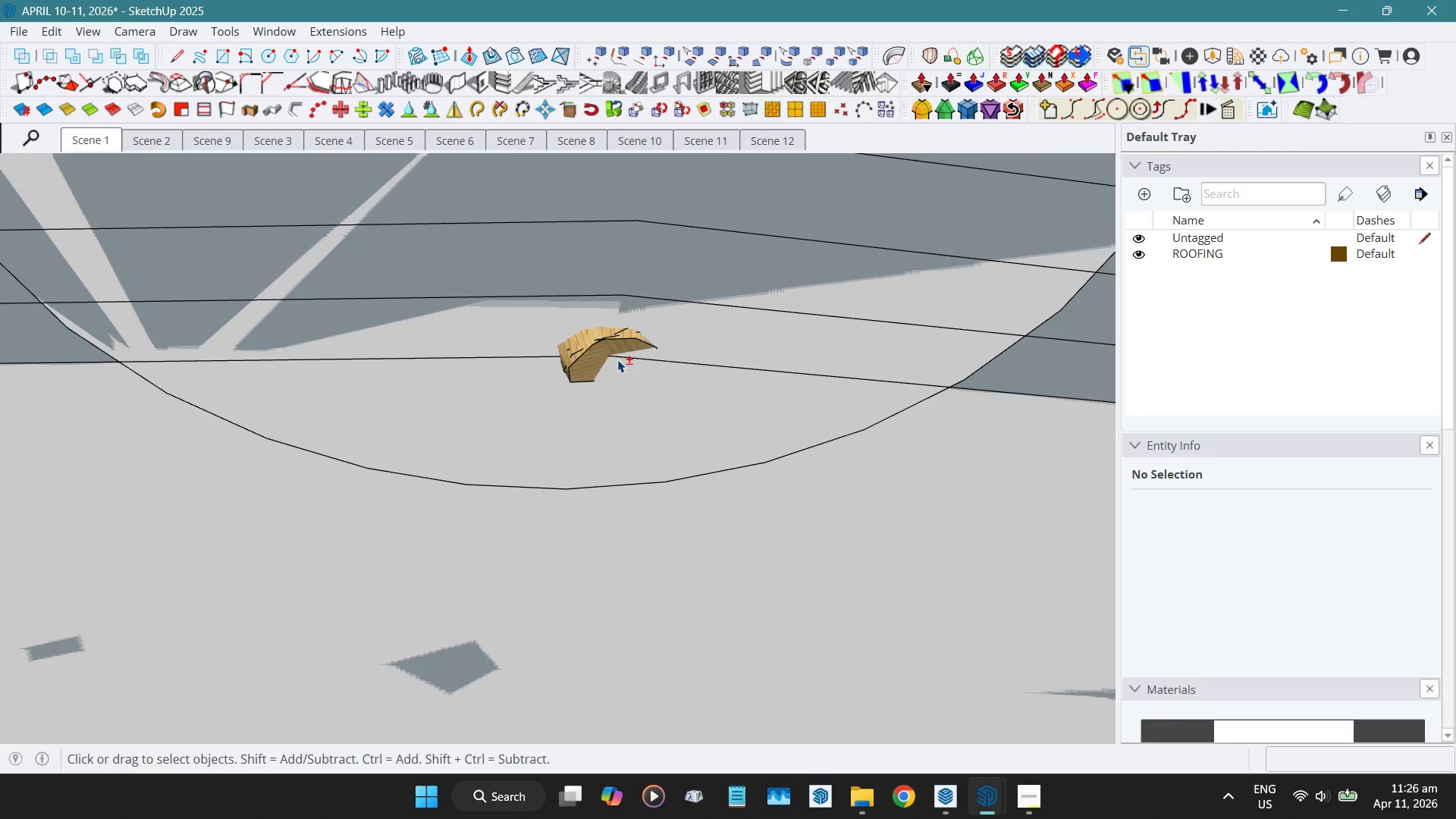 
scroll: coordinate [614, 353], scroll_direction: up, amount: 4.0
 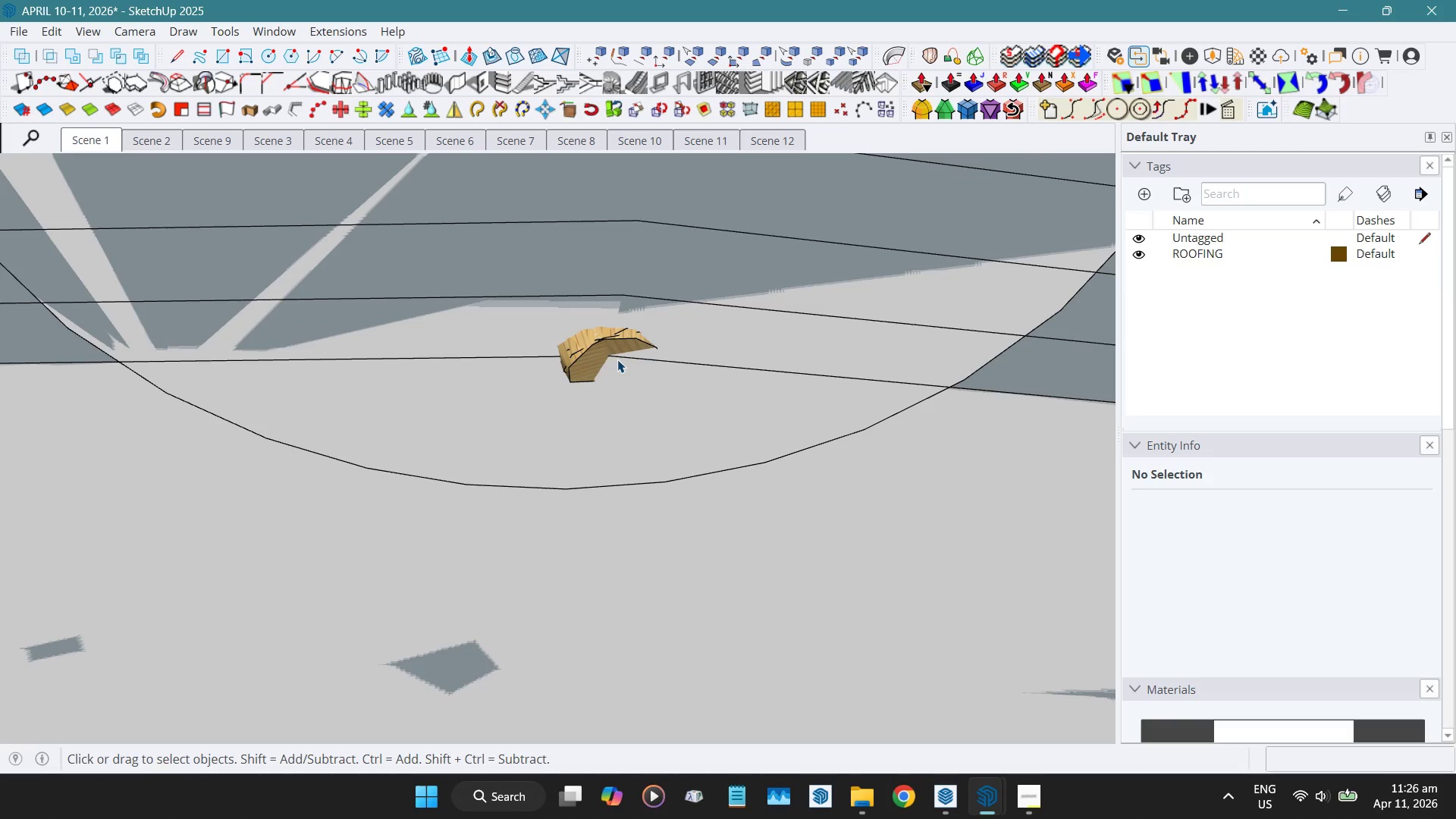 
key(Shift+F)
 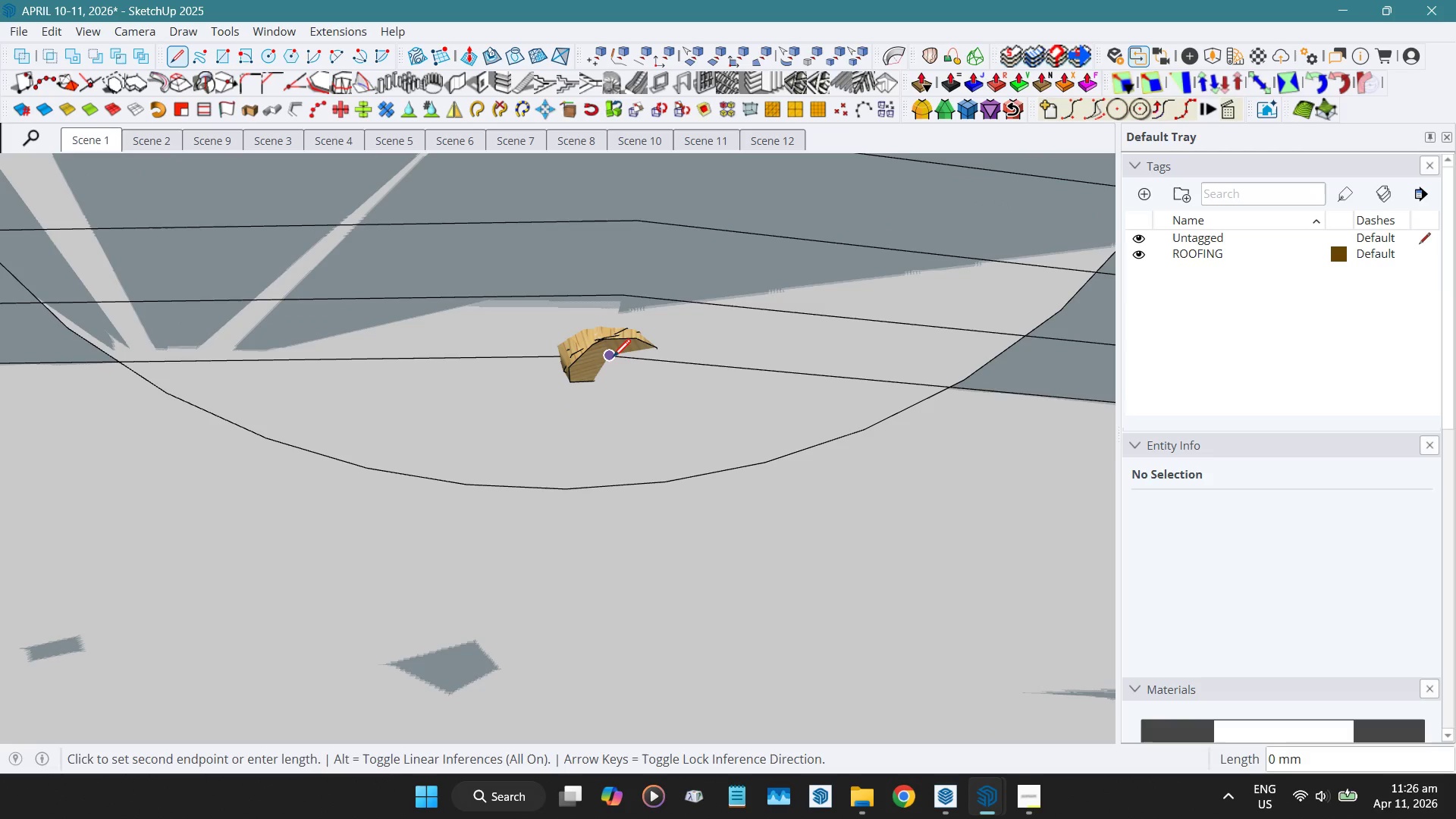 
scroll: coordinate [613, 358], scroll_direction: down, amount: 17.0
 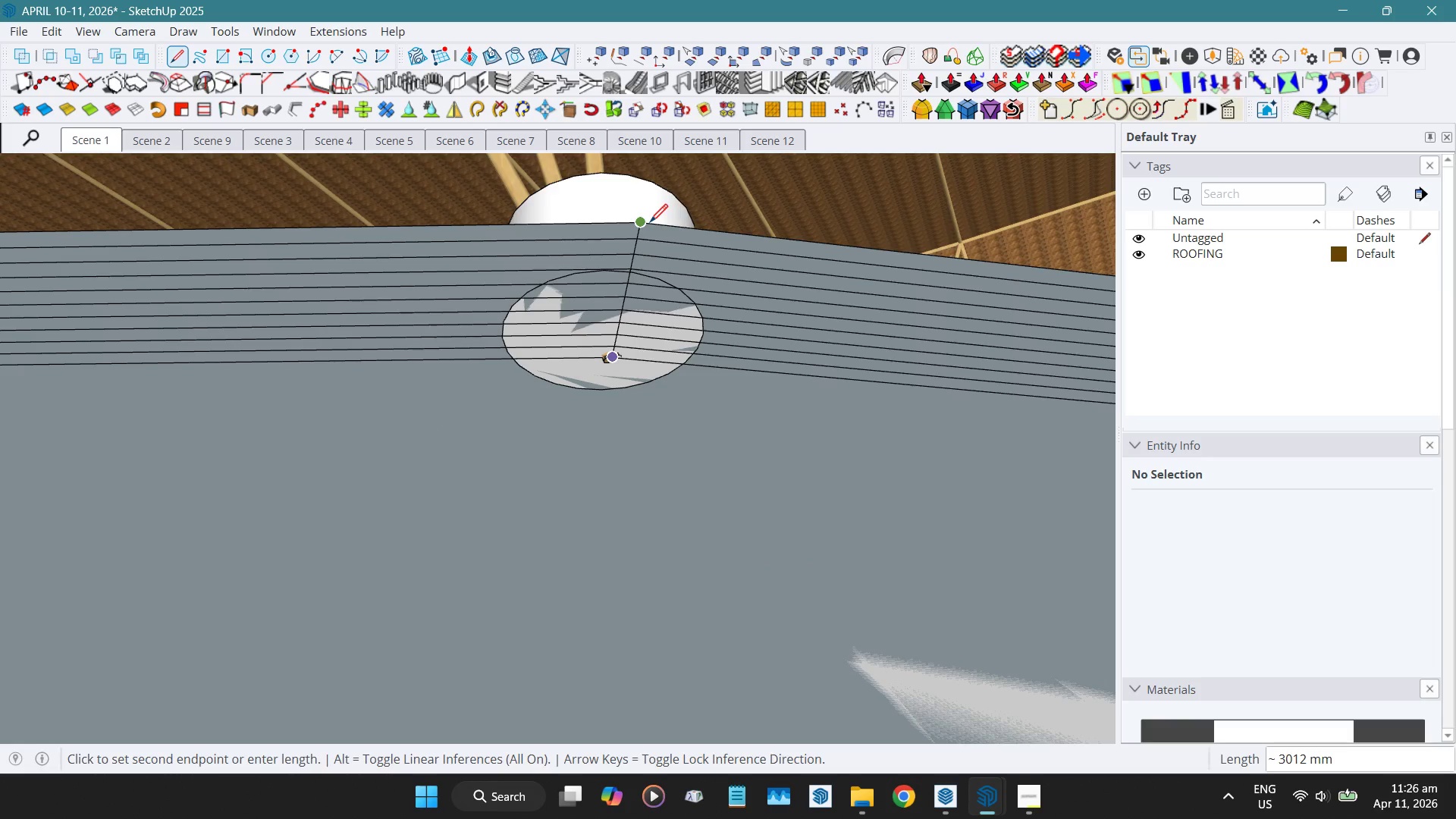 
left_click([648, 224])
 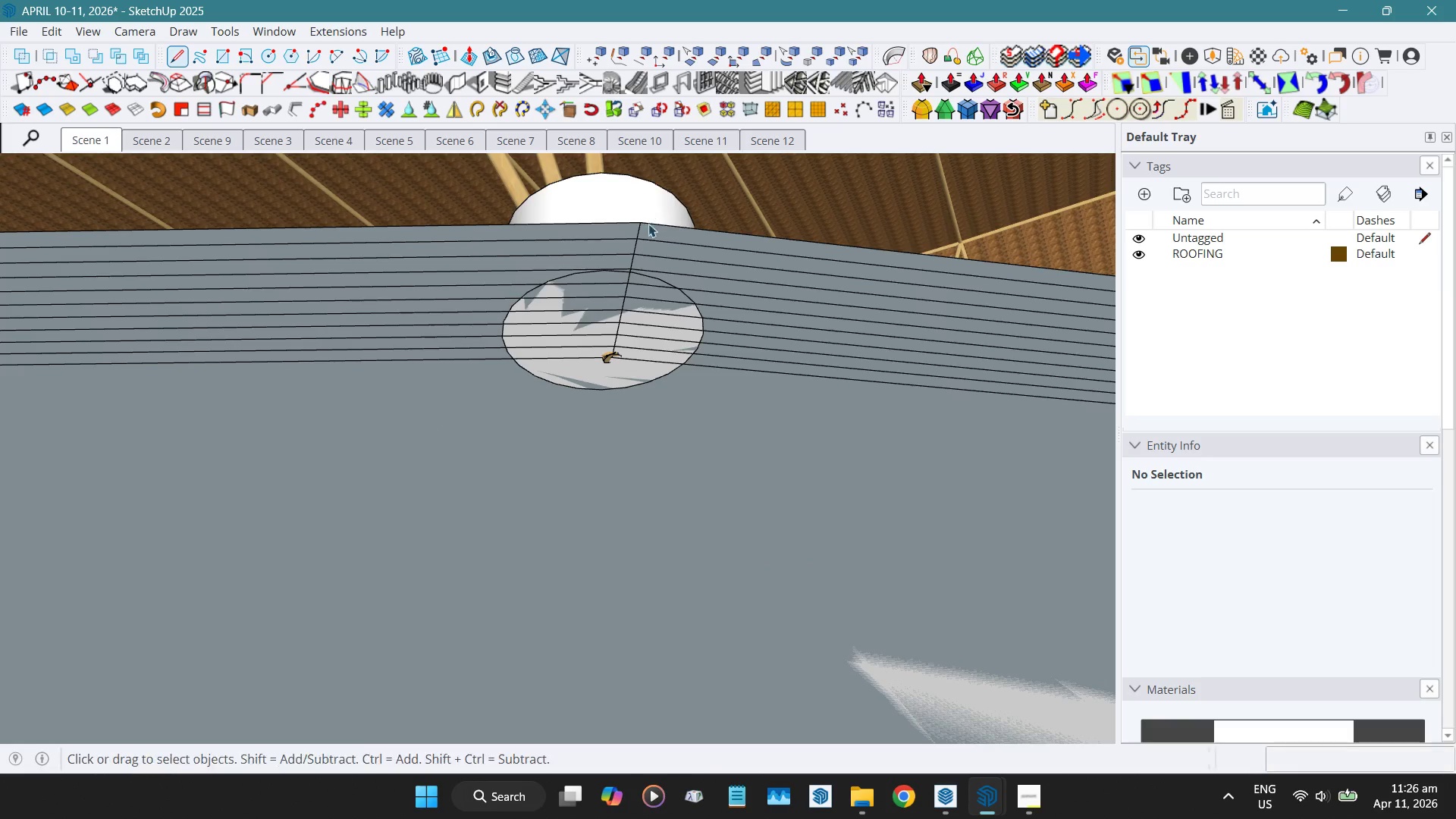 
key(Space)
 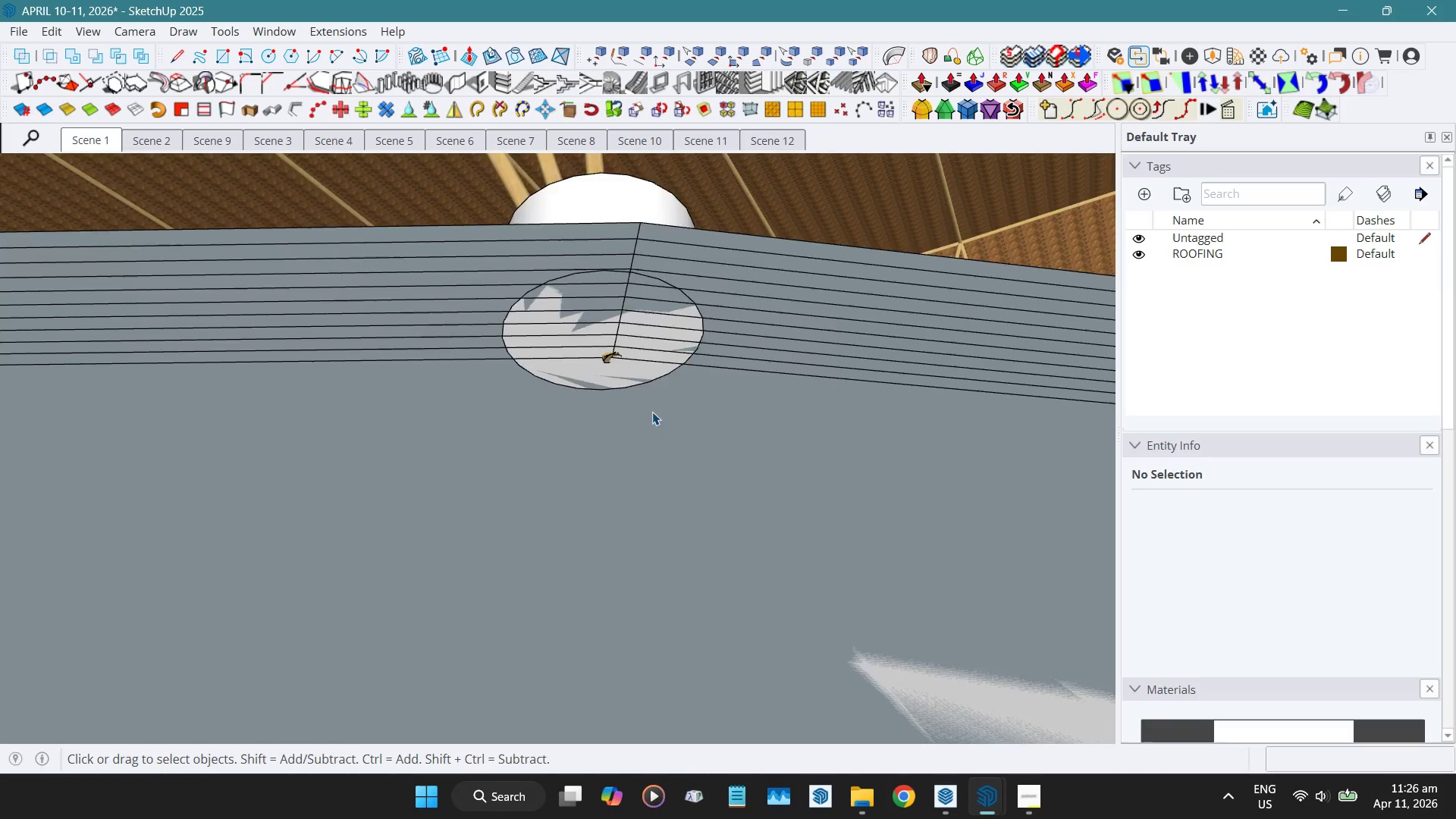 
hold_key(key=ShiftLeft, duration=0.47)
 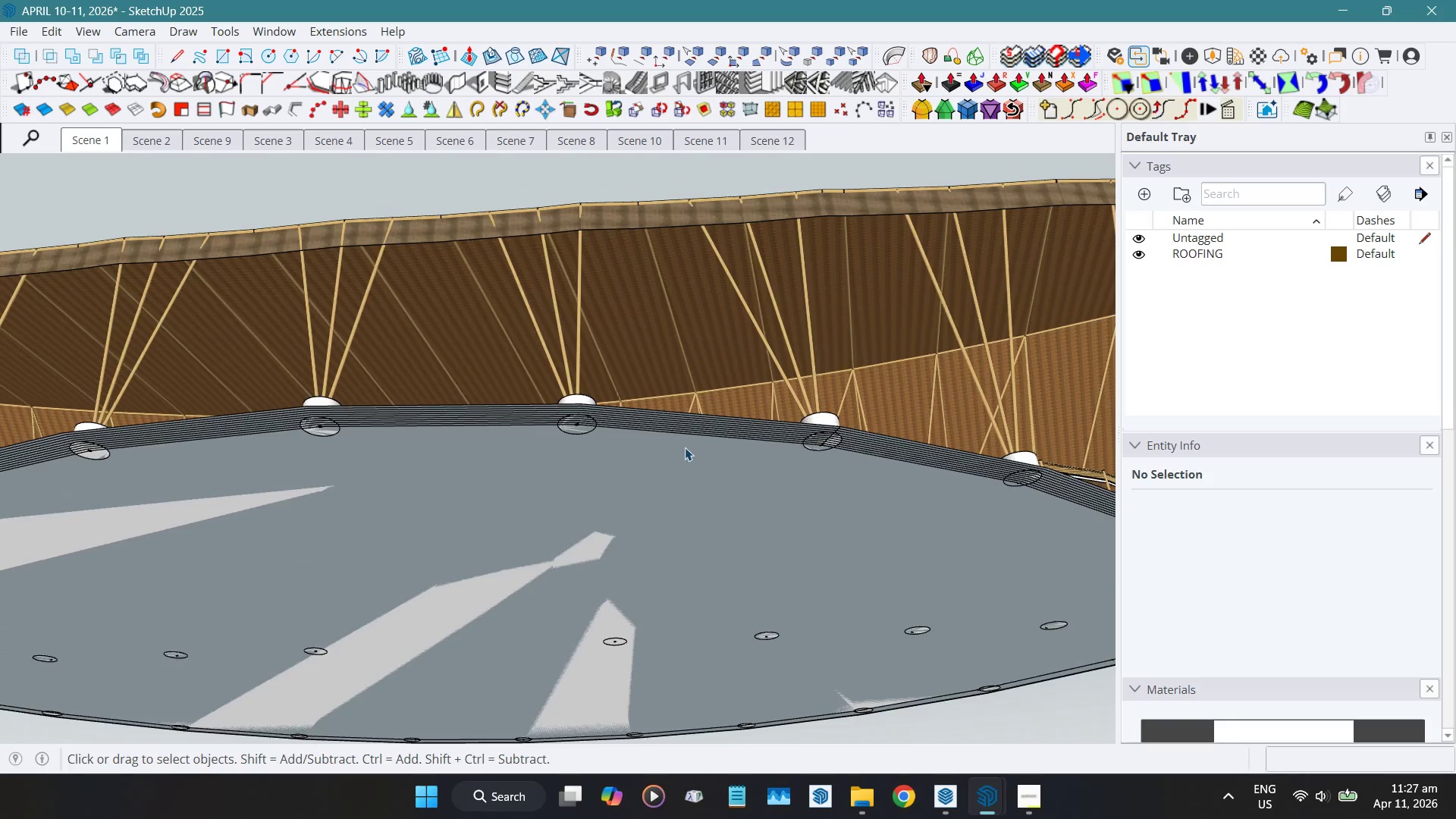 
scroll: coordinate [695, 450], scroll_direction: down, amount: 25.0
 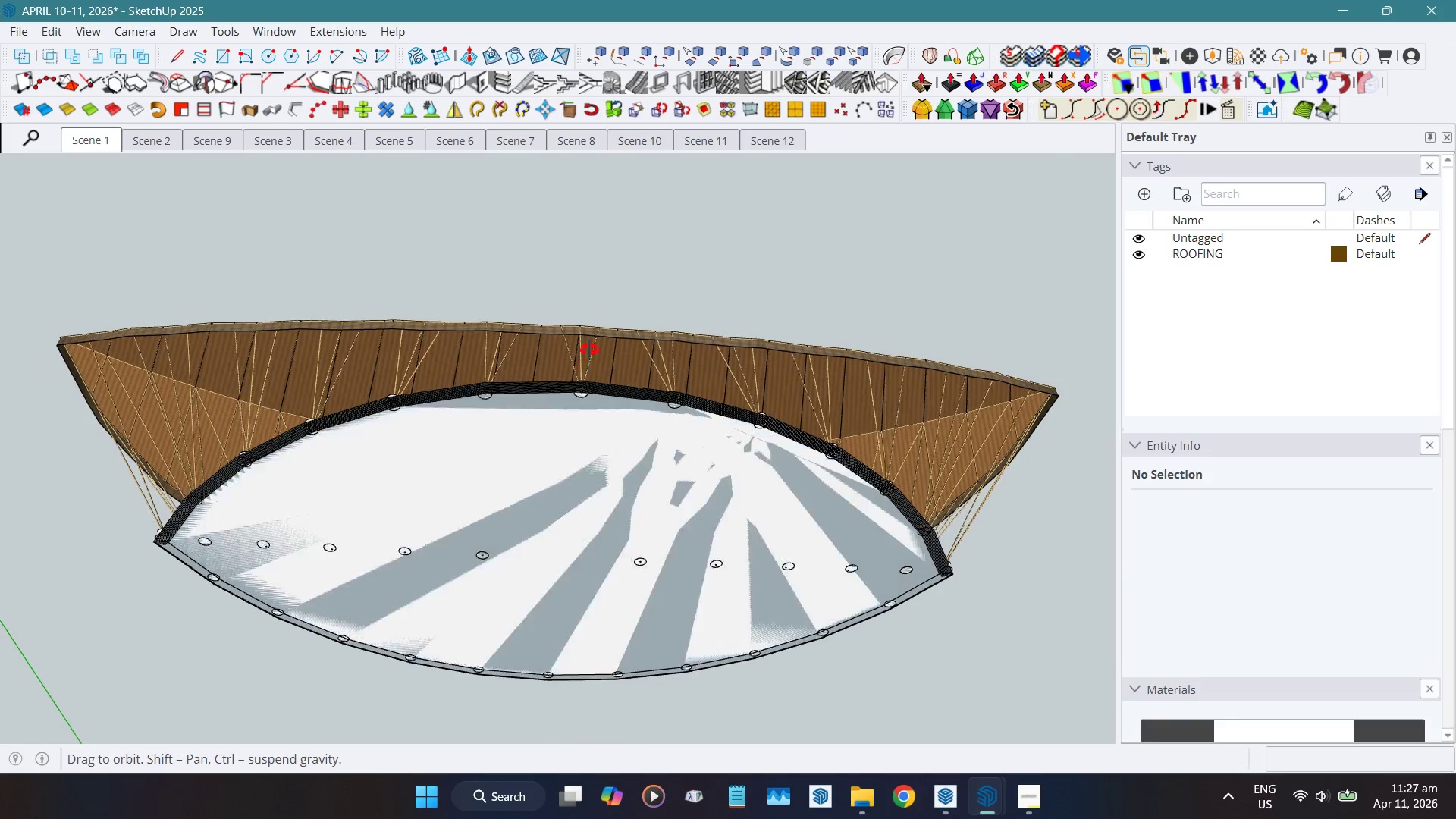 
wait(6.47)
 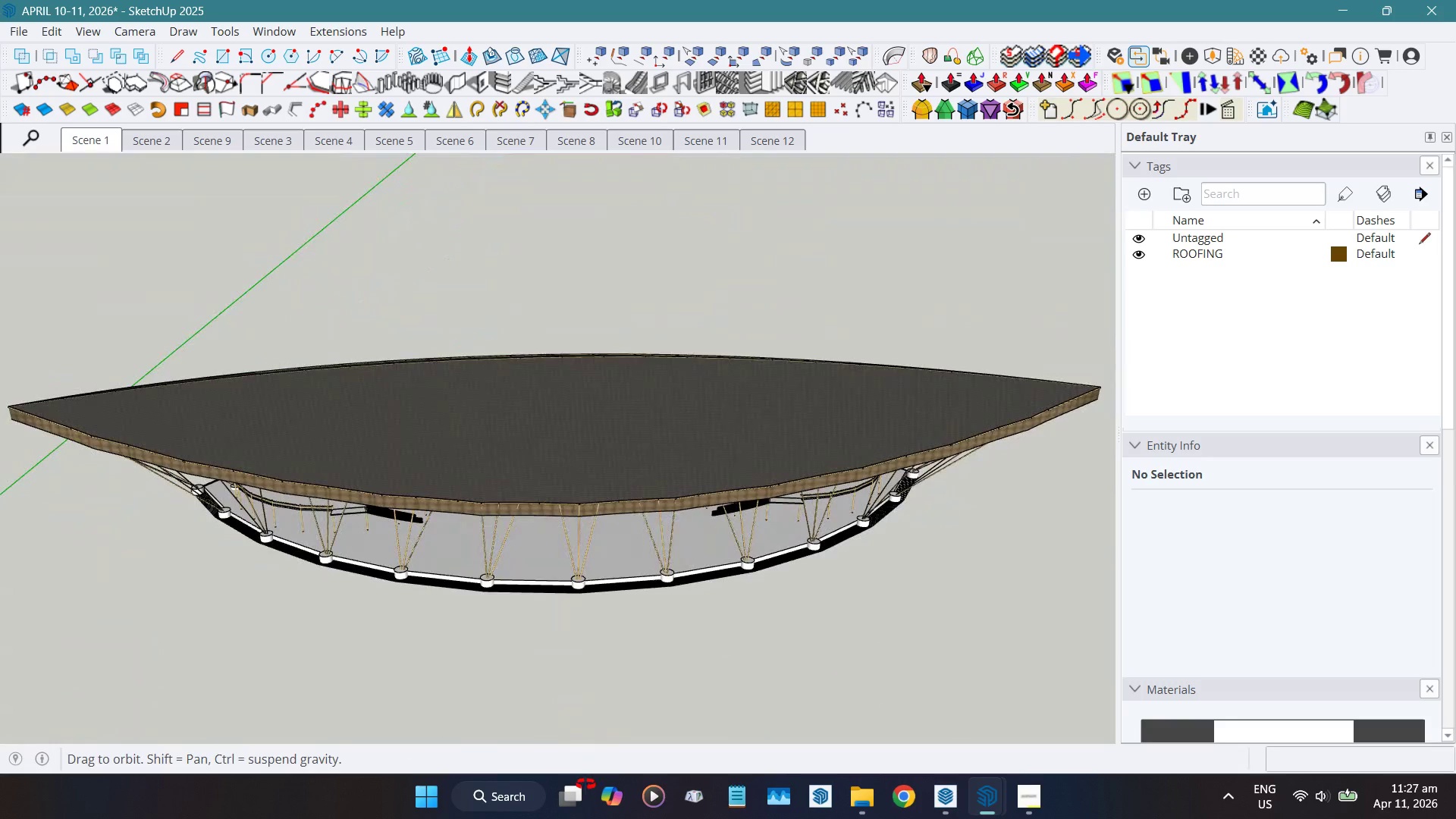 
scroll: coordinate [392, 377], scroll_direction: up, amount: 25.0
 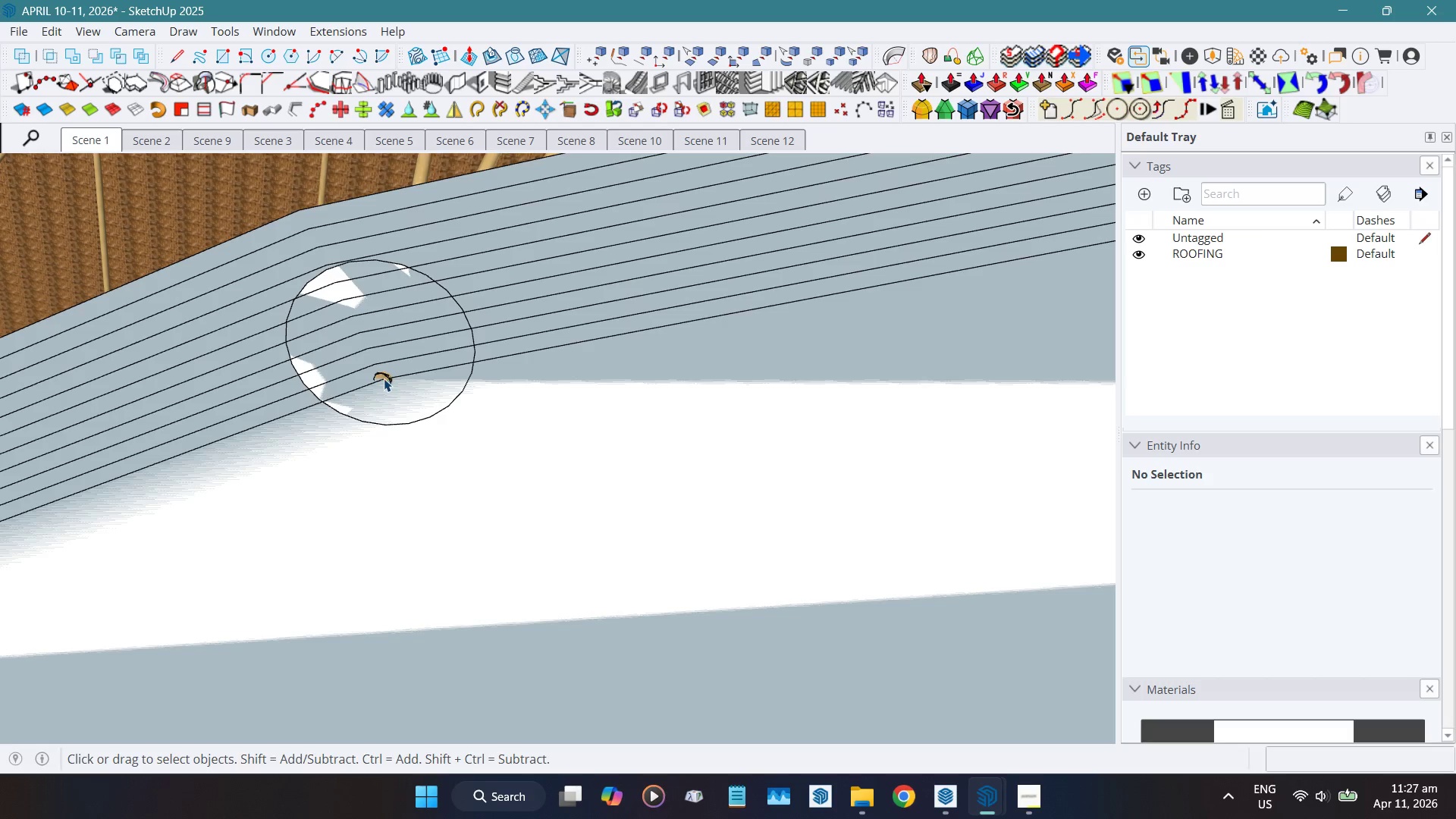 
key(Shift+ShiftLeft)
 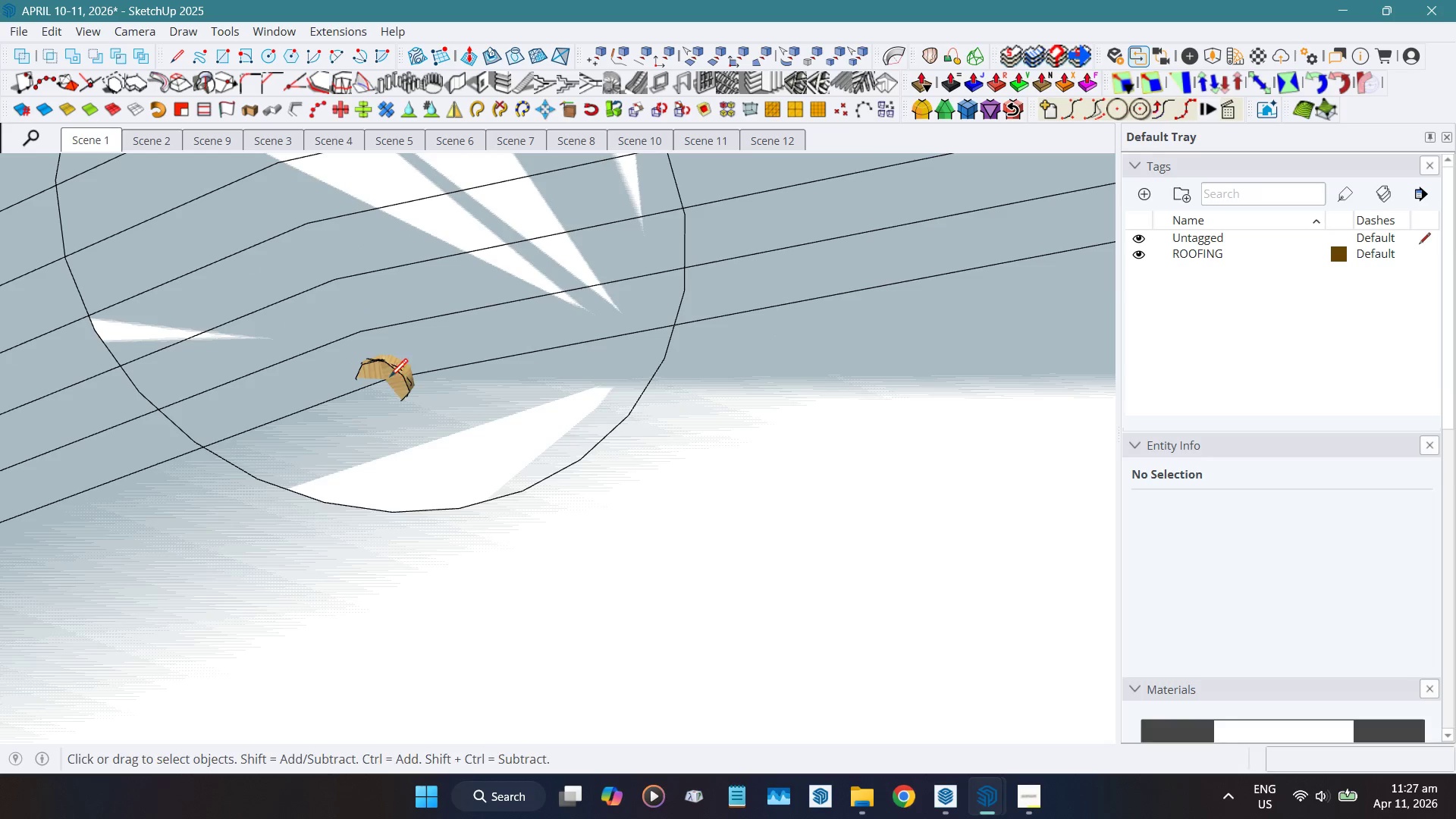 
key(Shift+F)
 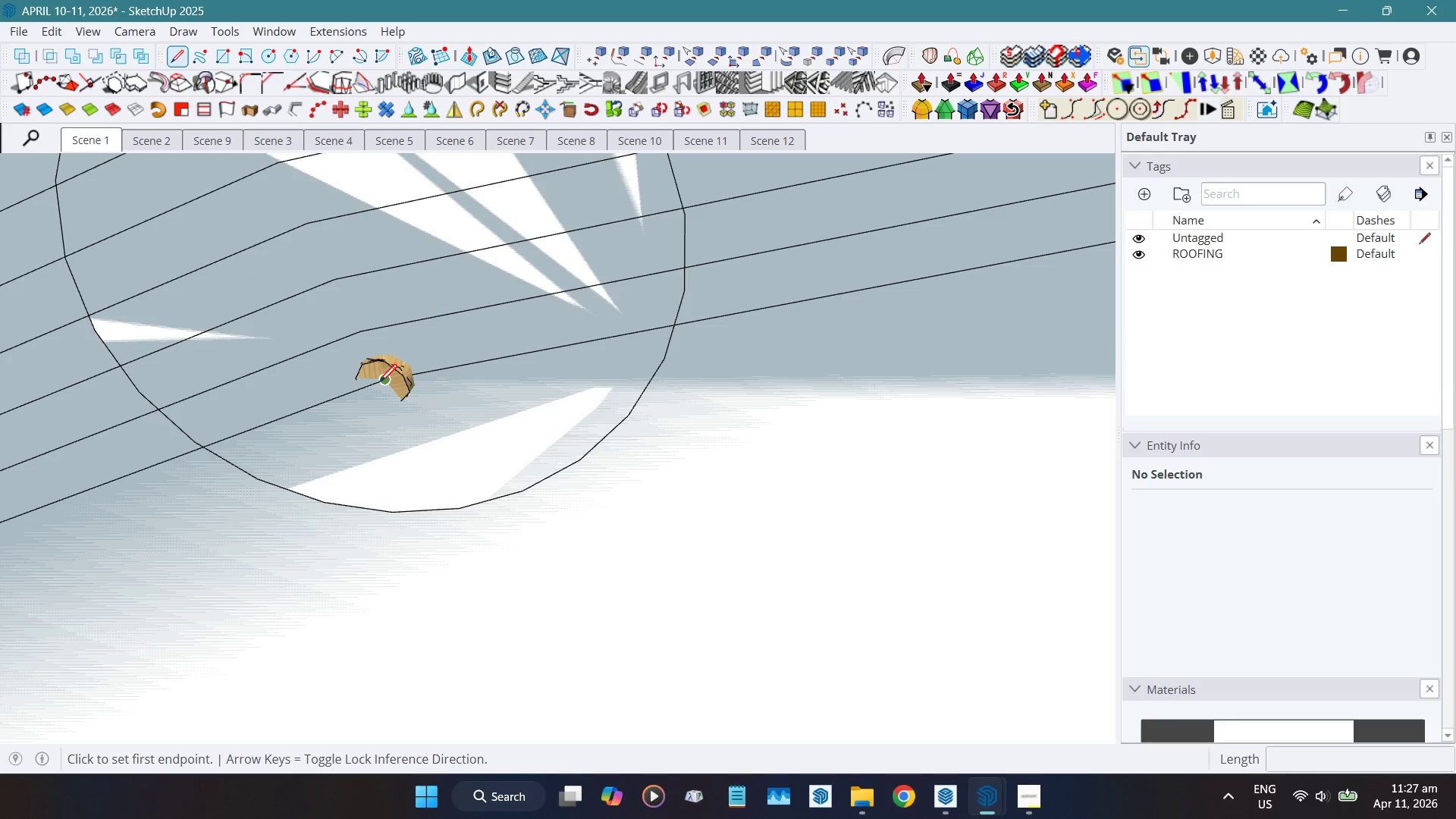 
scroll: coordinate [383, 378], scroll_direction: up, amount: 11.0
 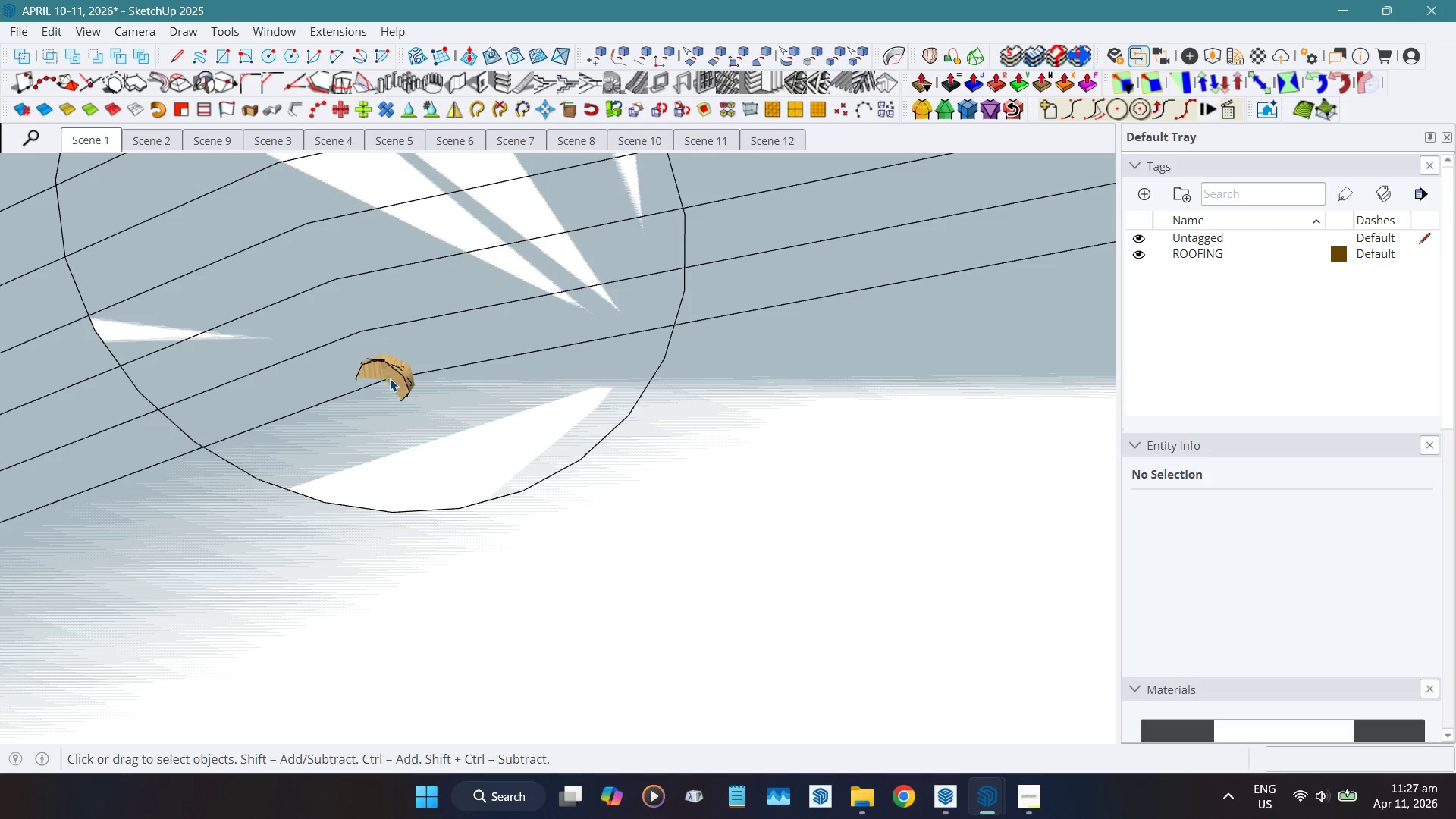 
left_click([379, 384])
 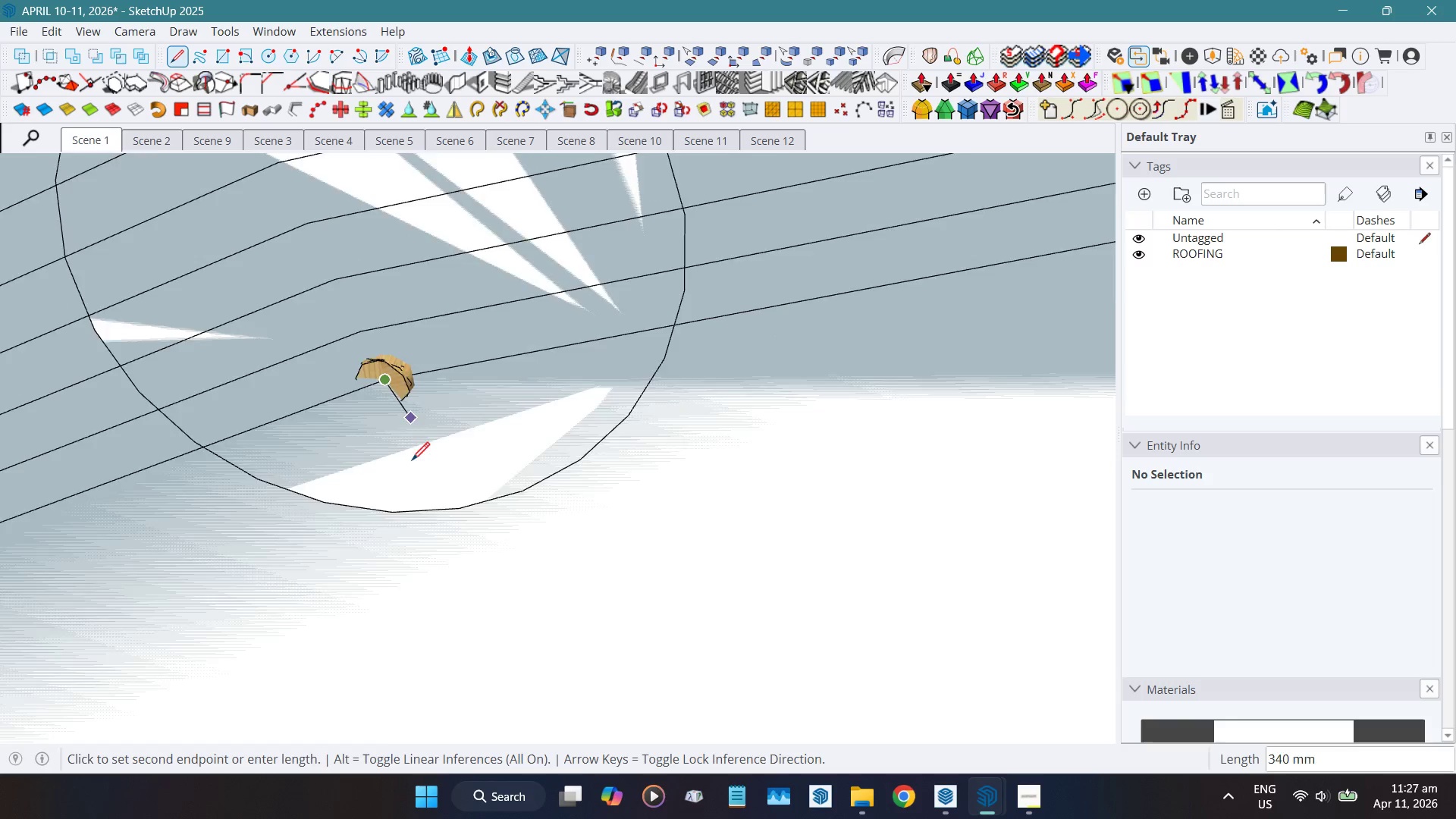 
scroll: coordinate [425, 543], scroll_direction: down, amount: 9.0
 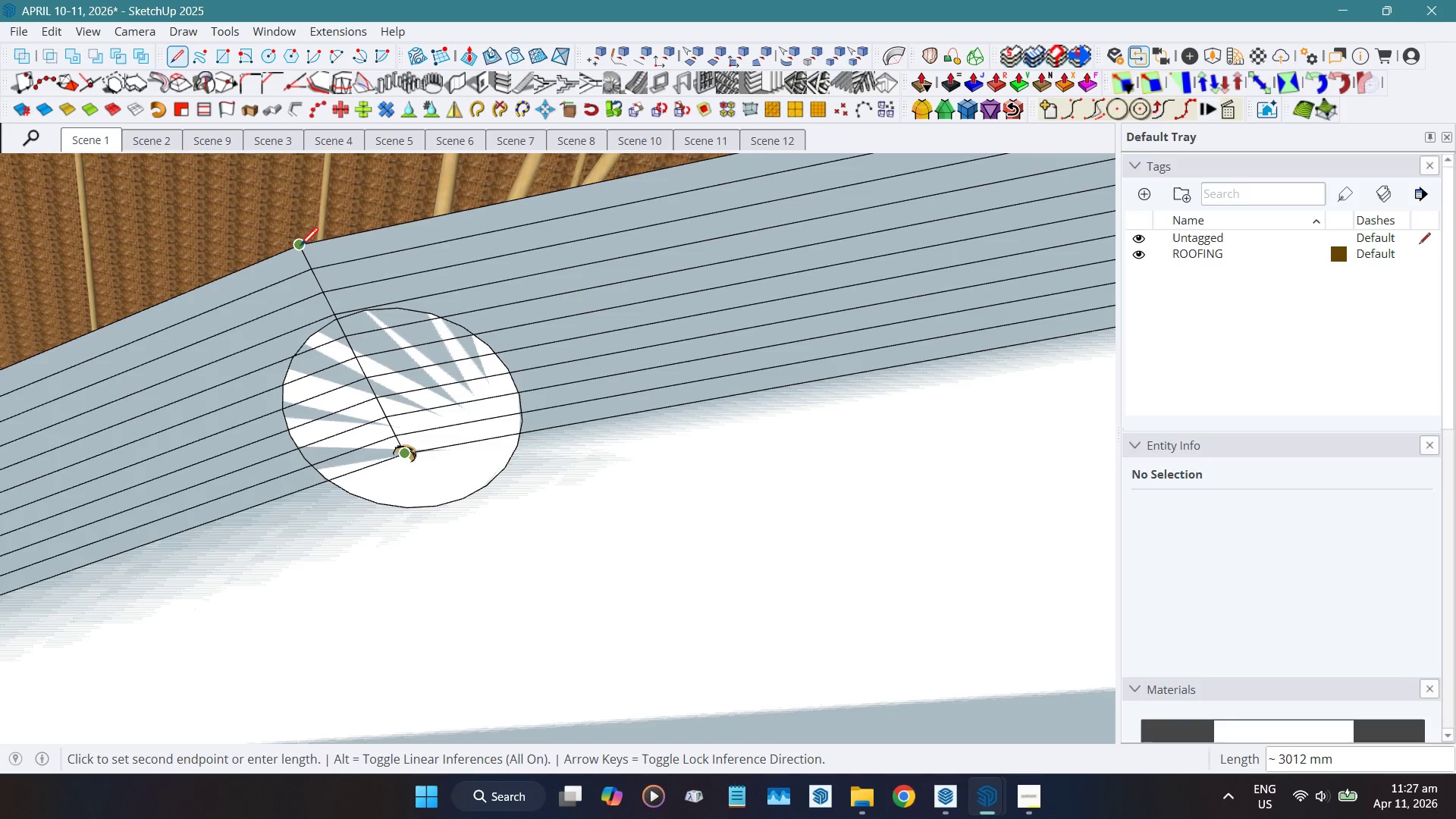 
left_click([300, 246])
 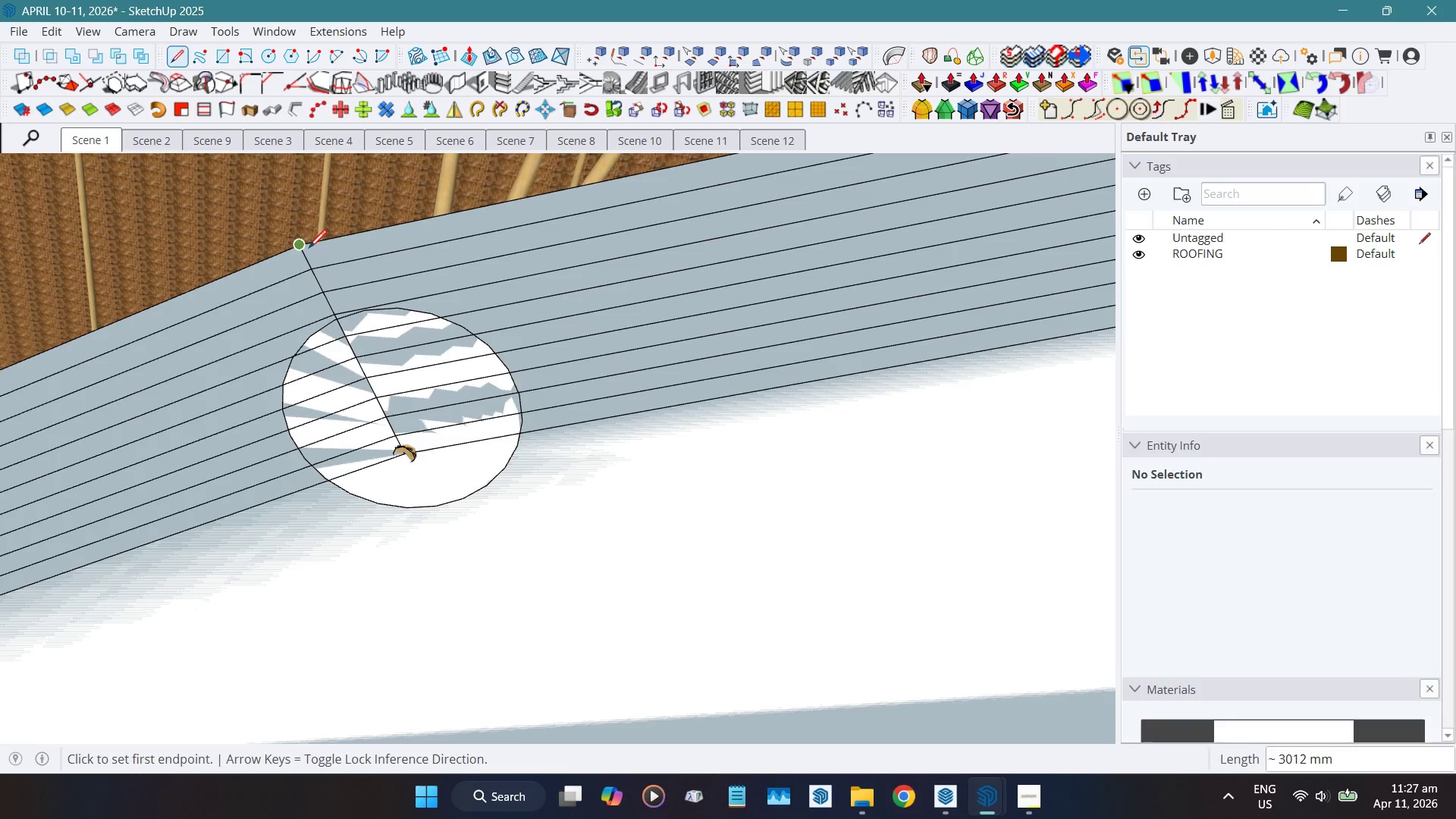 
key(Space)
 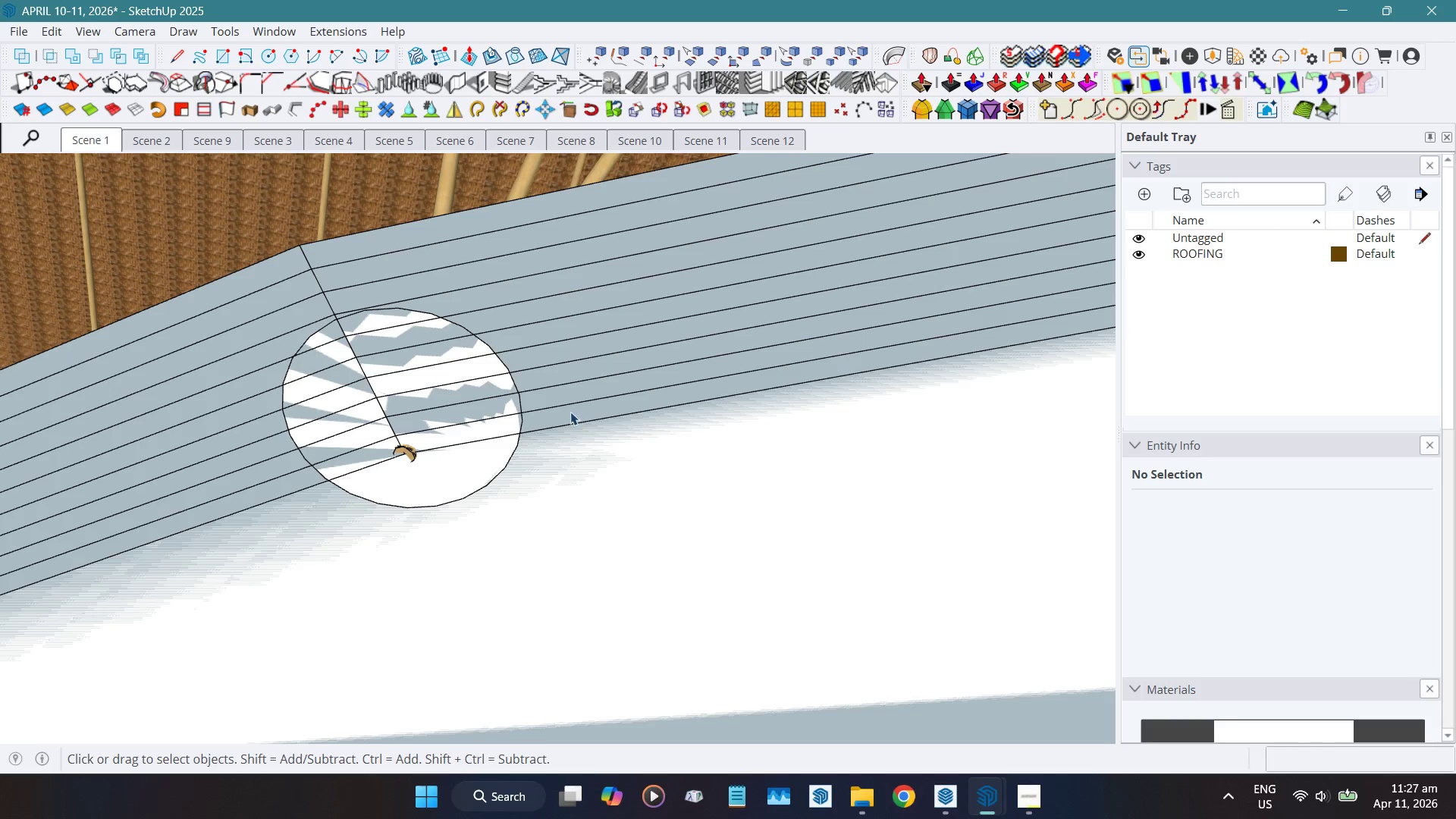 
left_click([570, 412])
 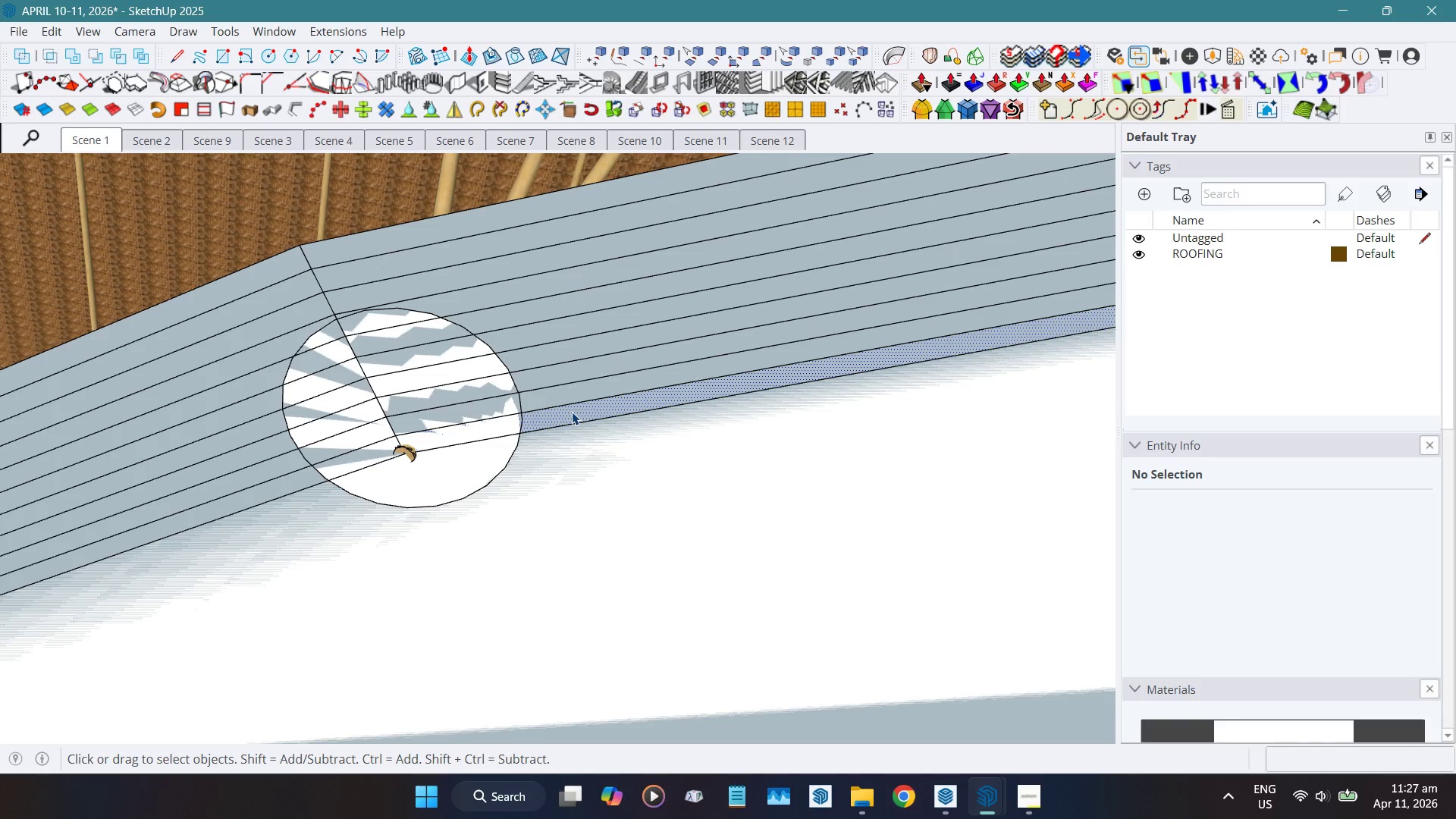 
scroll: coordinate [520, 435], scroll_direction: down, amount: 11.0
 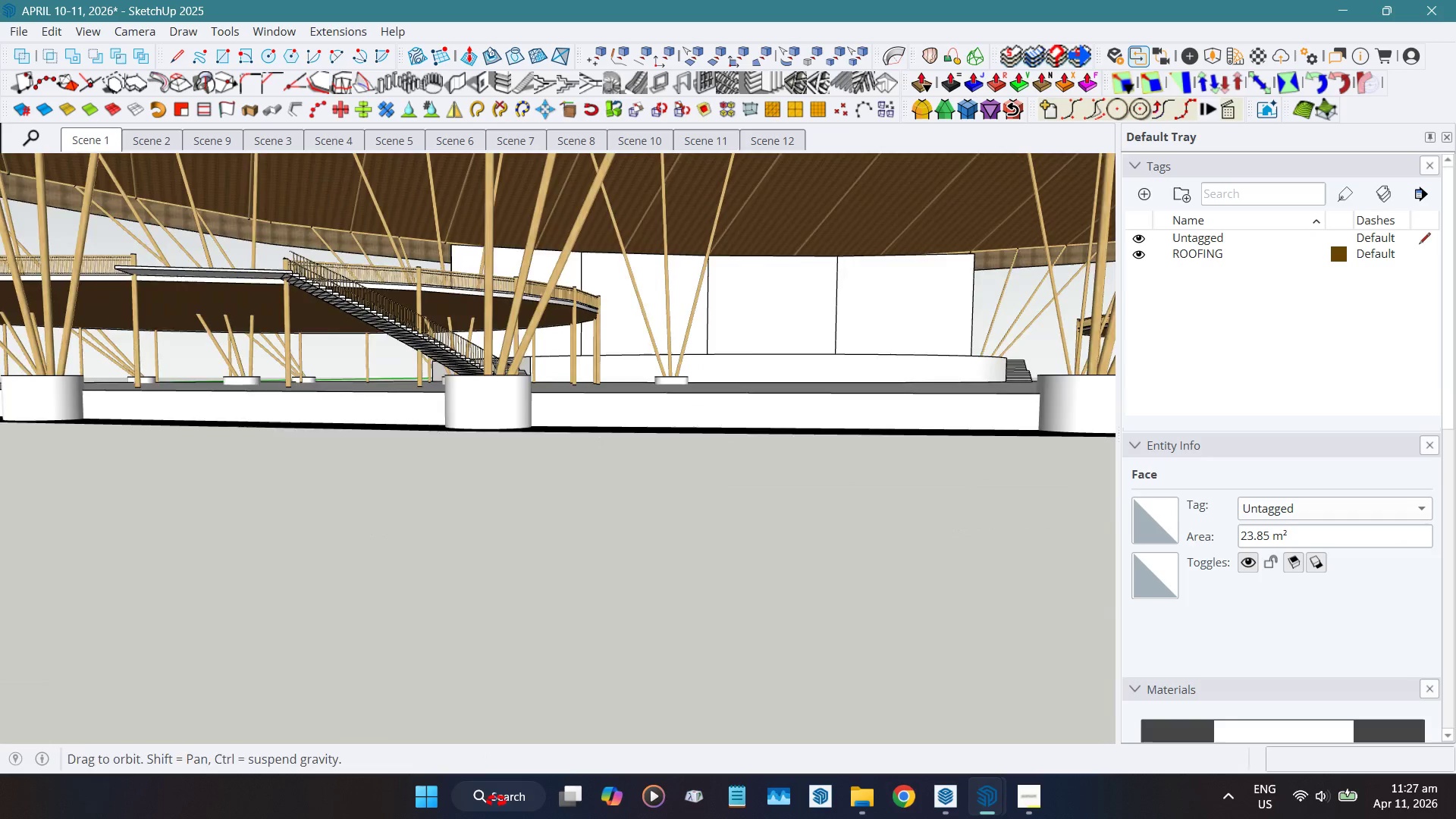 
hold_key(key=ShiftLeft, duration=0.44)
 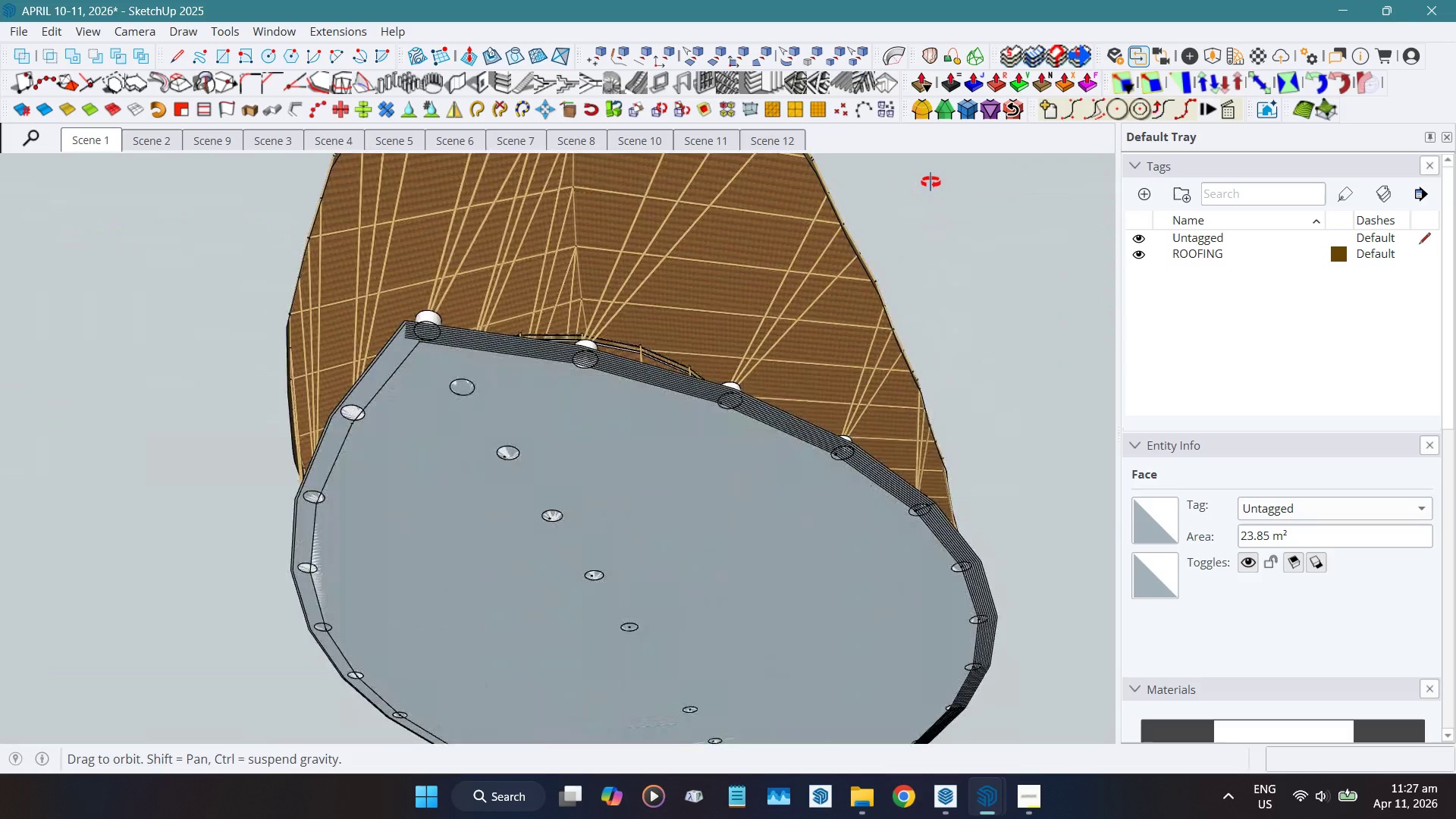 
scroll: coordinate [614, 407], scroll_direction: down, amount: 10.0
 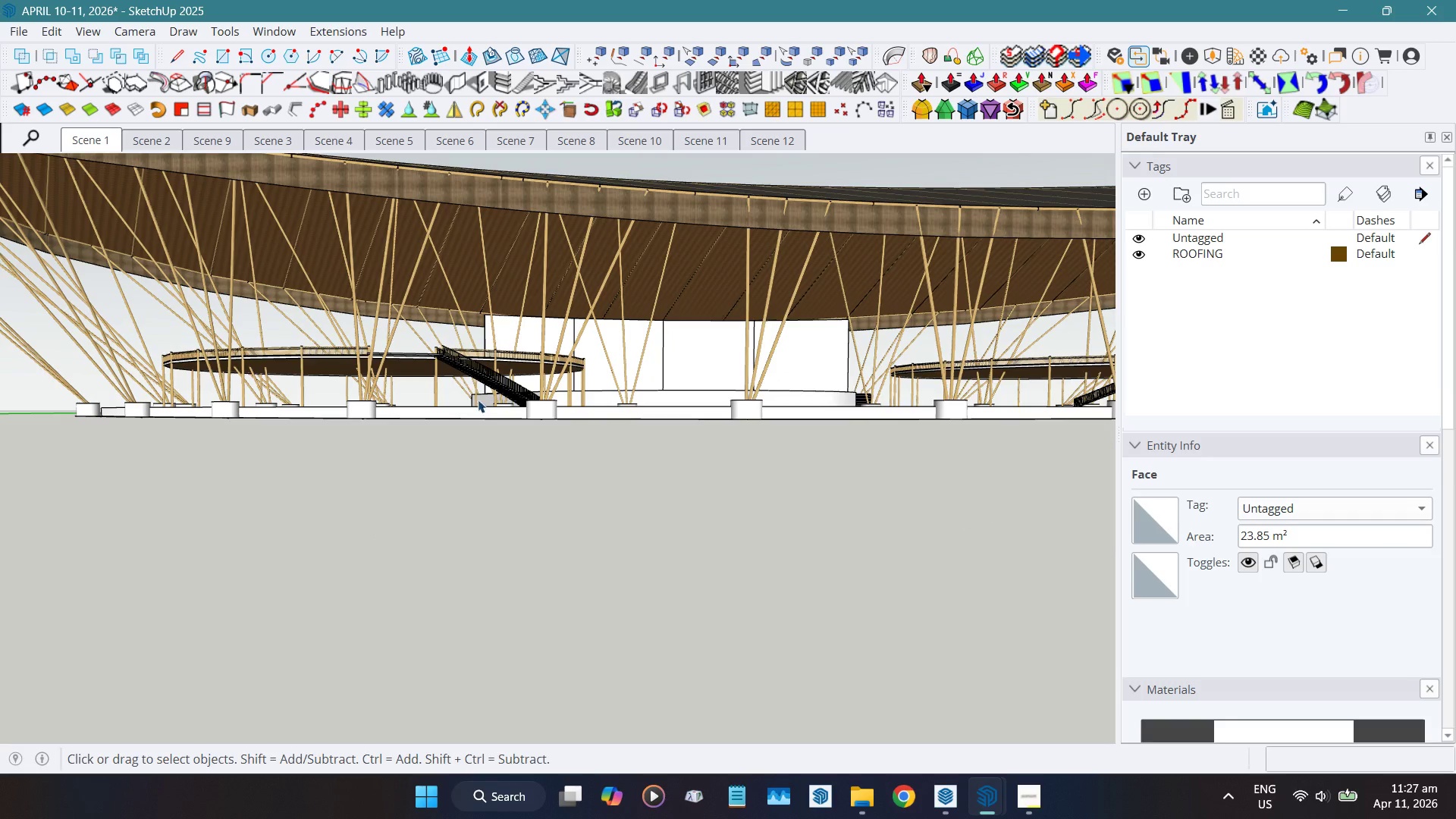 
hold_key(key=ShiftLeft, duration=1.51)
 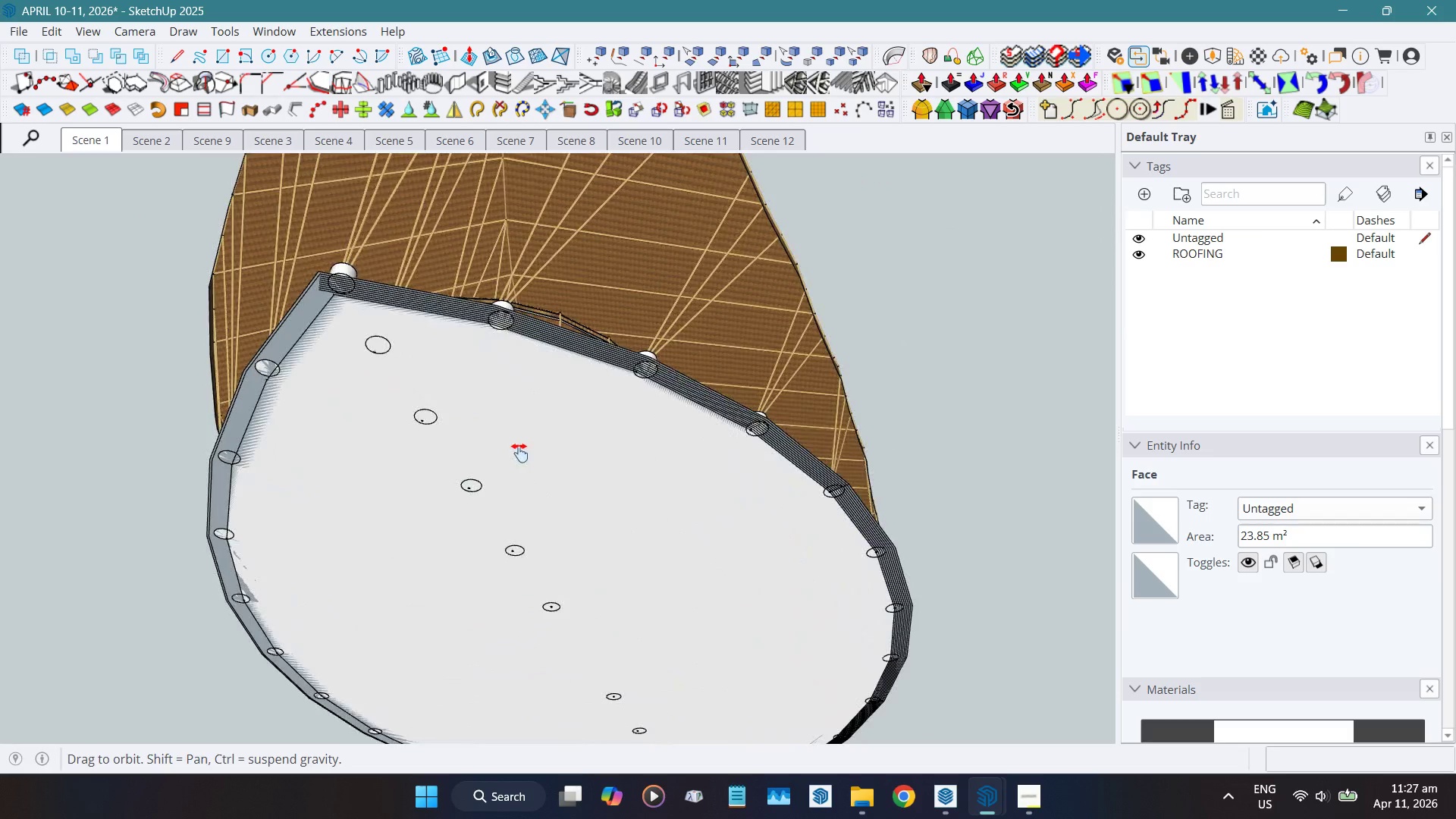 
hold_key(key=ShiftLeft, duration=0.7)
 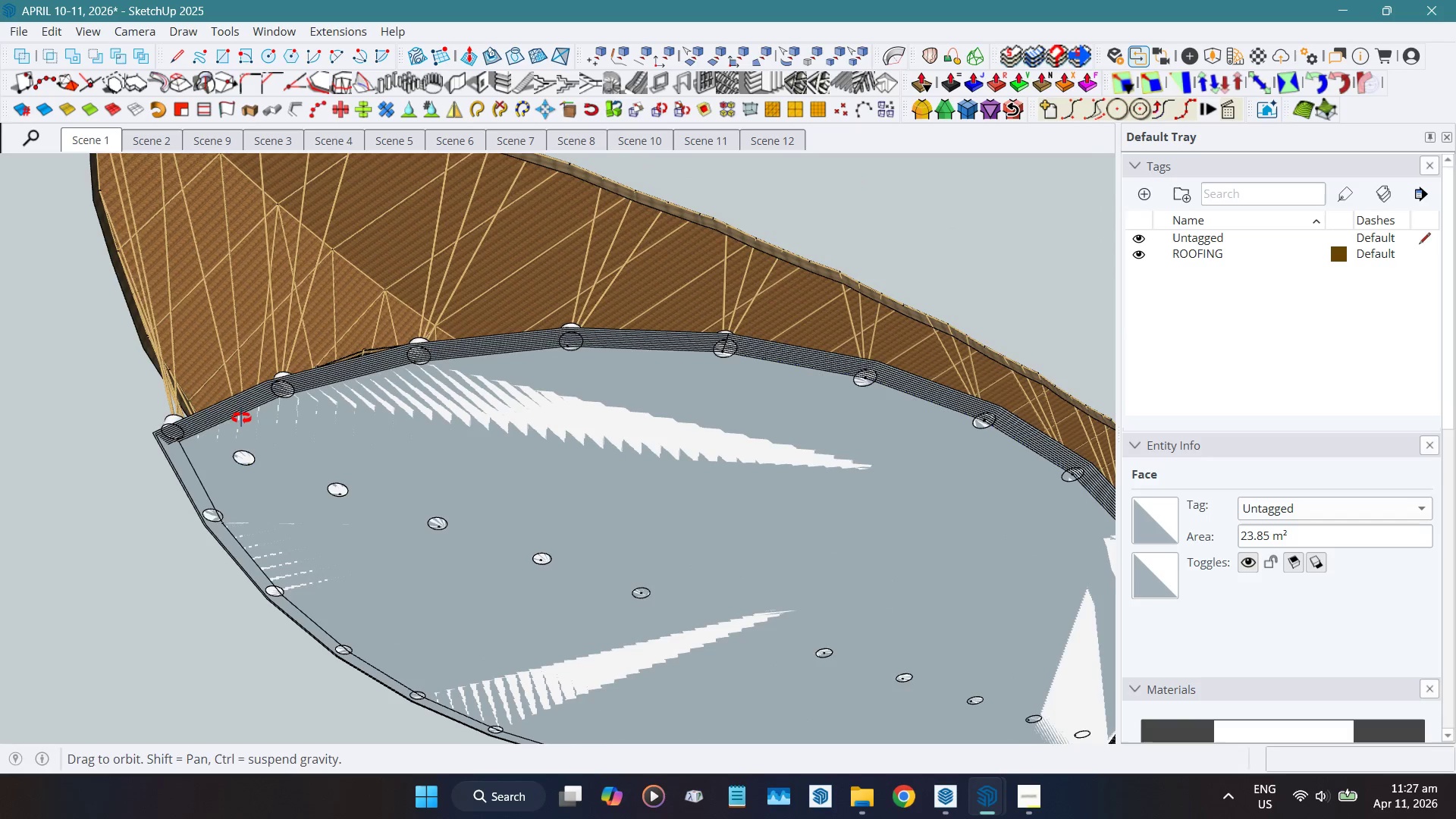 
wait(5.67)
 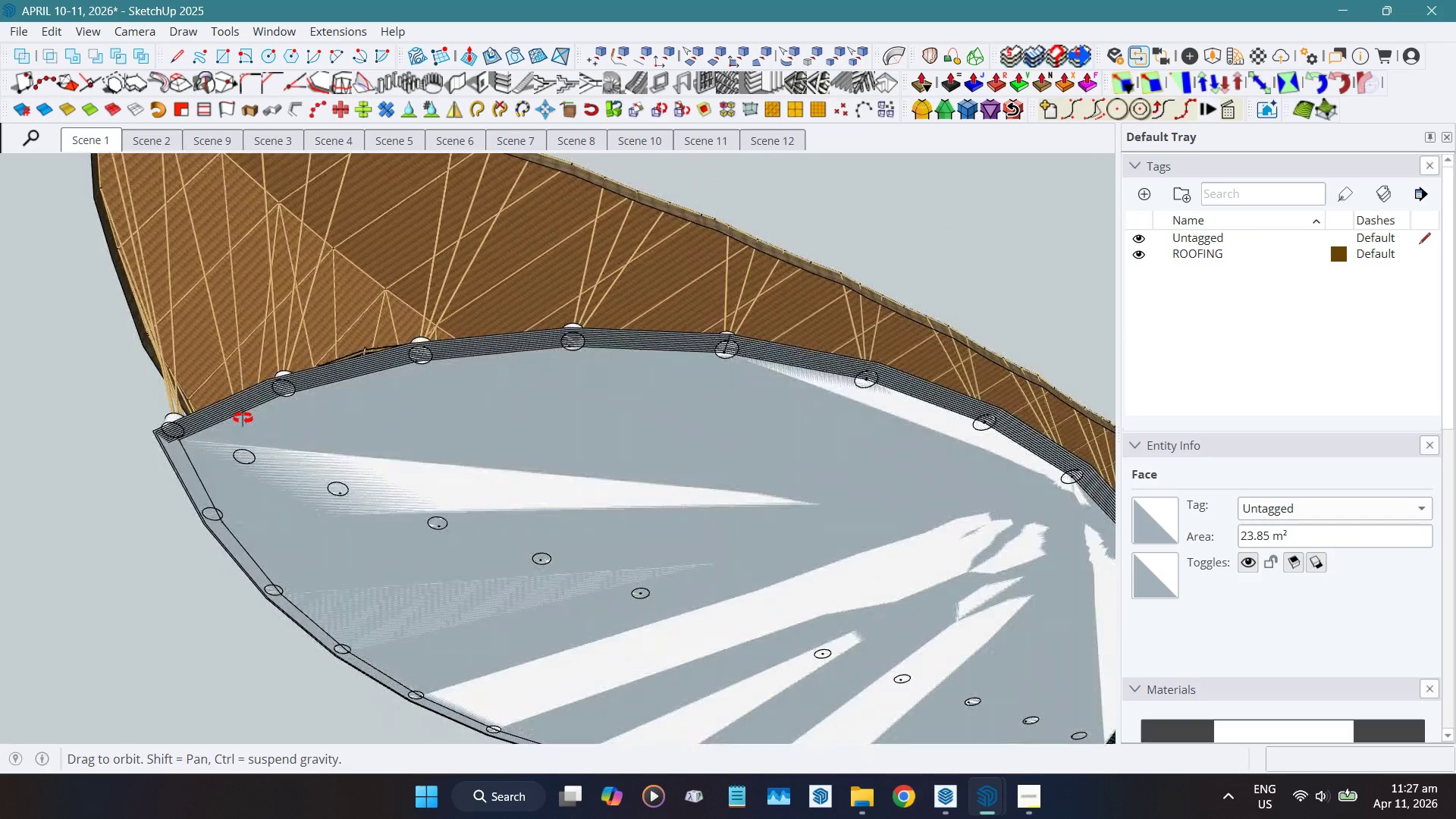 
scroll: coordinate [477, 395], scroll_direction: up, amount: 39.0
 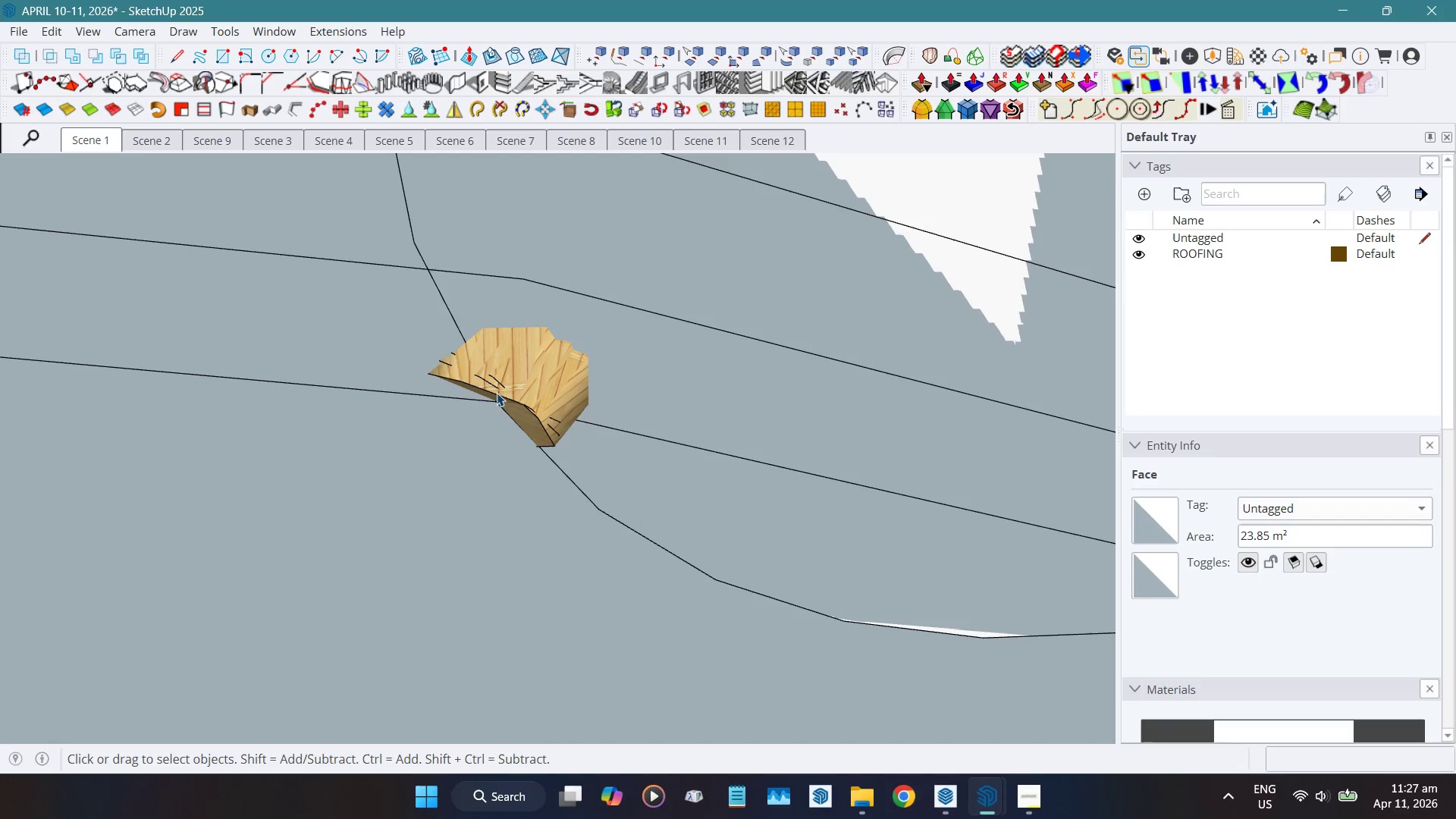 
key(Shift+ShiftLeft)
 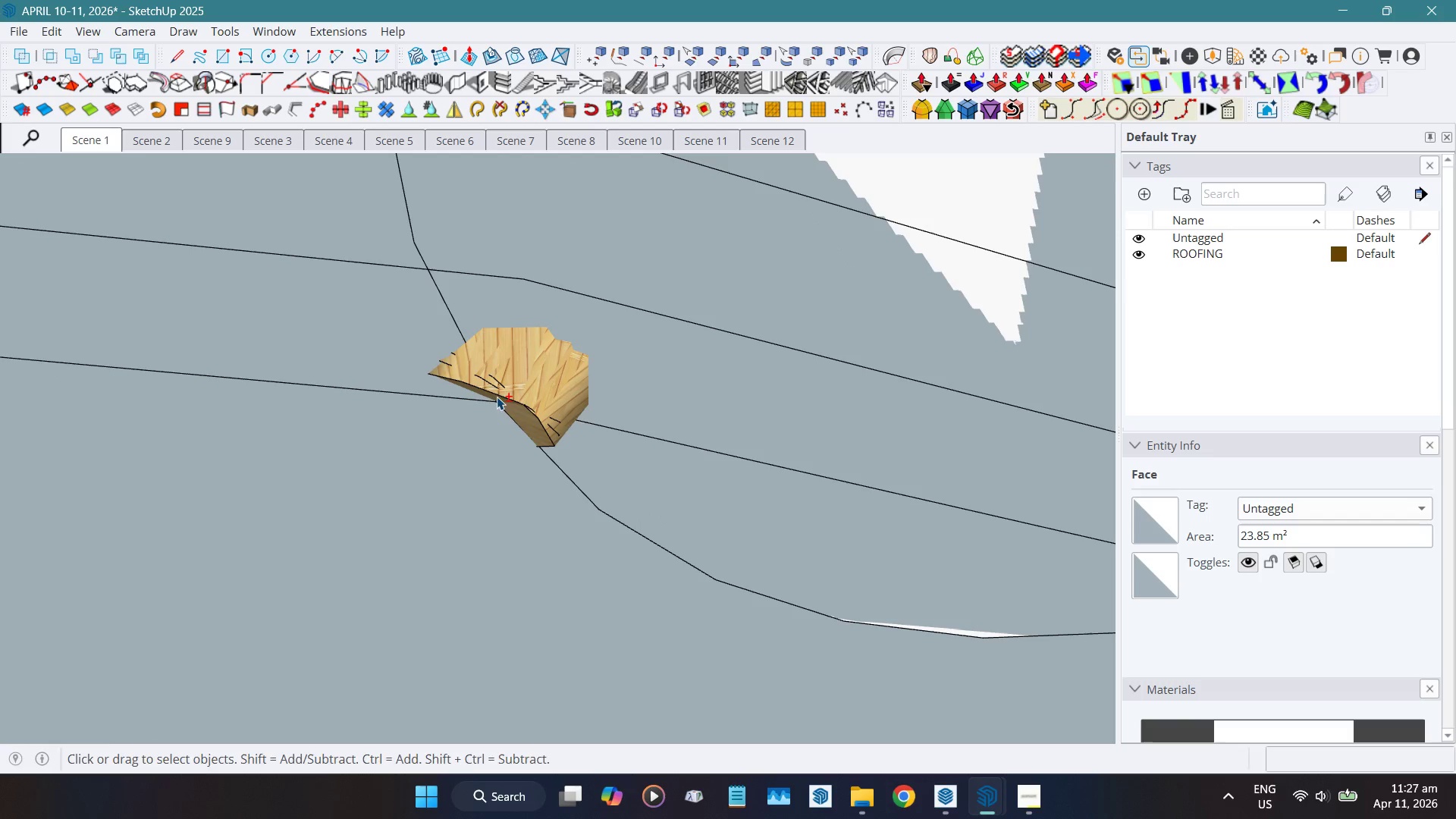 
key(Shift+F)
 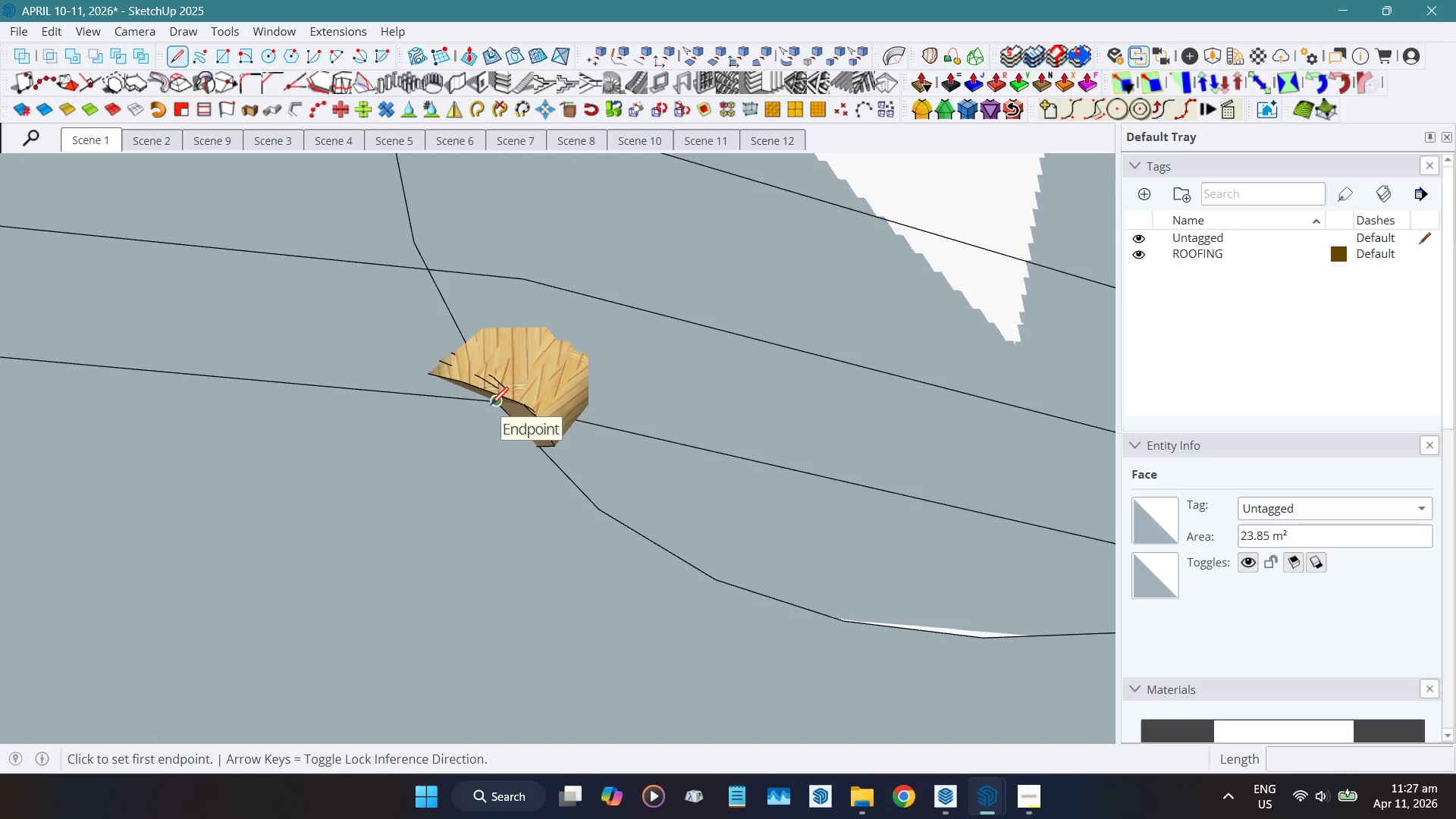 
left_click([491, 406])
 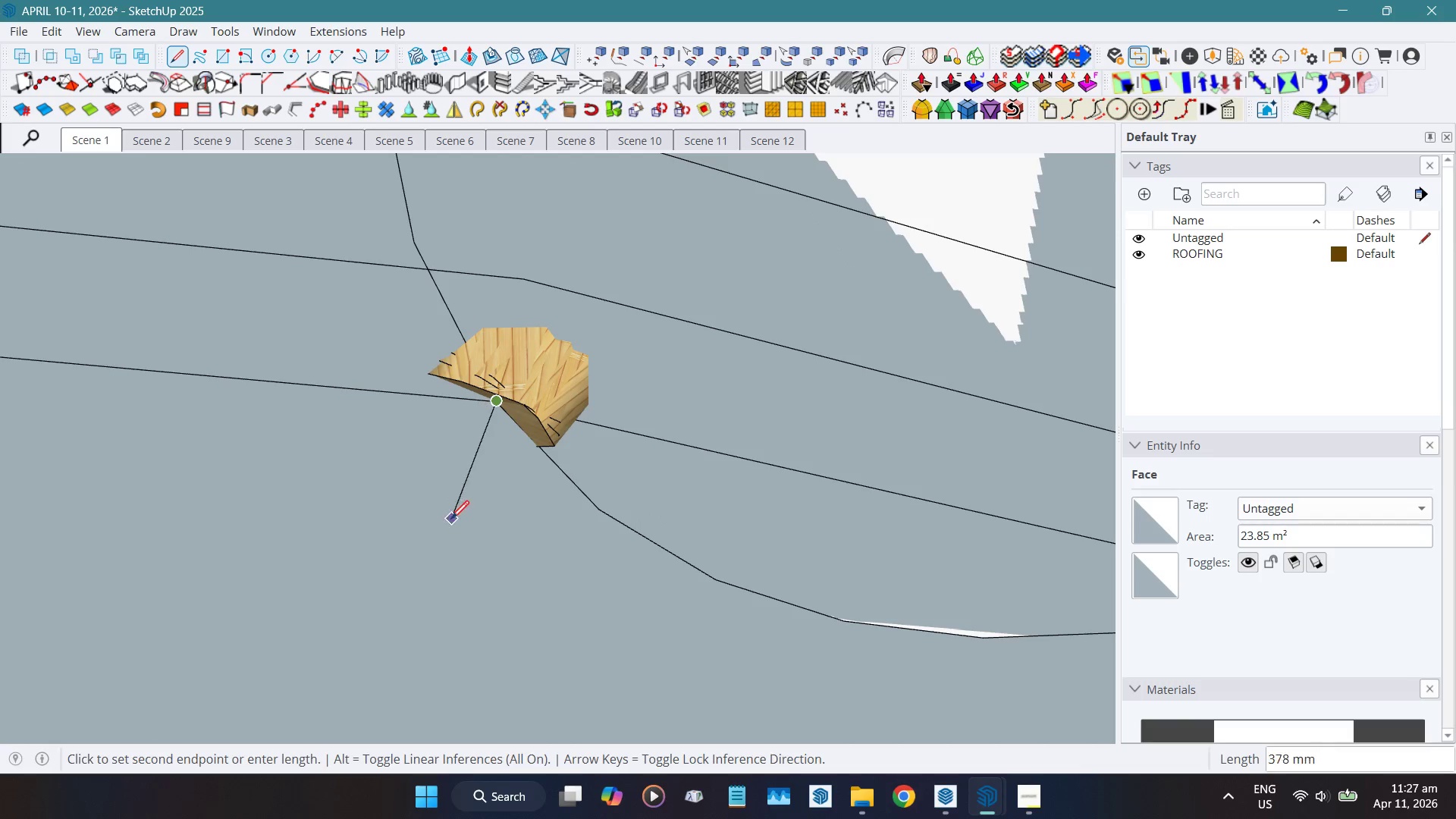 
scroll: coordinate [451, 528], scroll_direction: down, amount: 16.0
 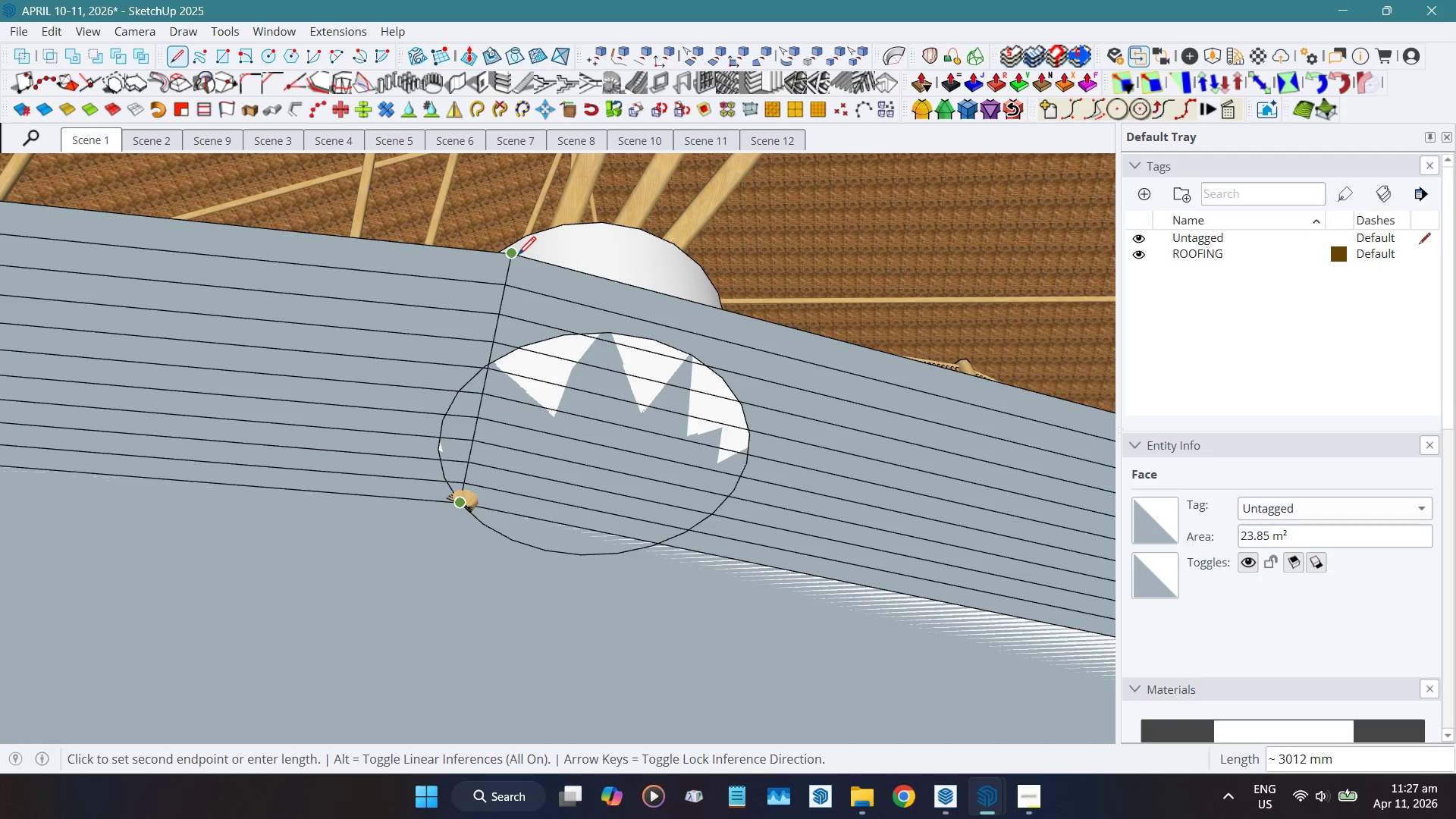 
key(Space)
 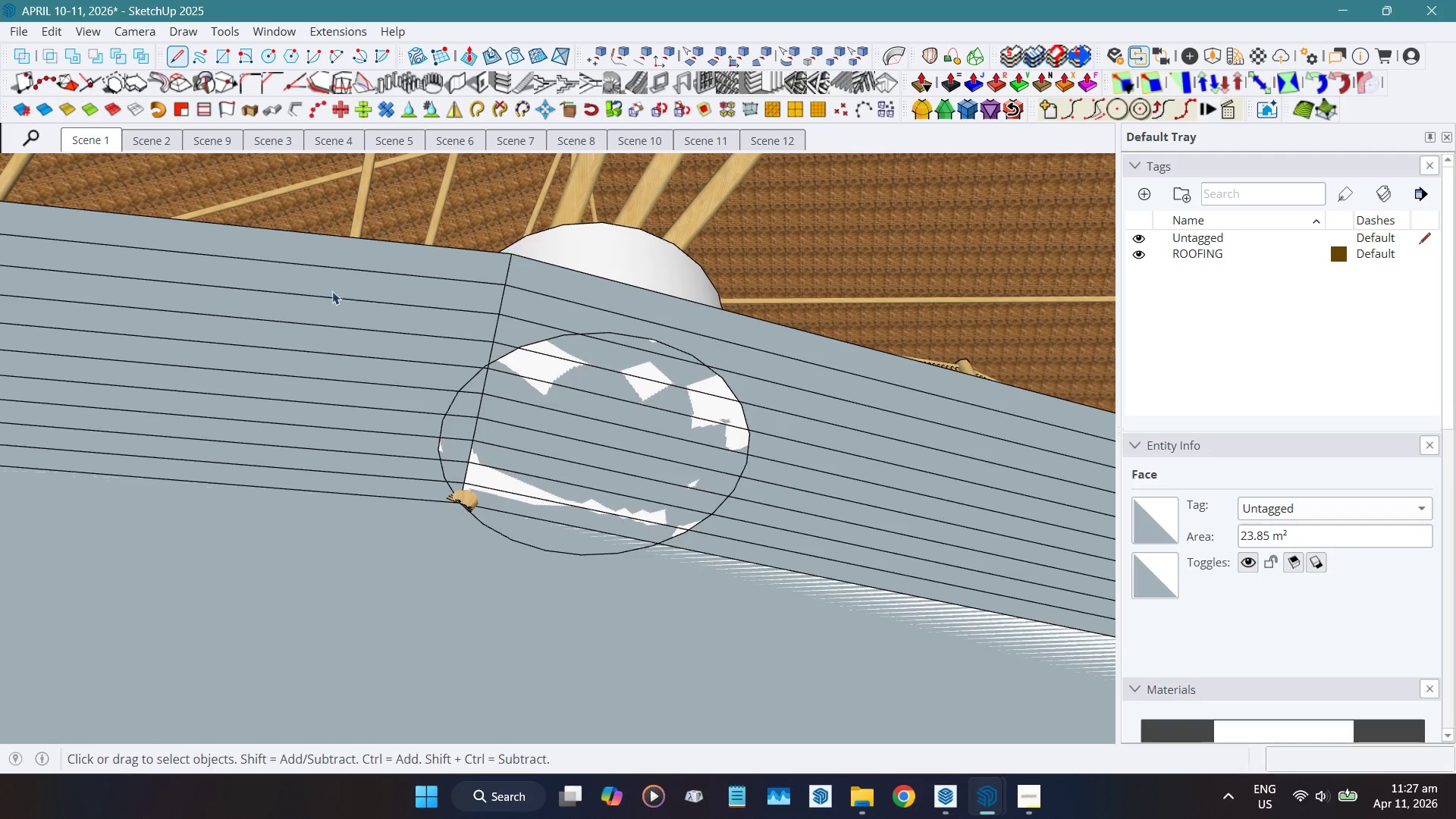 
scroll: coordinate [180, 400], scroll_direction: down, amount: 14.0
 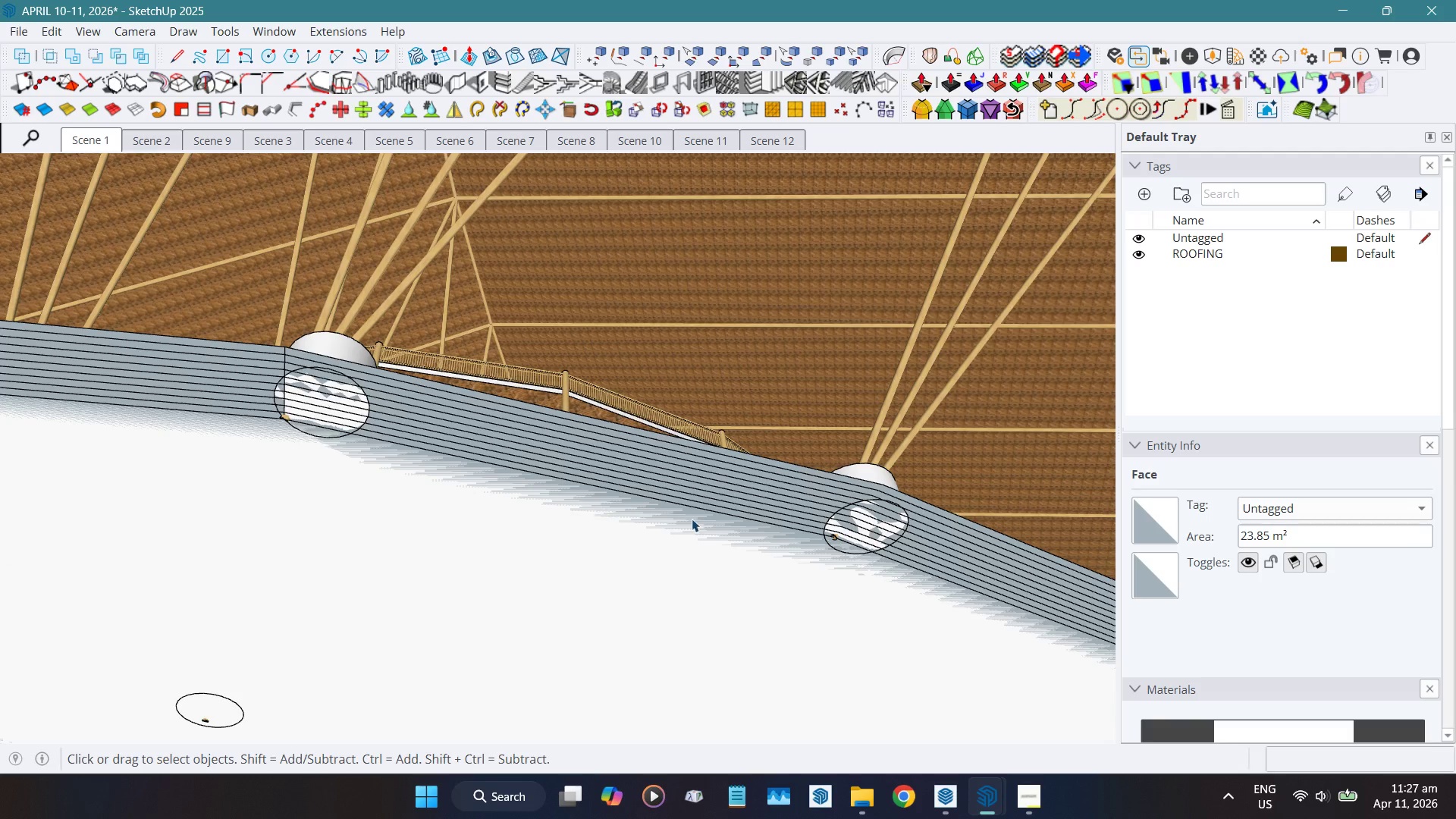 
hold_key(key=ShiftLeft, duration=0.41)
 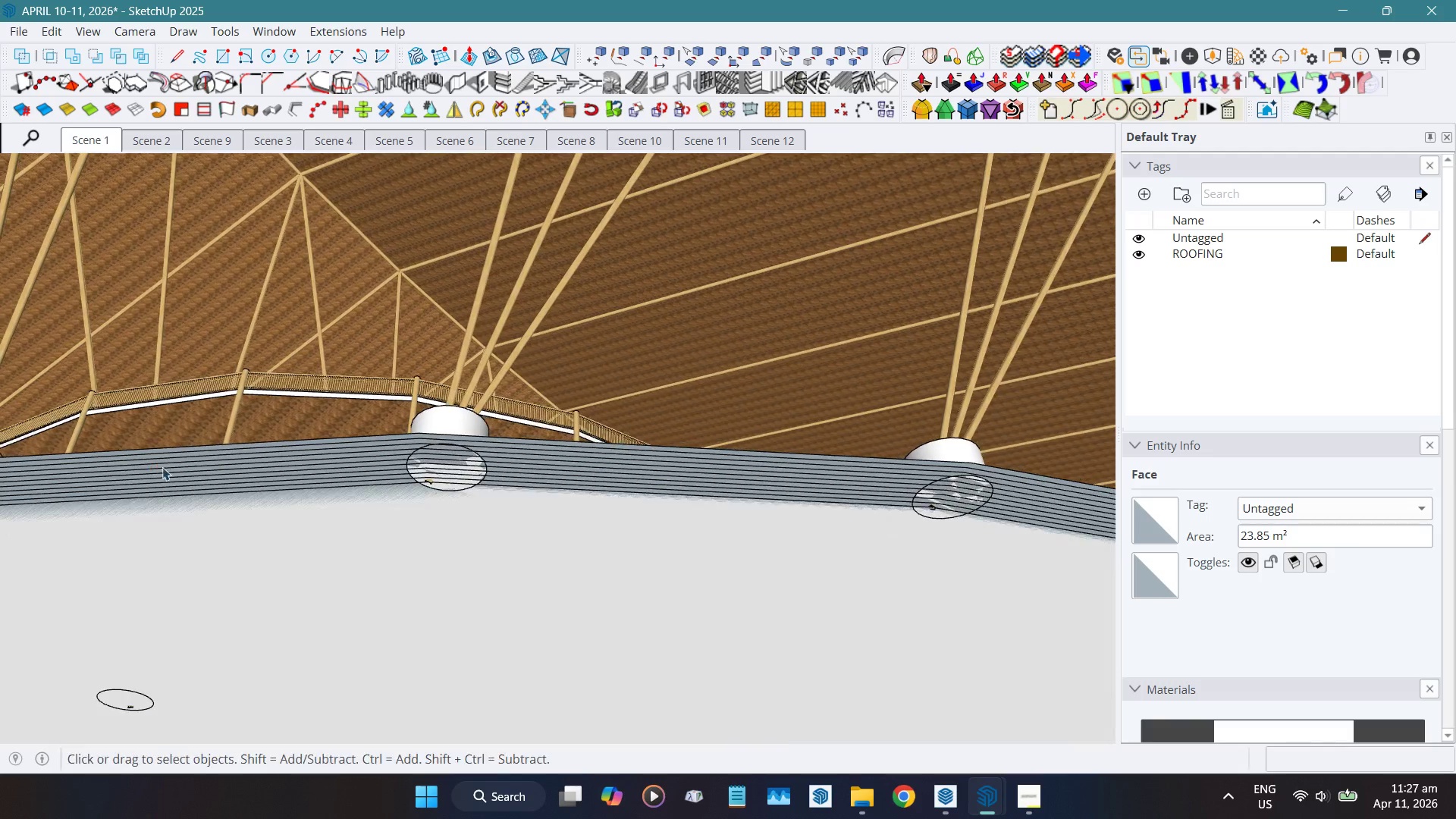 
hold_key(key=ShiftLeft, duration=0.59)
 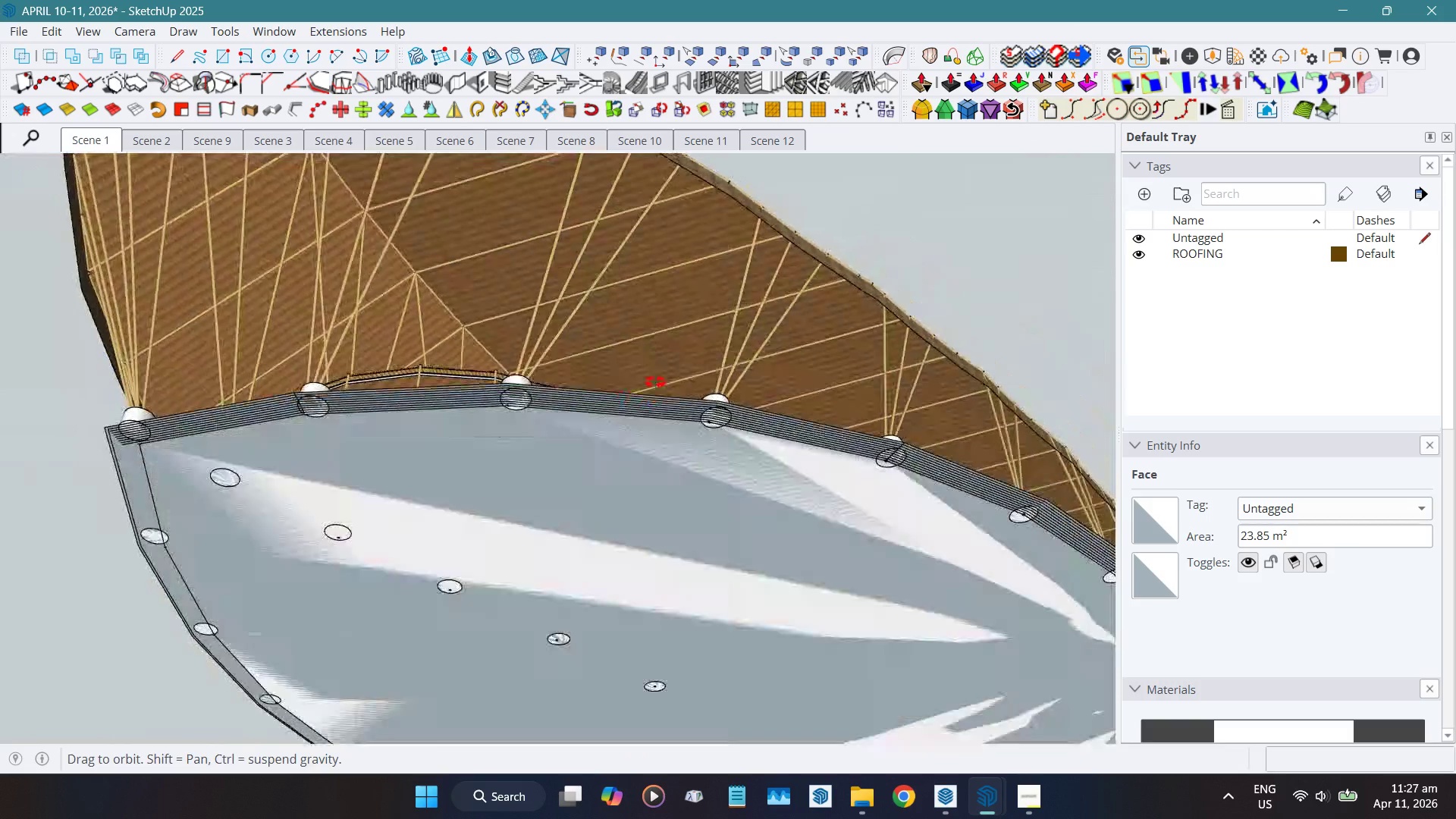 
scroll: coordinate [374, 356], scroll_direction: down, amount: 8.0
 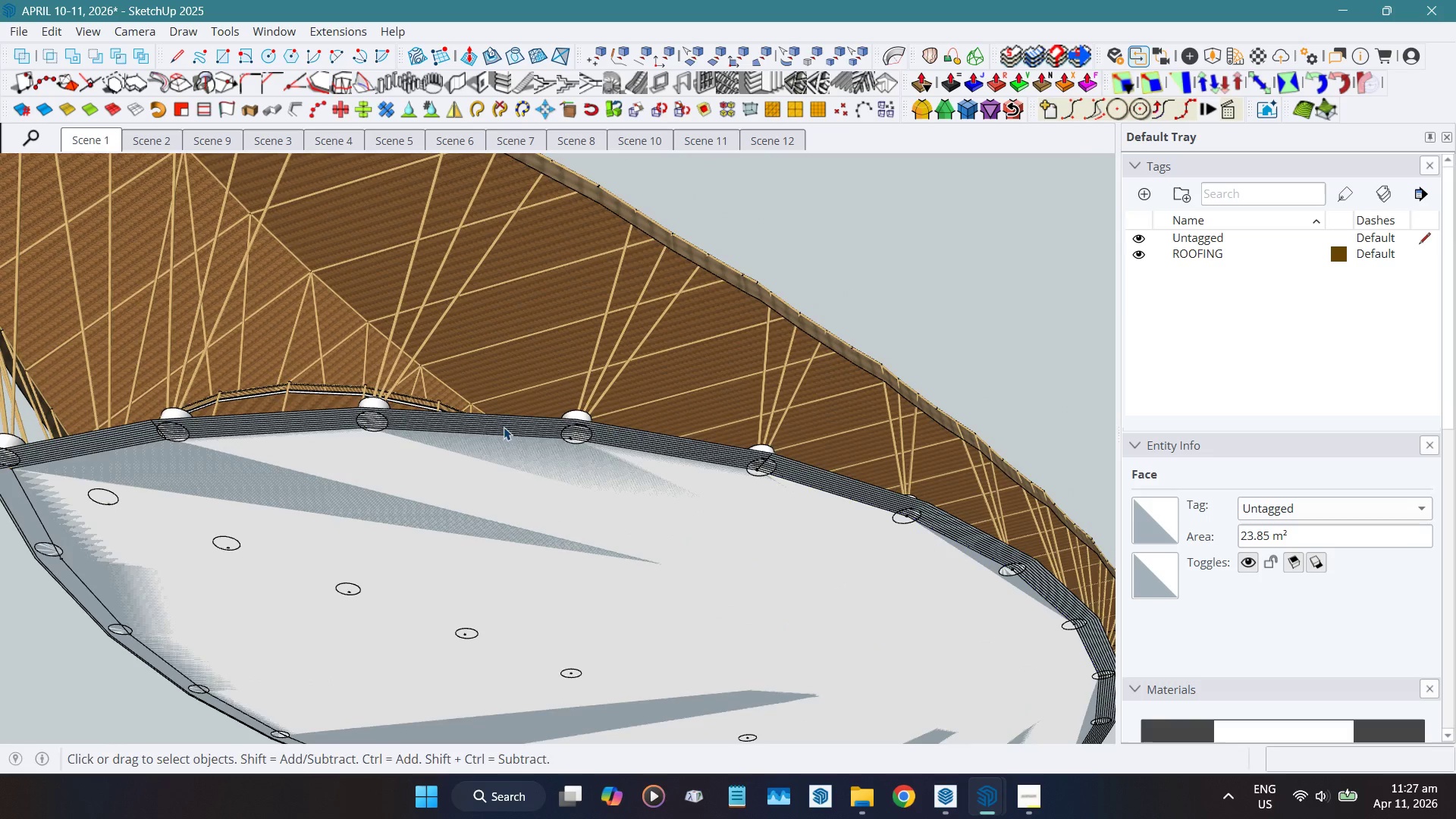 
scroll: coordinate [480, 498], scroll_direction: up, amount: 33.0
 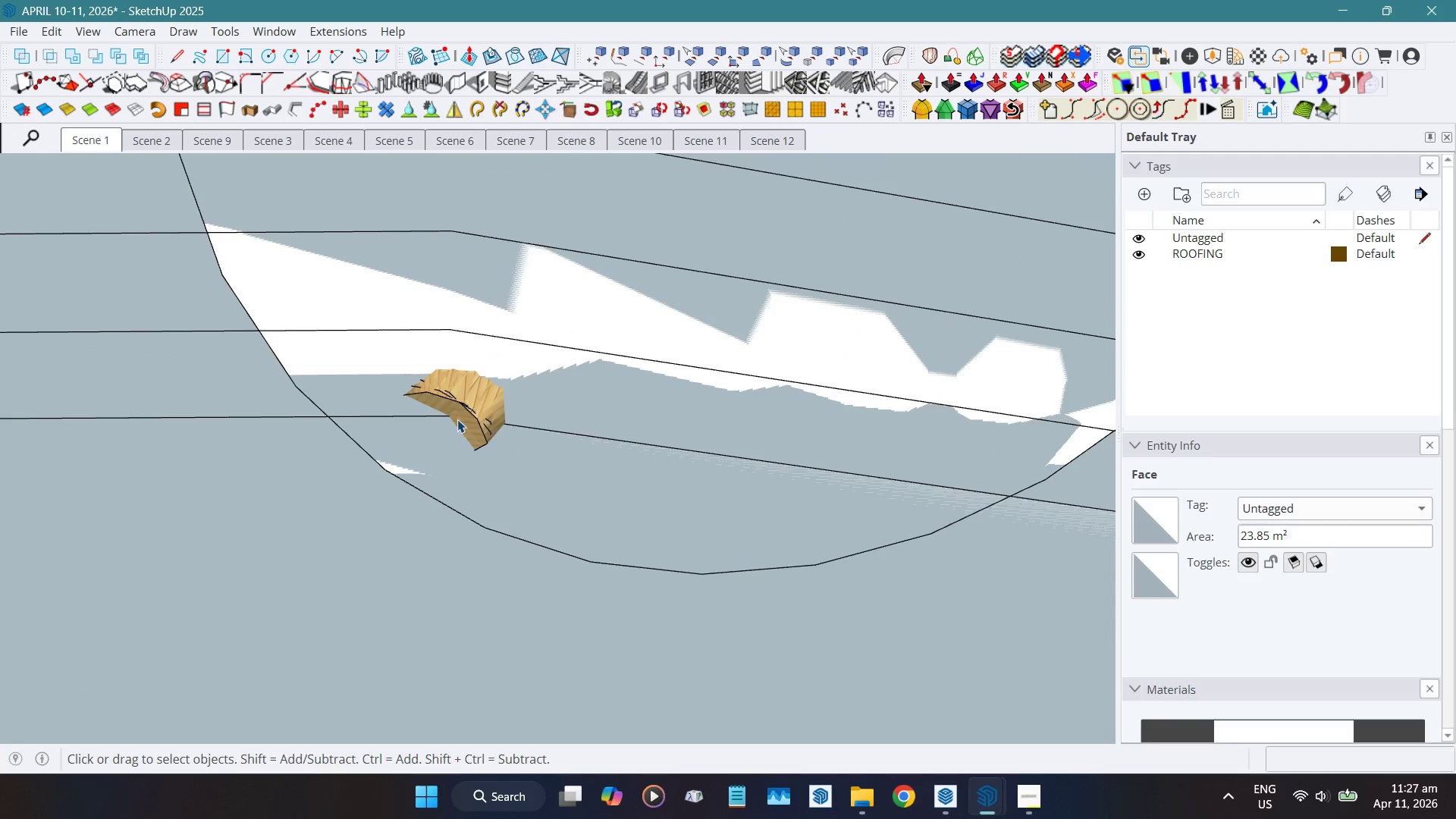 
key(Shift+F)
 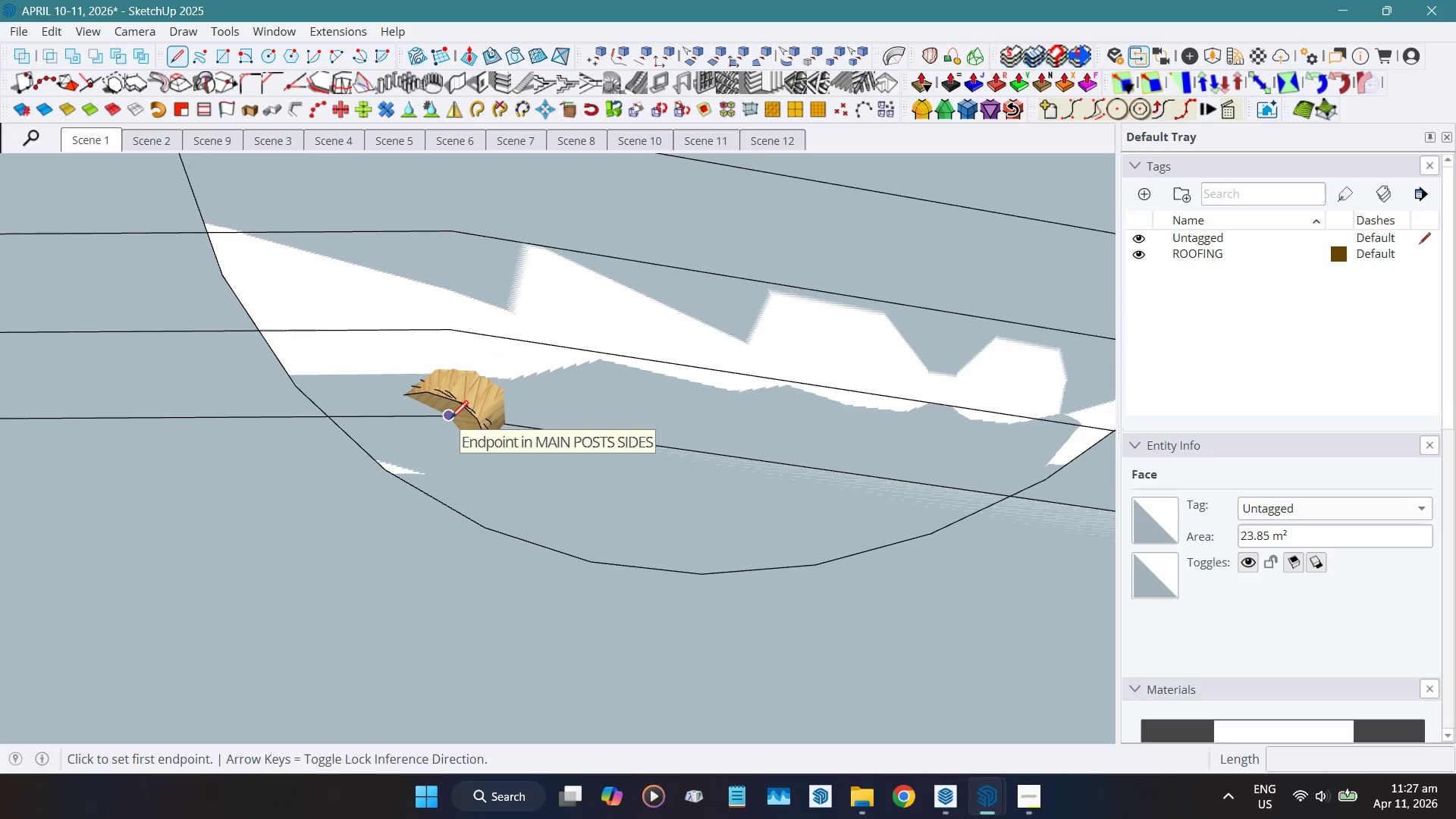 
left_click([450, 420])
 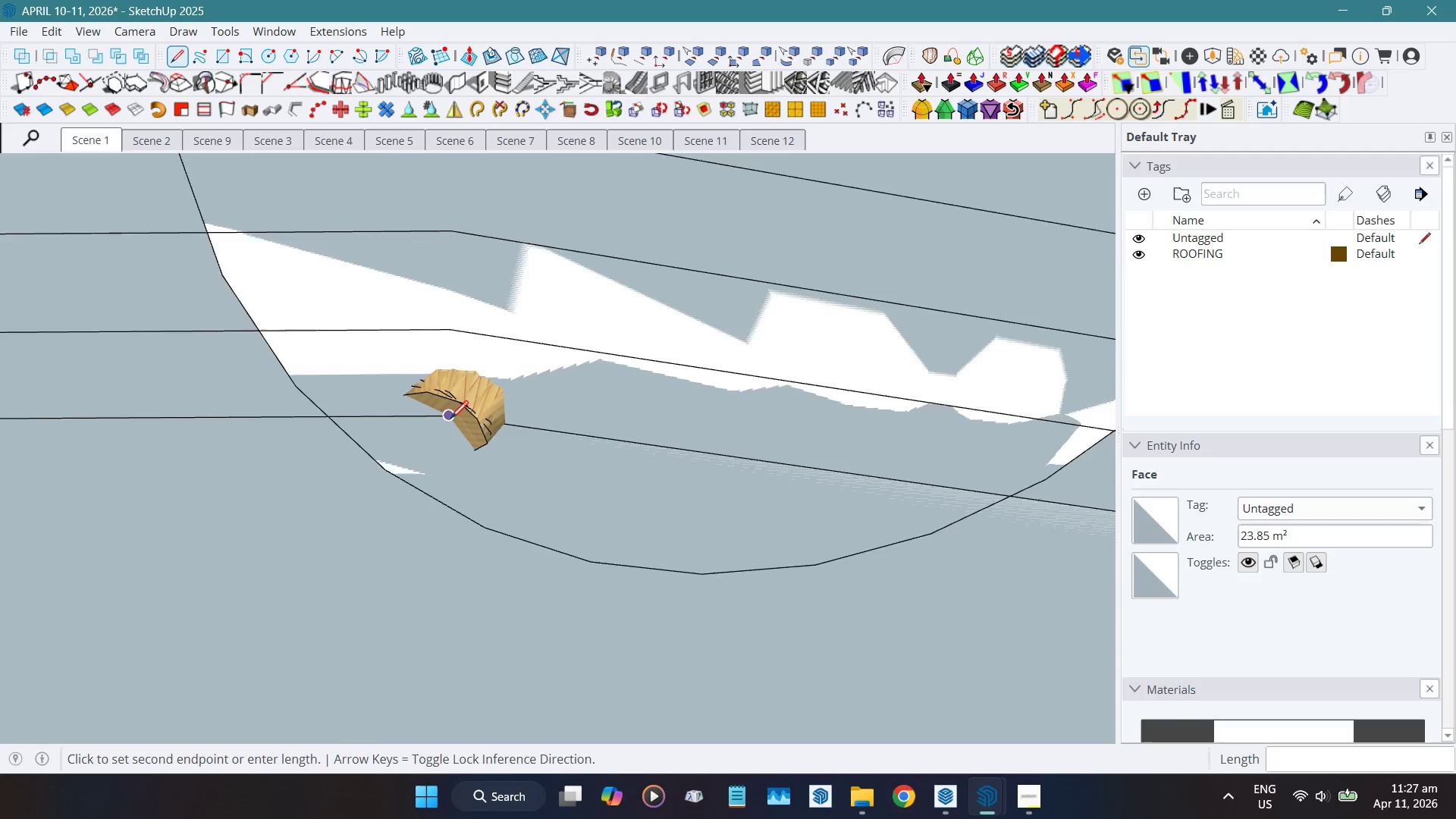 
scroll: coordinate [451, 419], scroll_direction: down, amount: 18.0
 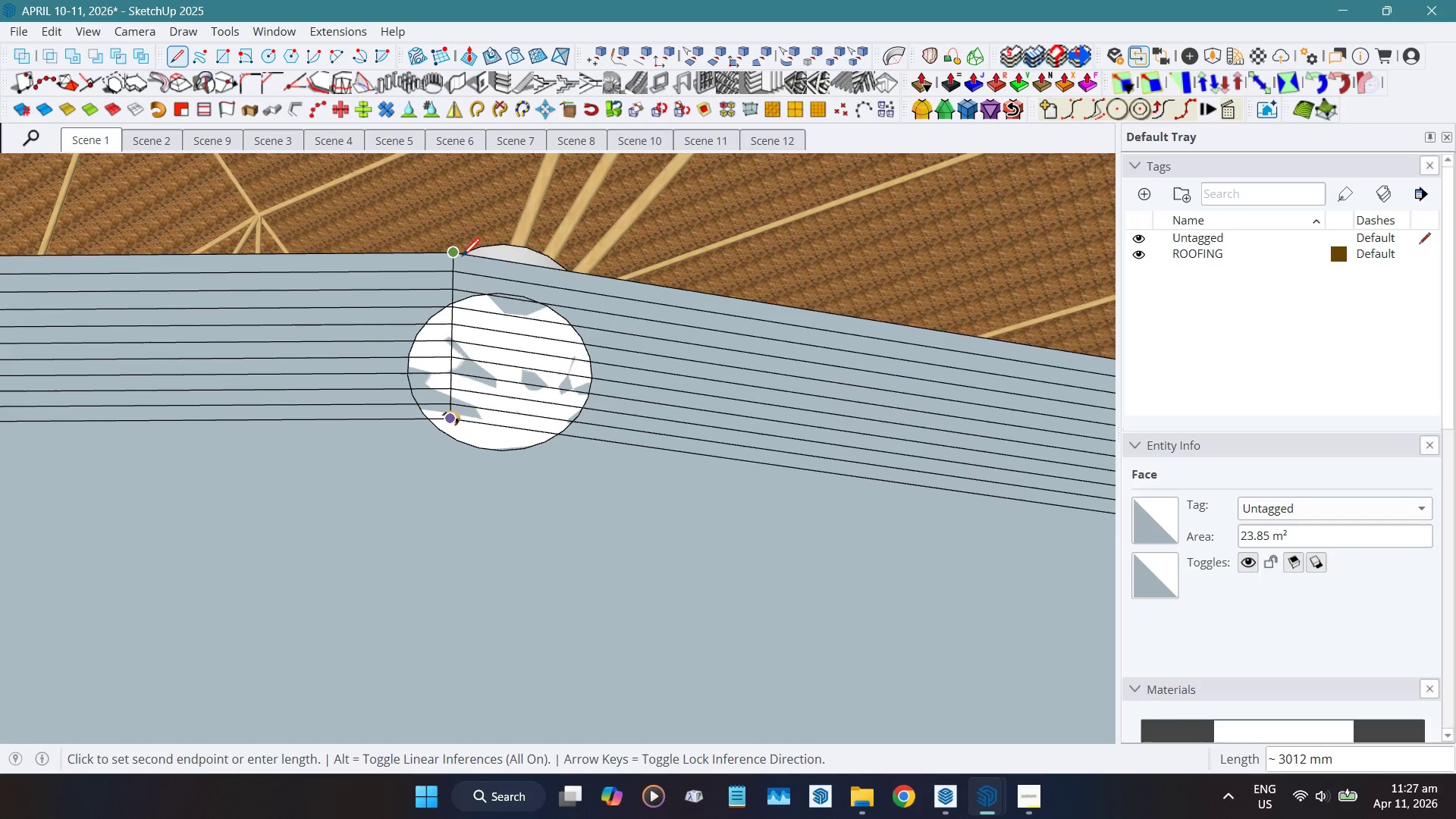 
left_click([462, 258])
 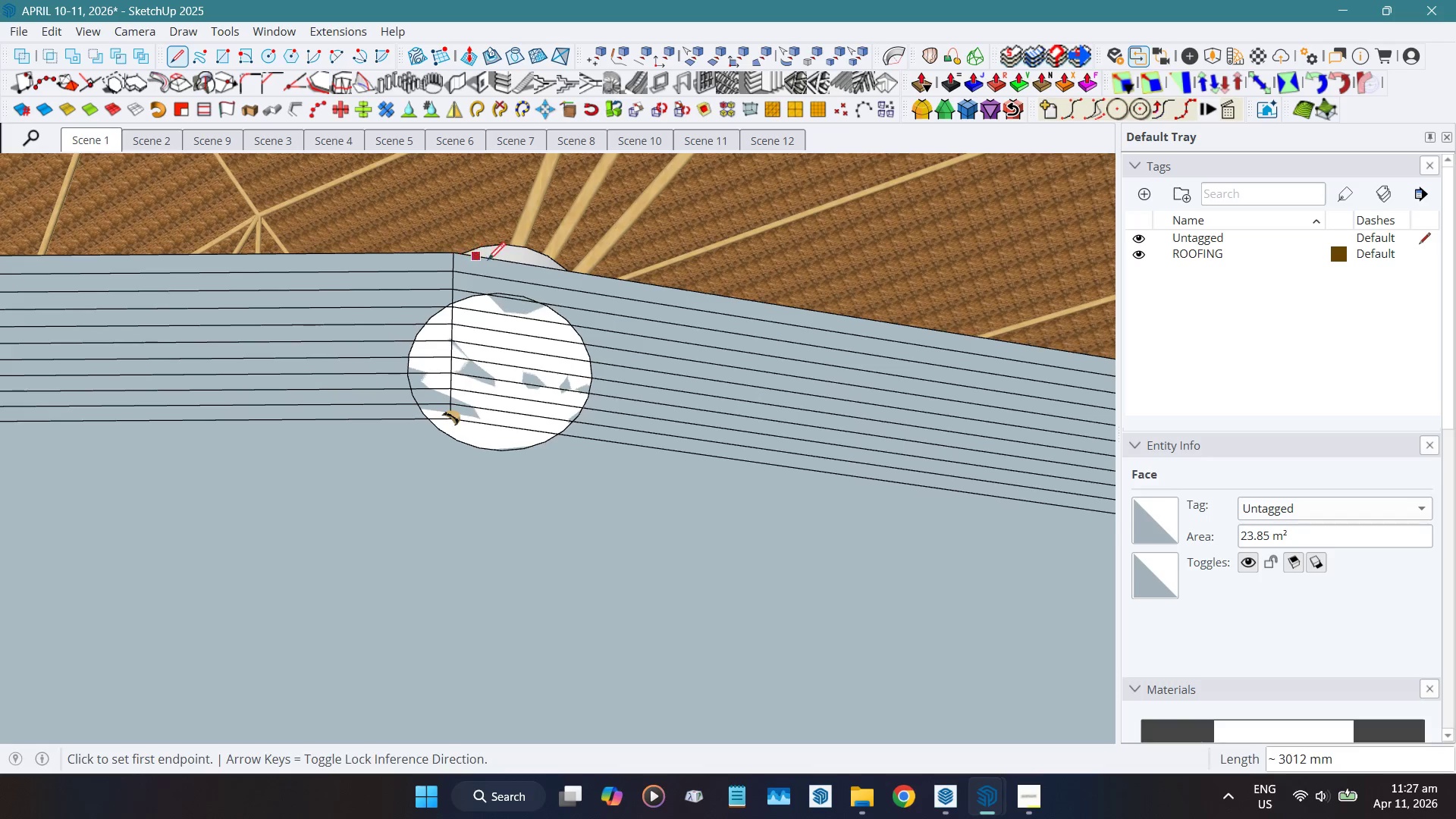 
key(Space)
 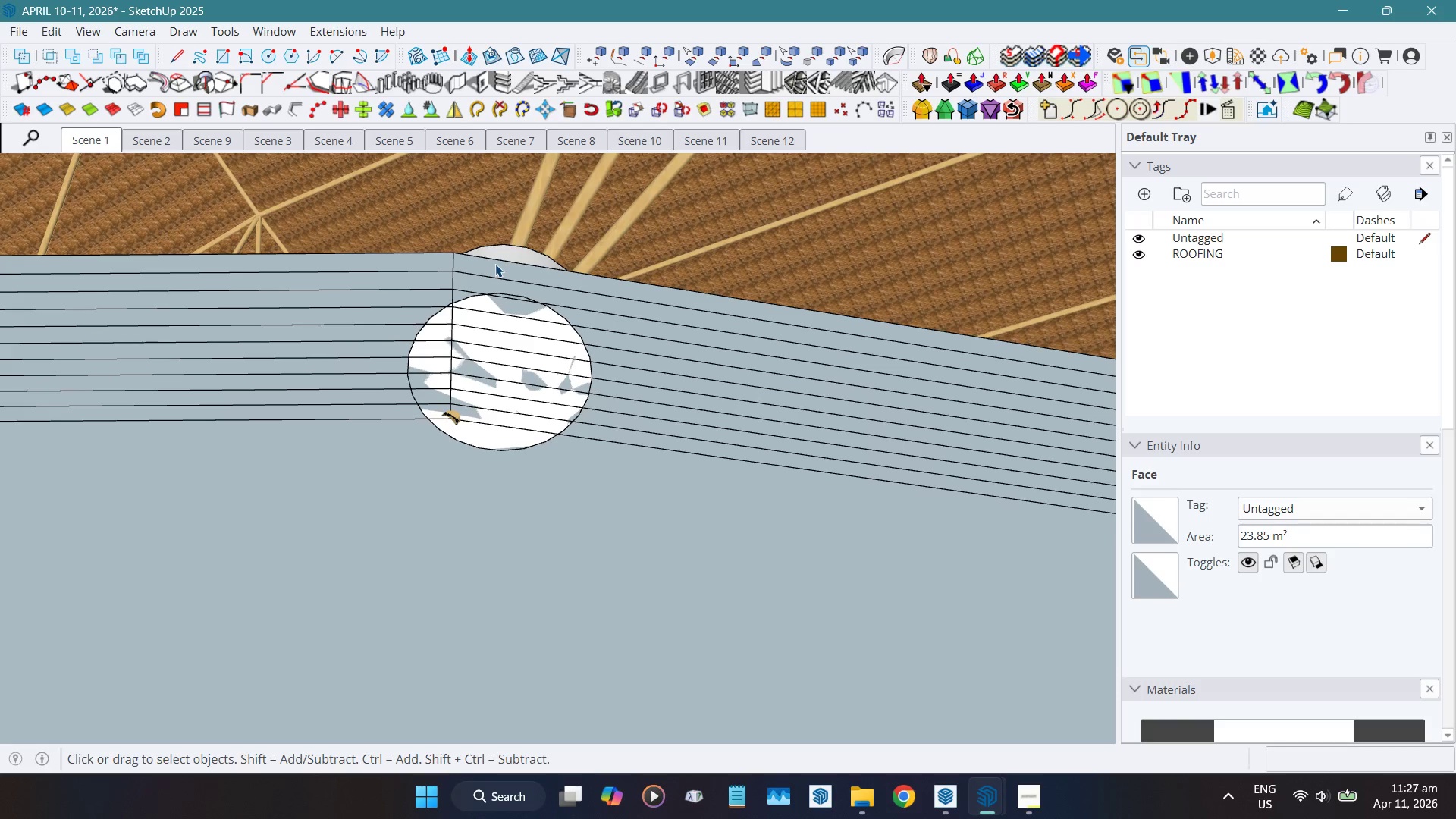 
double_click([495, 264])
 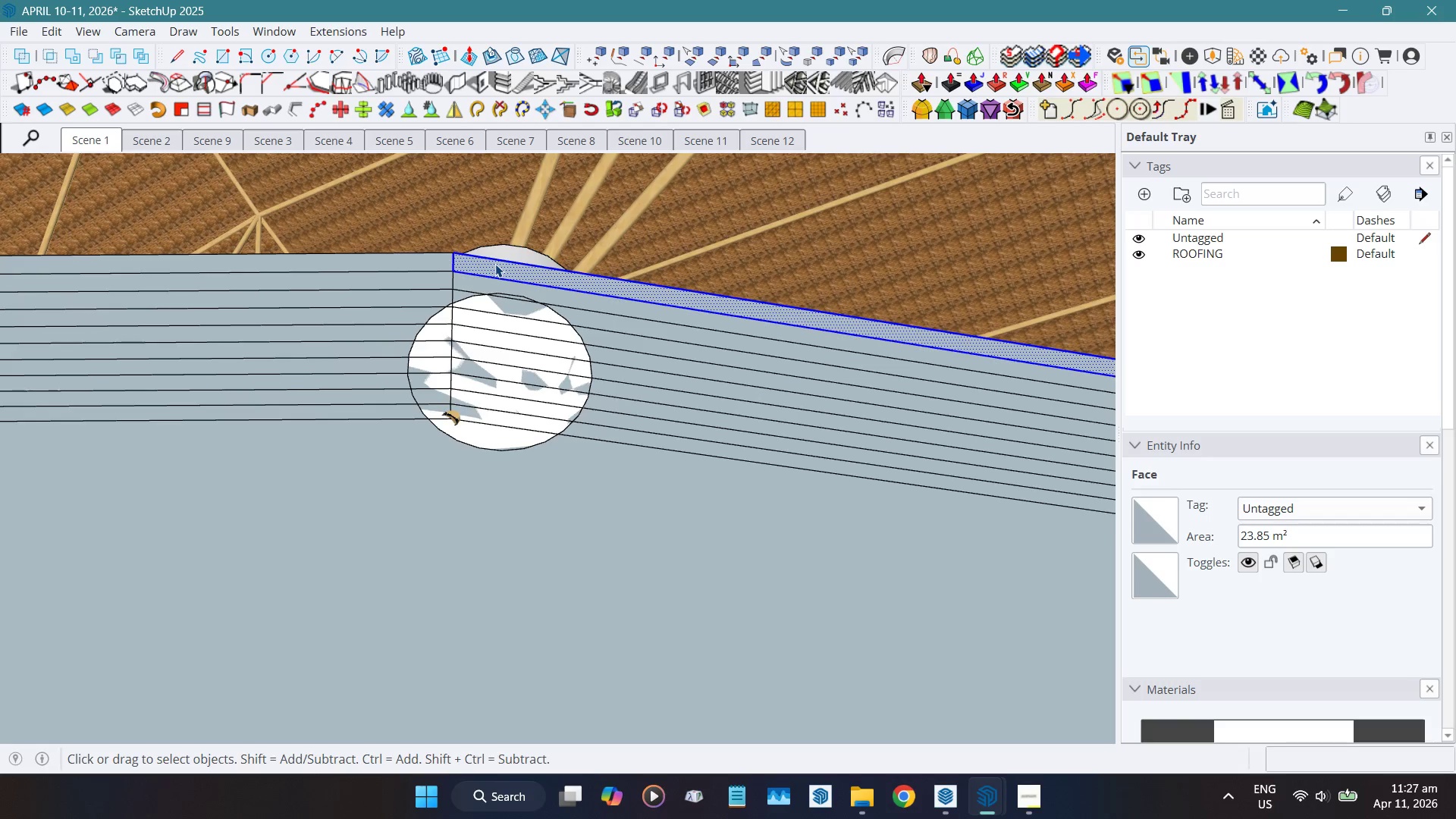 
triple_click([495, 264])
 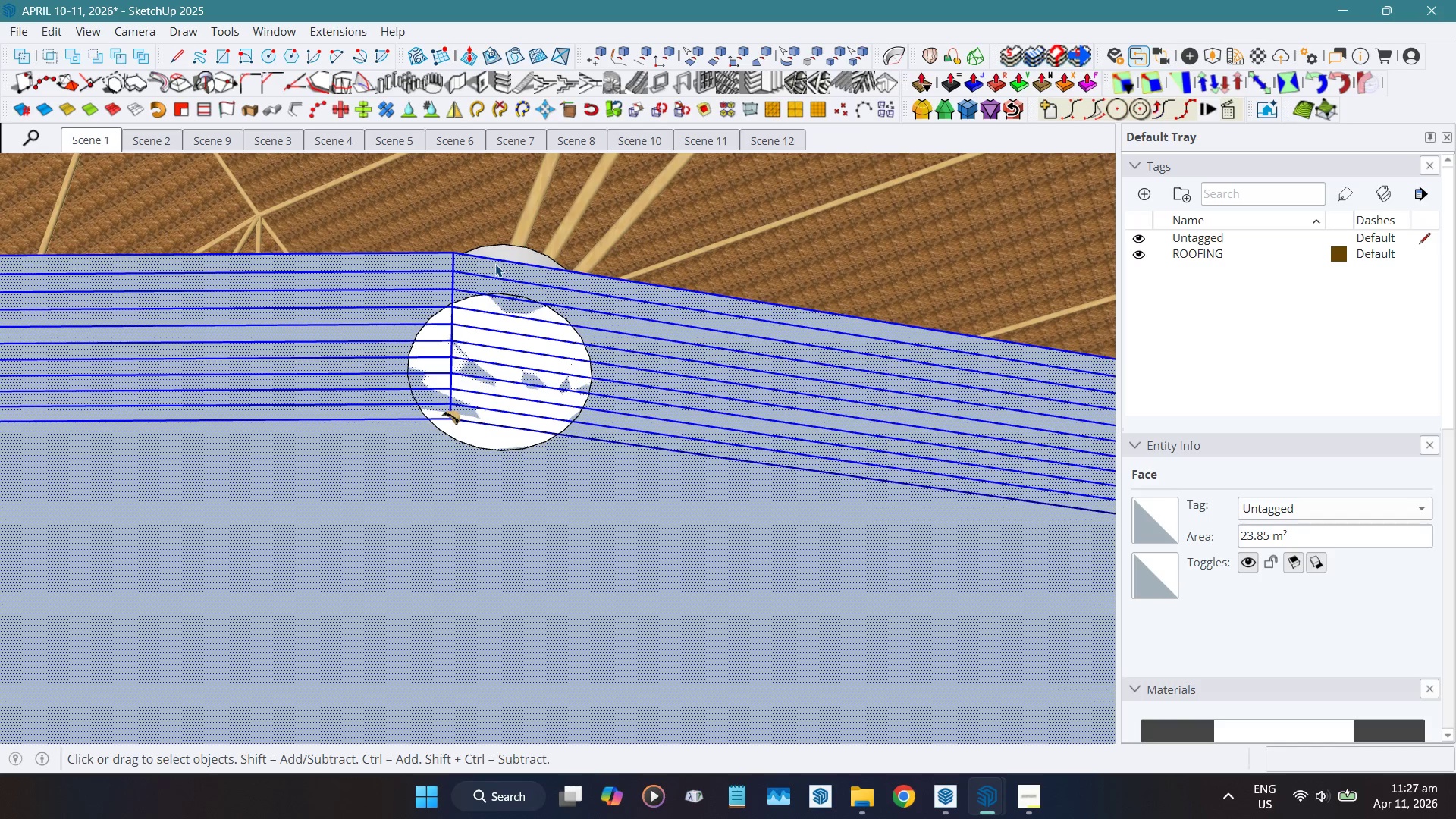 
triple_click([495, 264])
 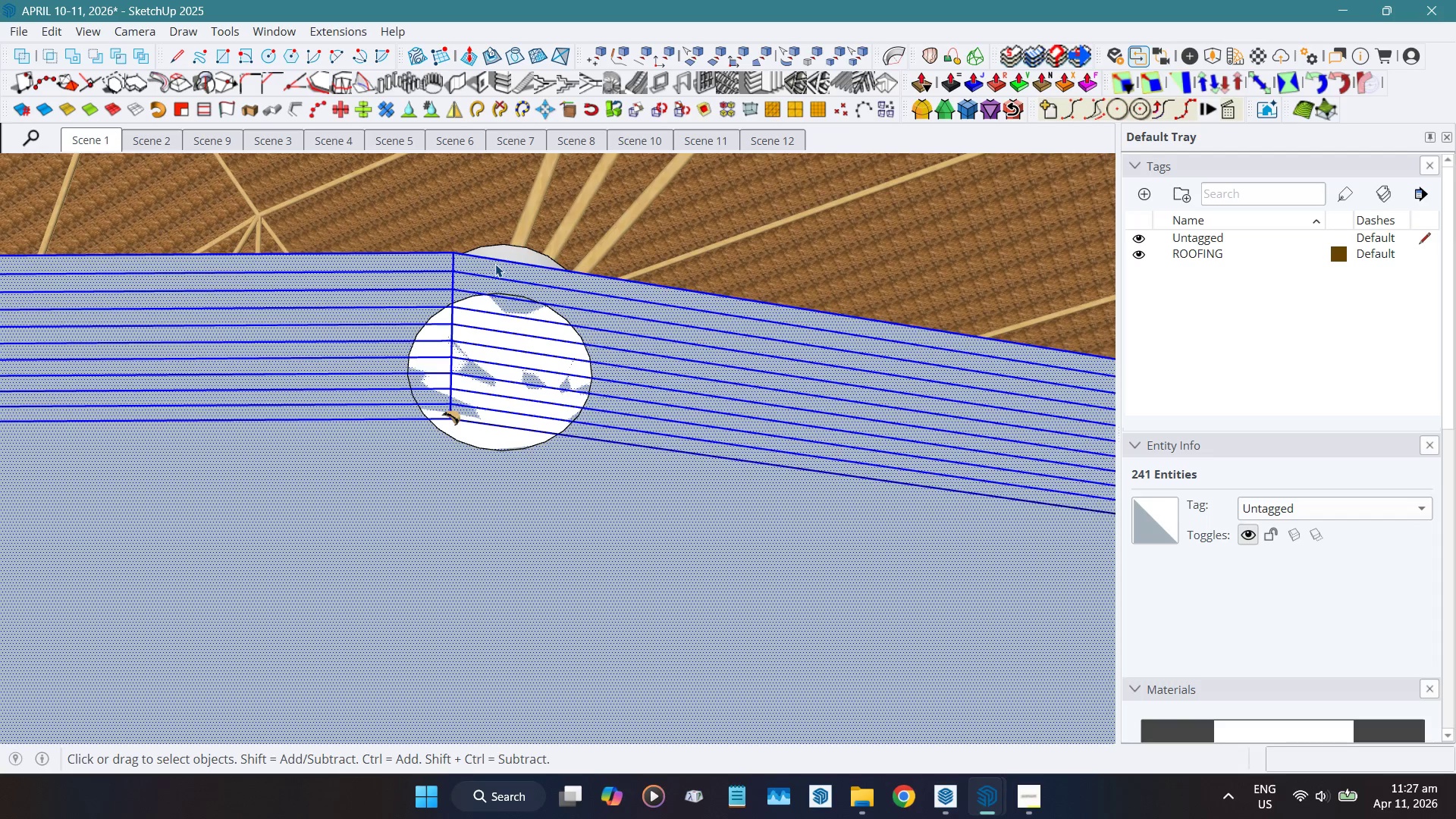 
key(G)
 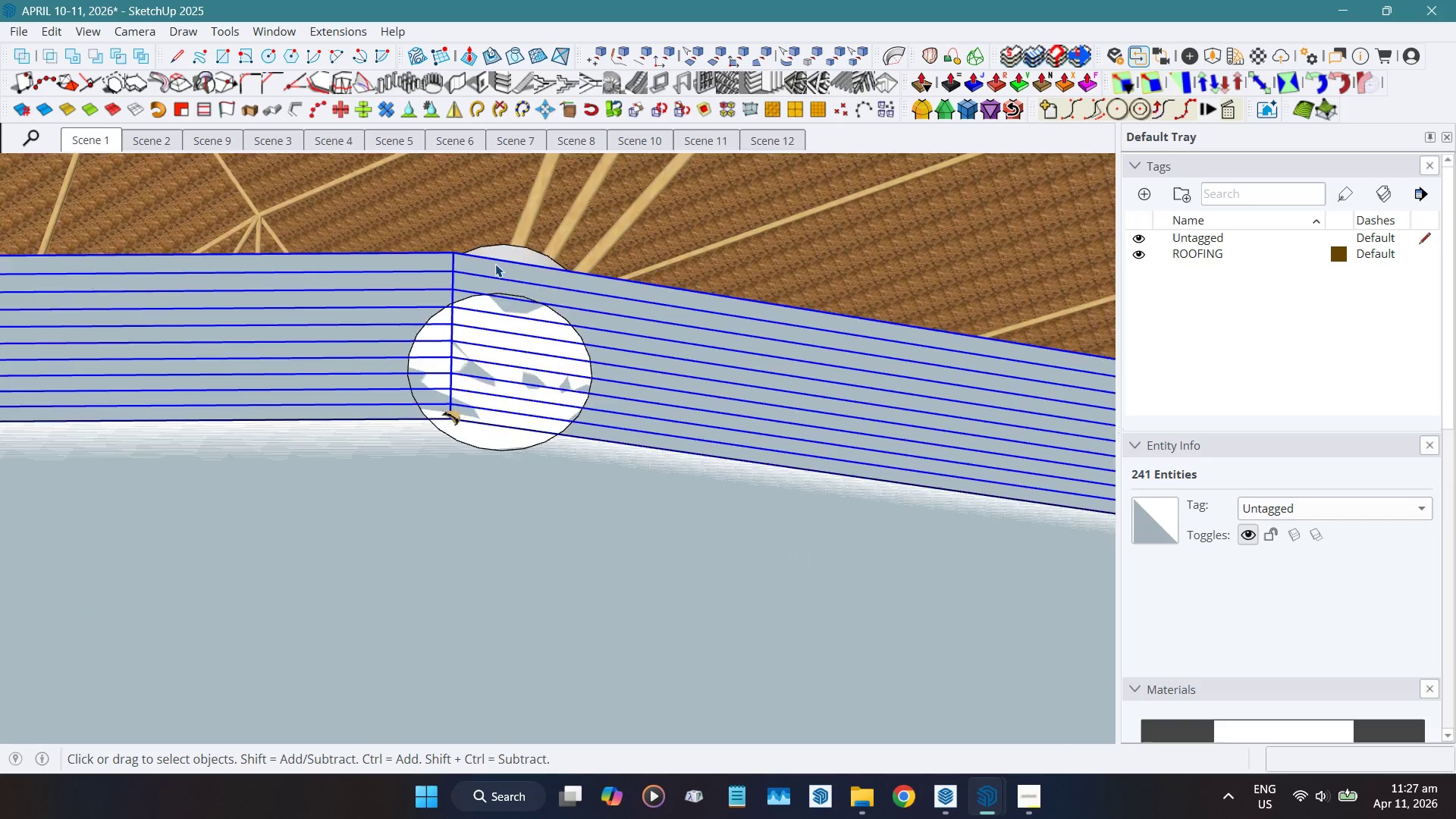 
double_click([495, 264])
 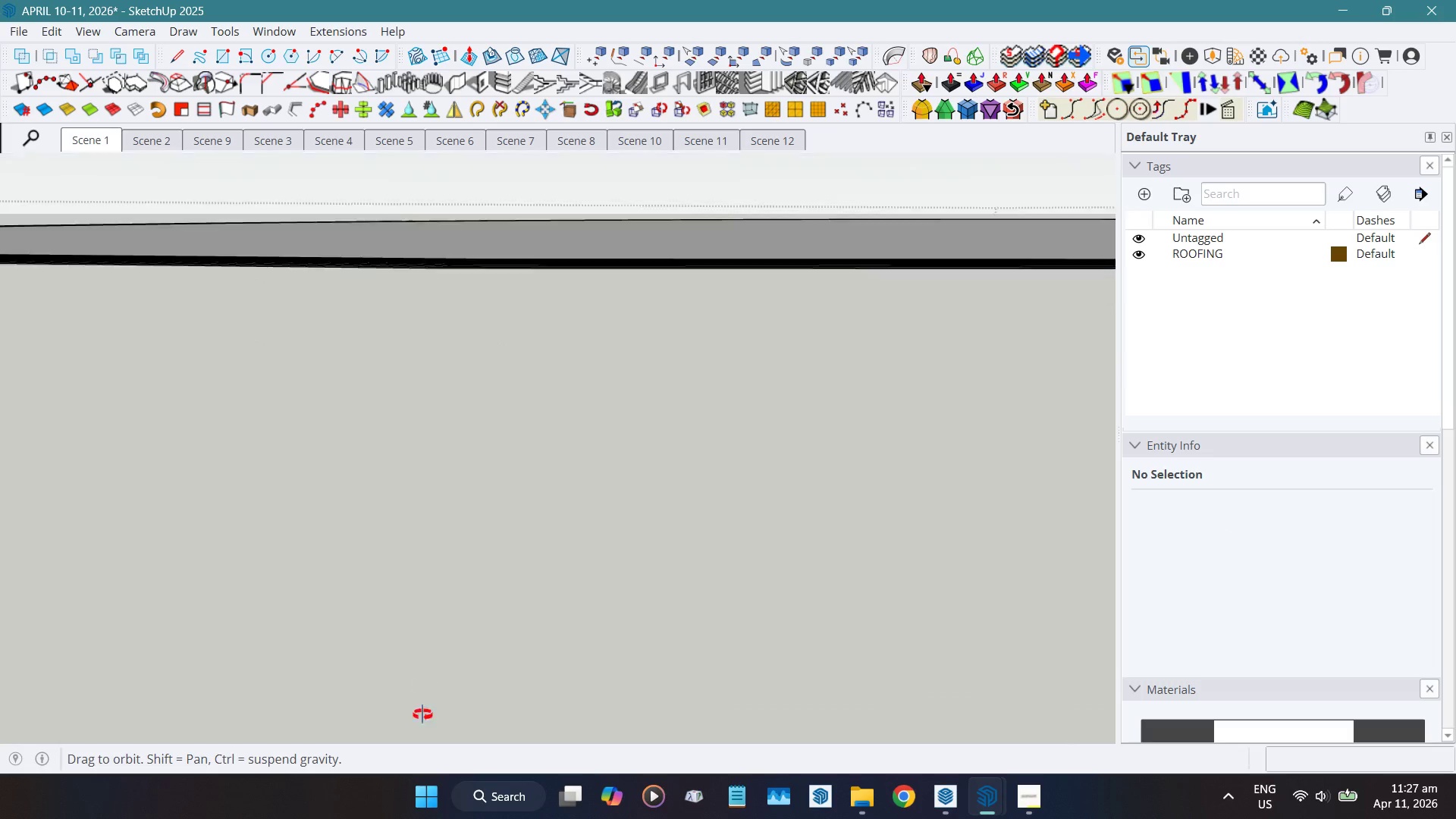 
scroll: coordinate [659, 510], scroll_direction: down, amount: 28.0
 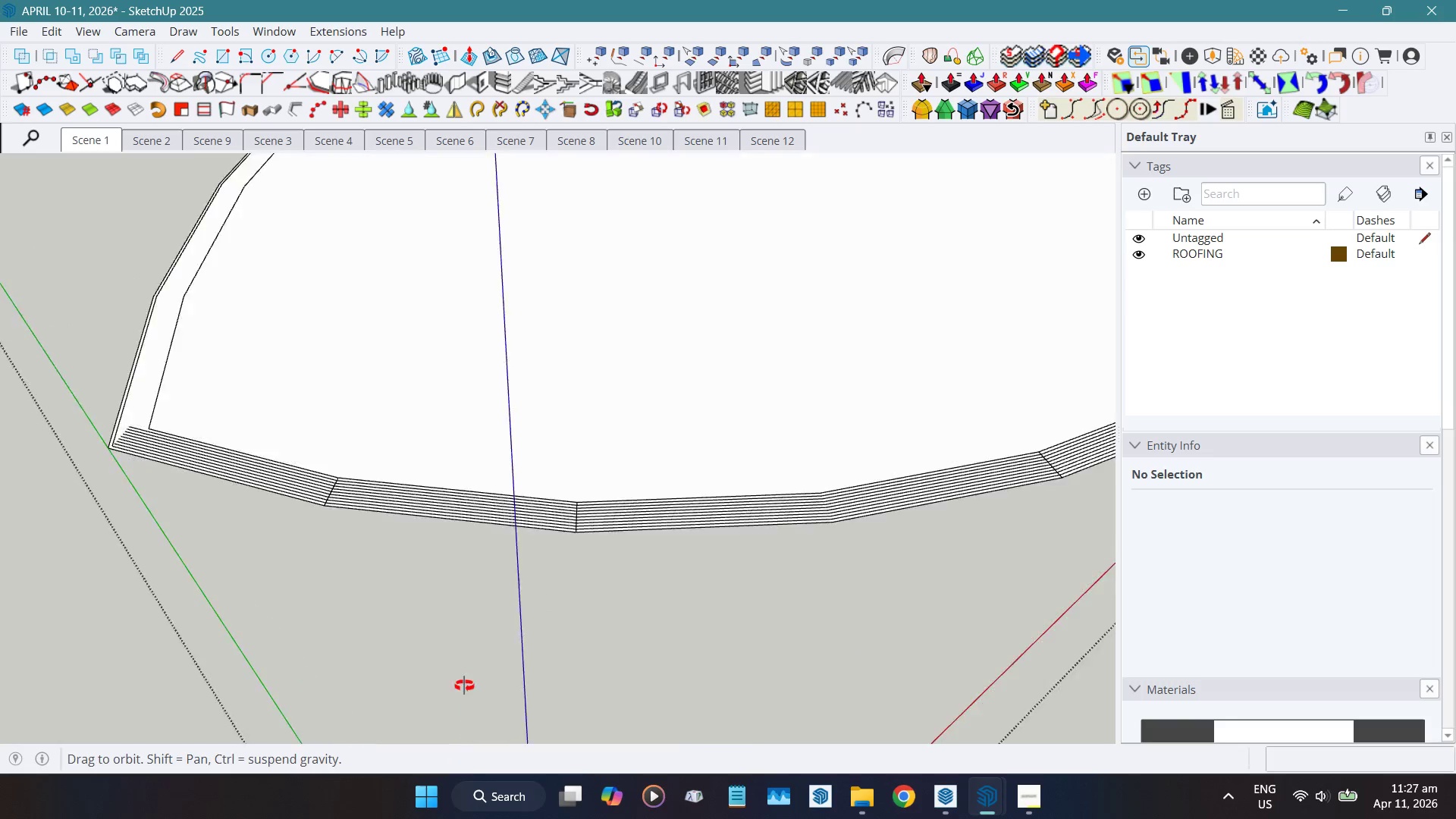 
hold_key(key=ShiftLeft, duration=0.59)
 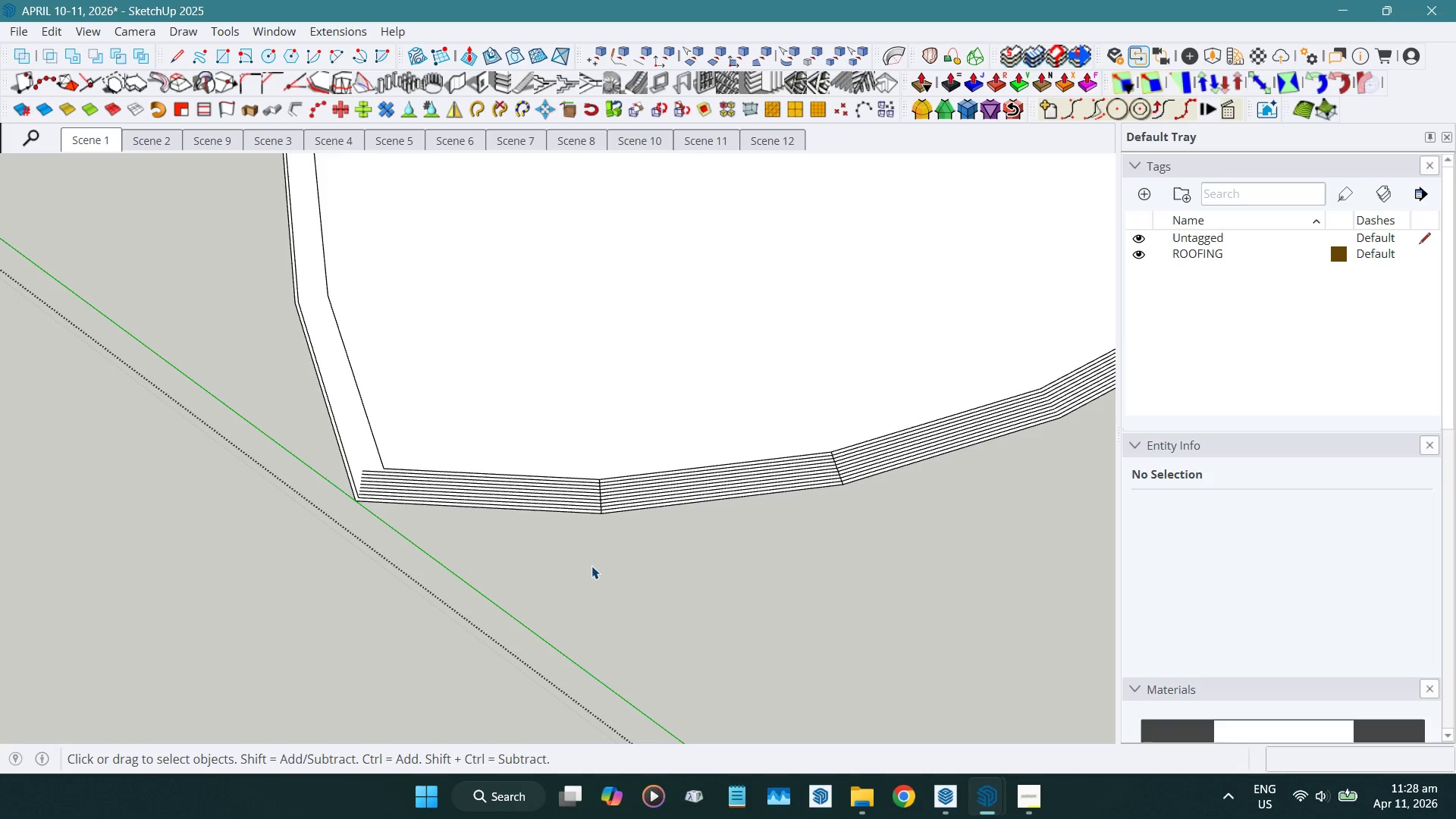 
scroll: coordinate [586, 565], scroll_direction: down, amount: 11.0
 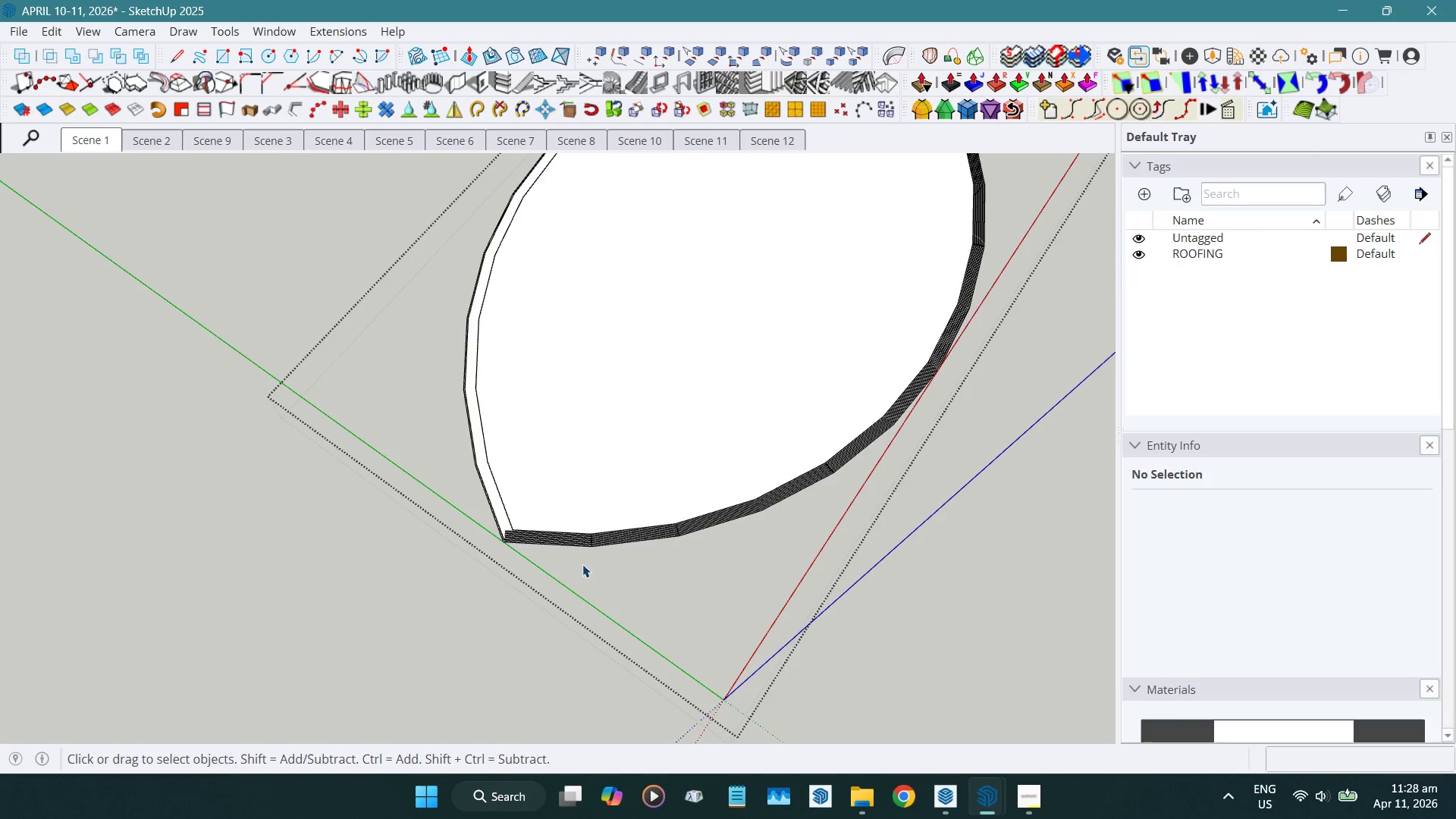 
scroll: coordinate [737, 502], scroll_direction: up, amount: 5.0
 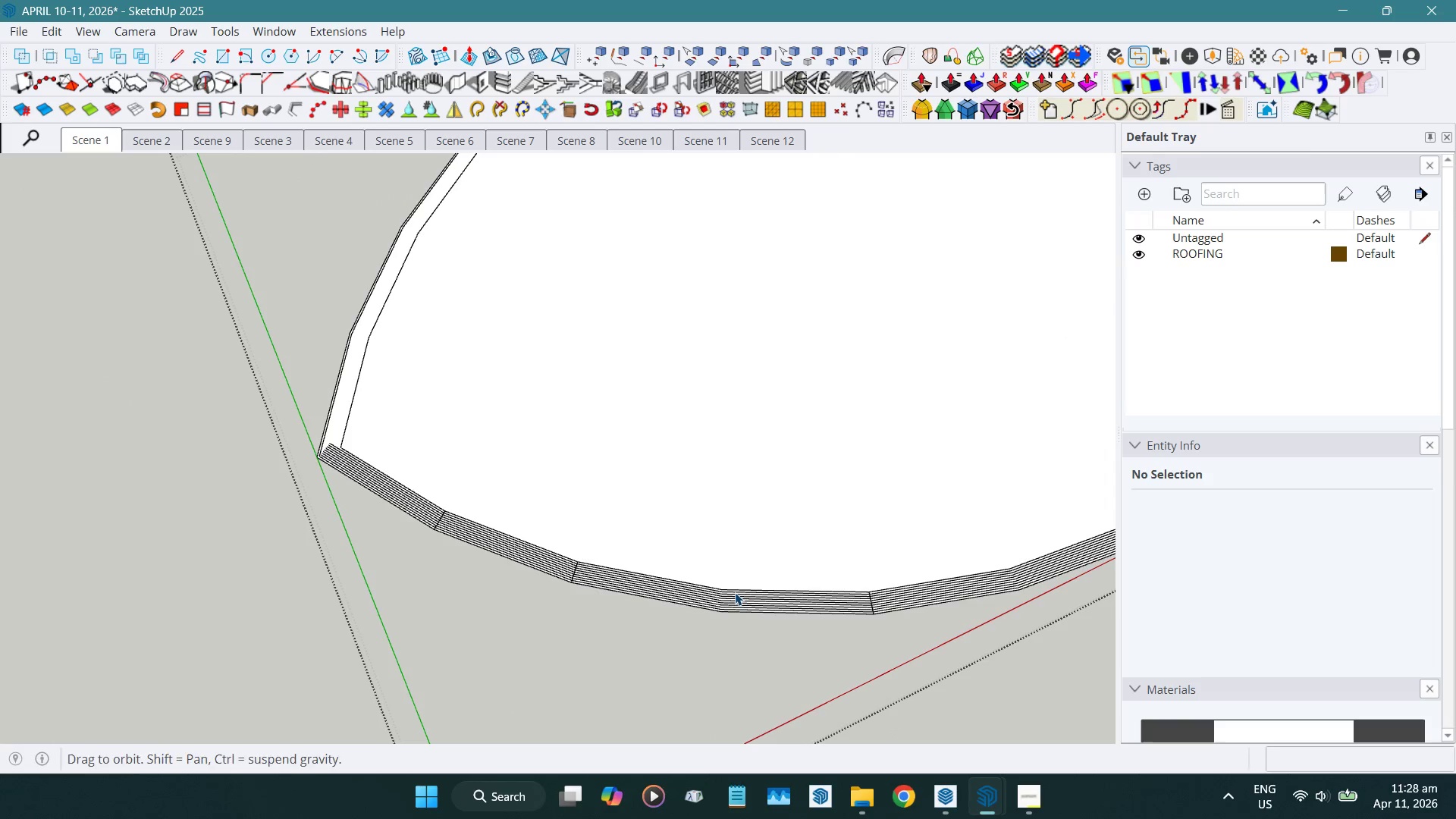 
hold_key(key=ShiftLeft, duration=0.55)
 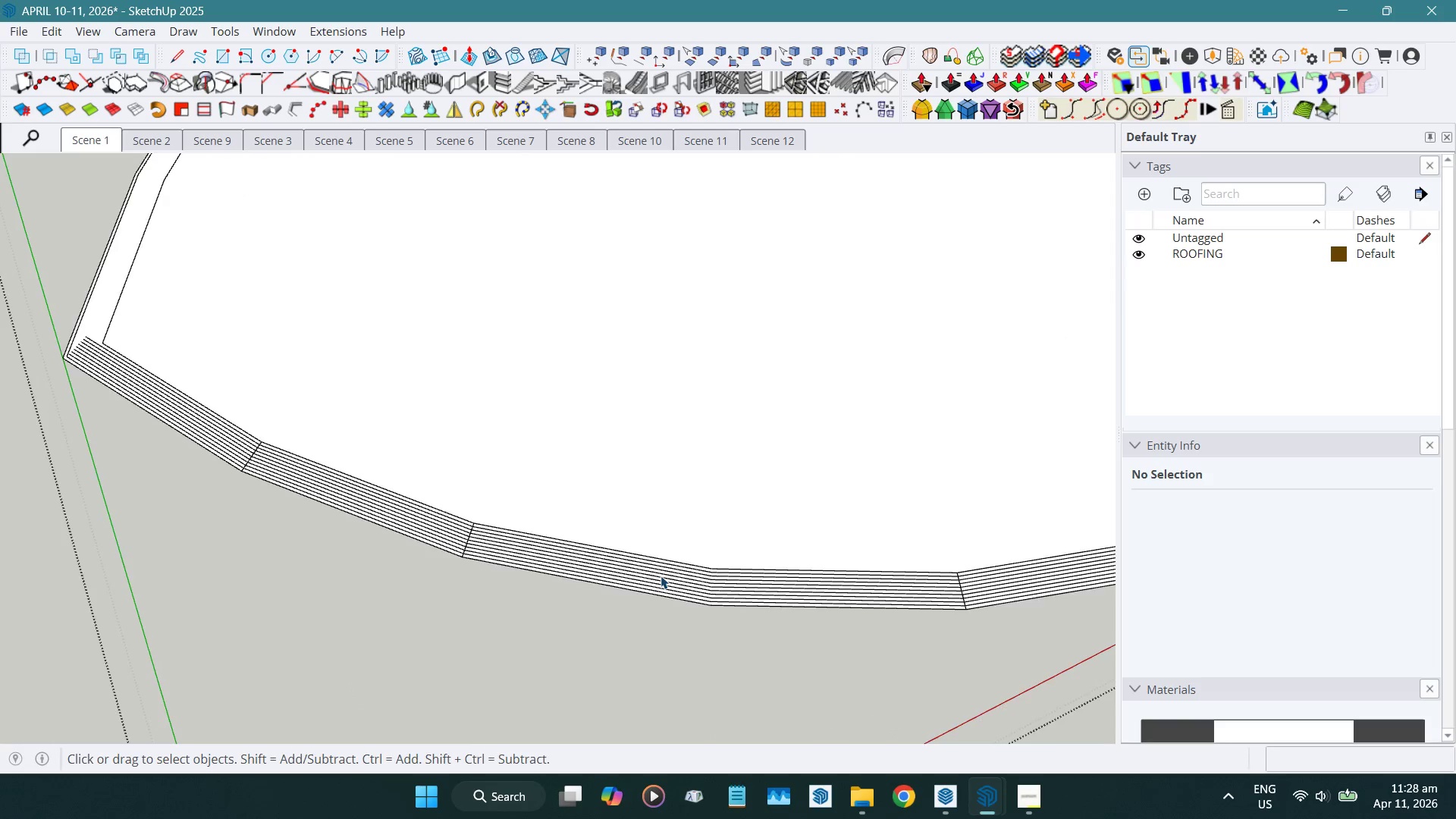 
scroll: coordinate [654, 569], scroll_direction: up, amount: 16.0
 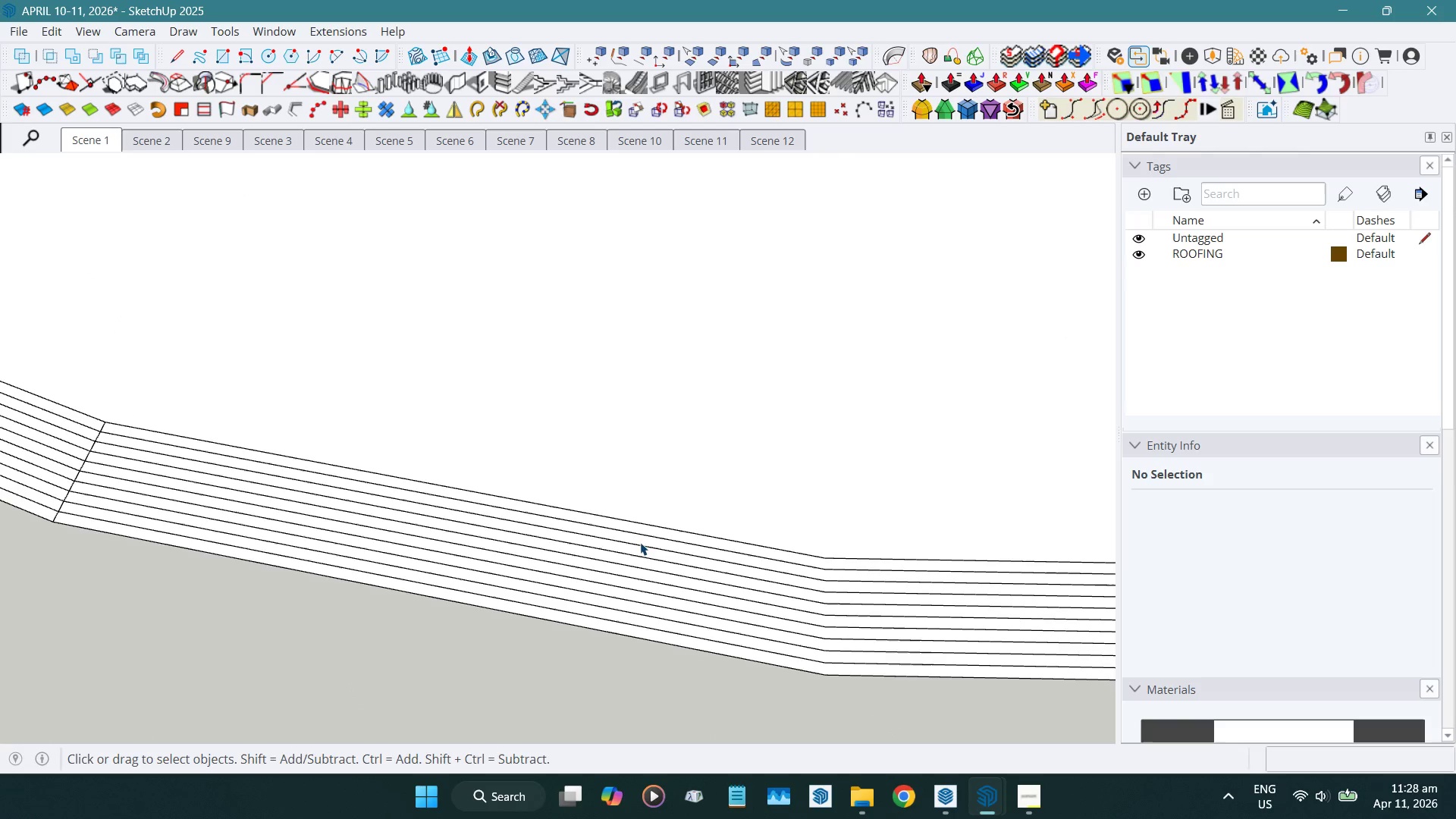 
key(Shift+ShiftLeft)
 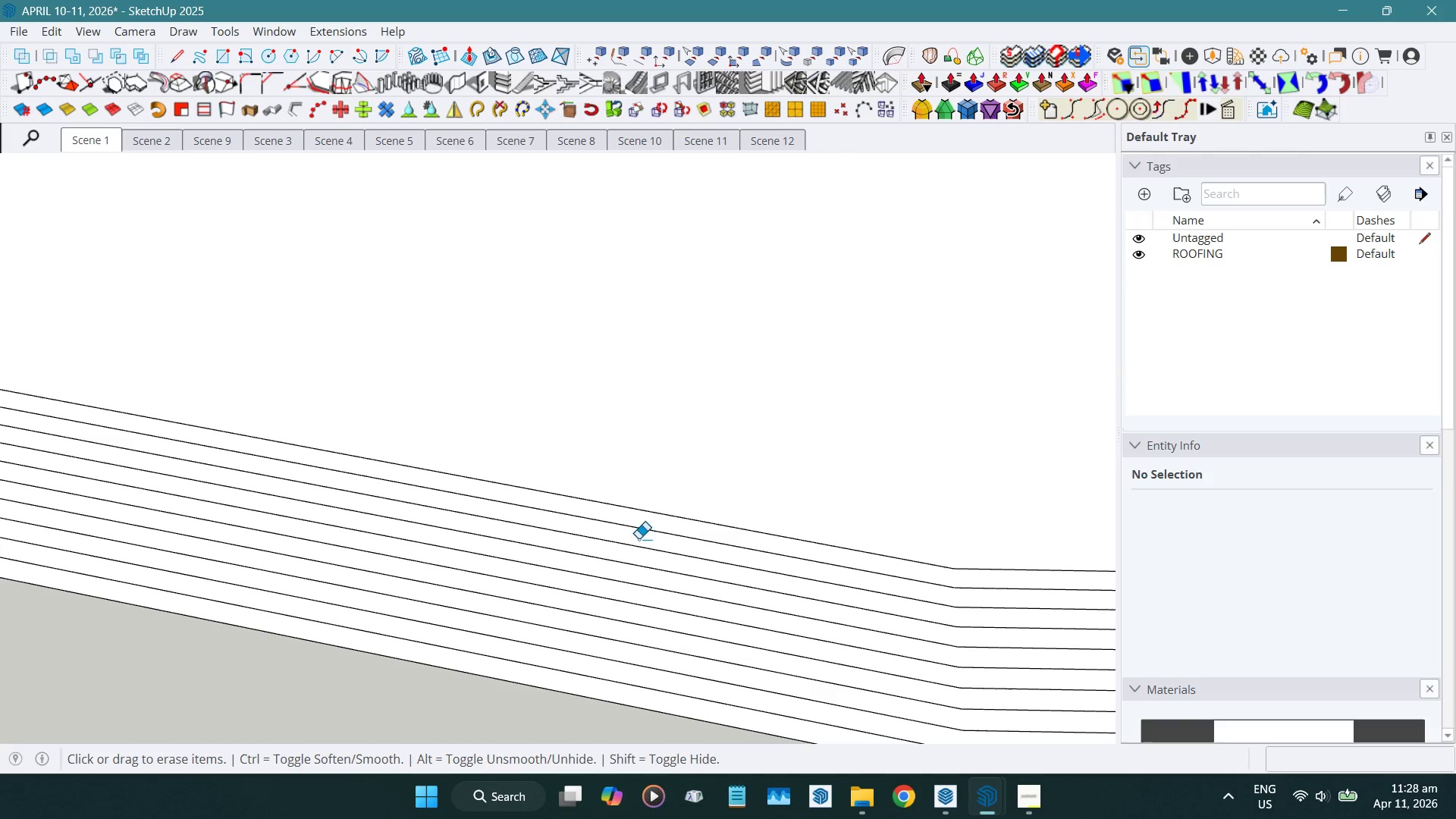 
key(Shift+E)
 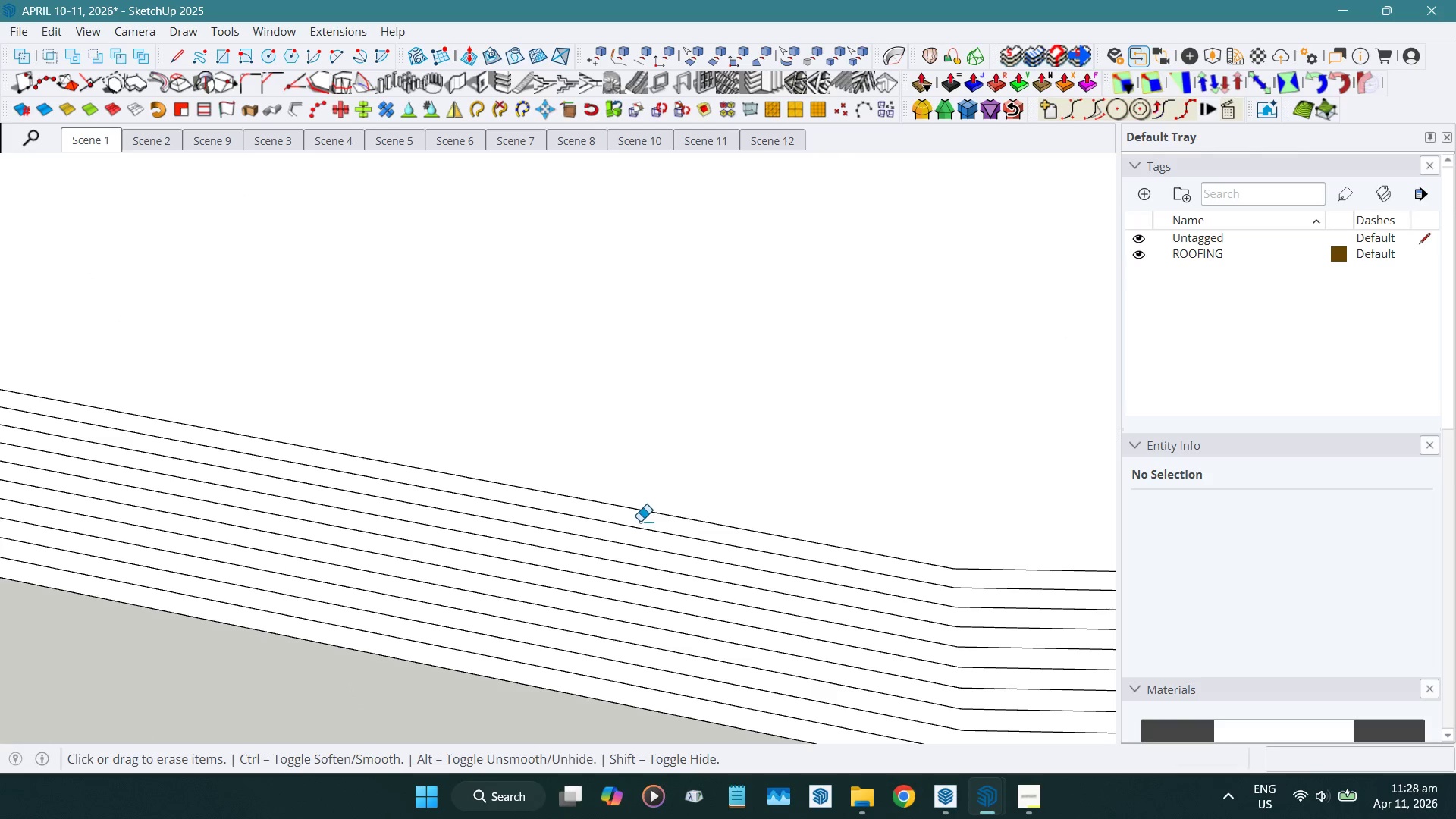 
scroll: coordinate [639, 543], scroll_direction: up, amount: 5.0
 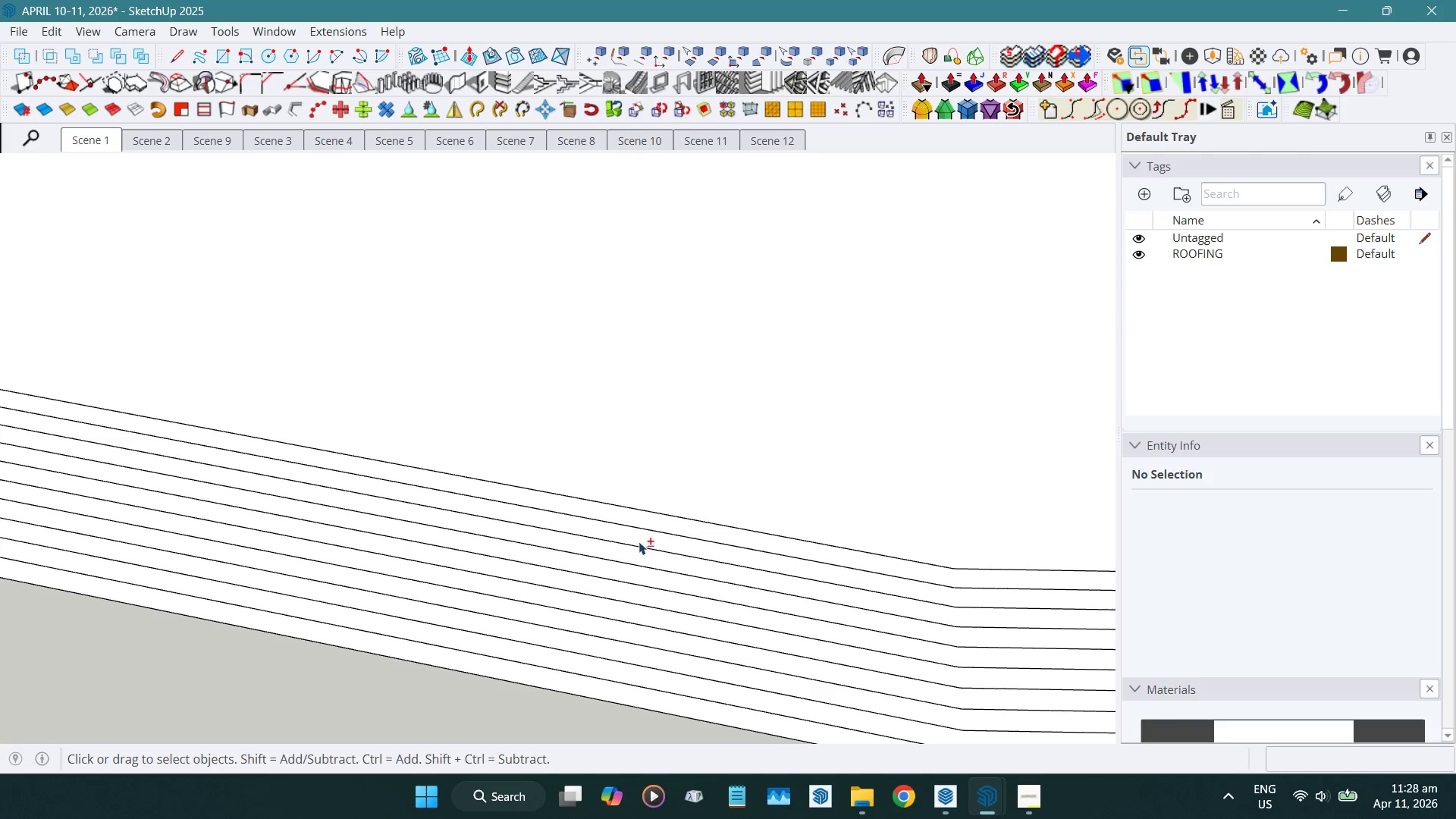 
left_click_drag(start_coordinate=[640, 521], to_coordinate=[621, 691])
 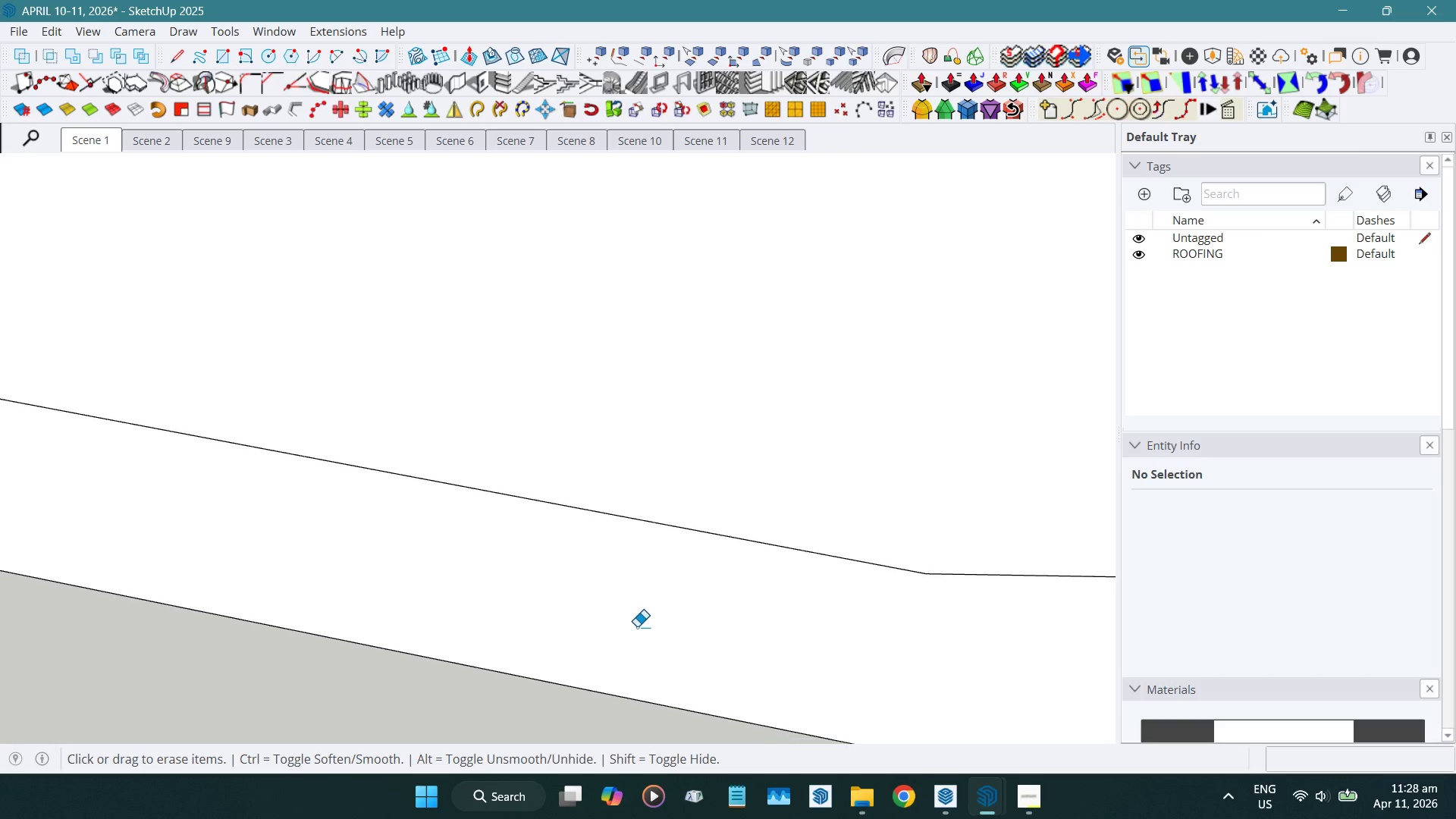 
hold_key(key=ShiftLeft, duration=0.42)
 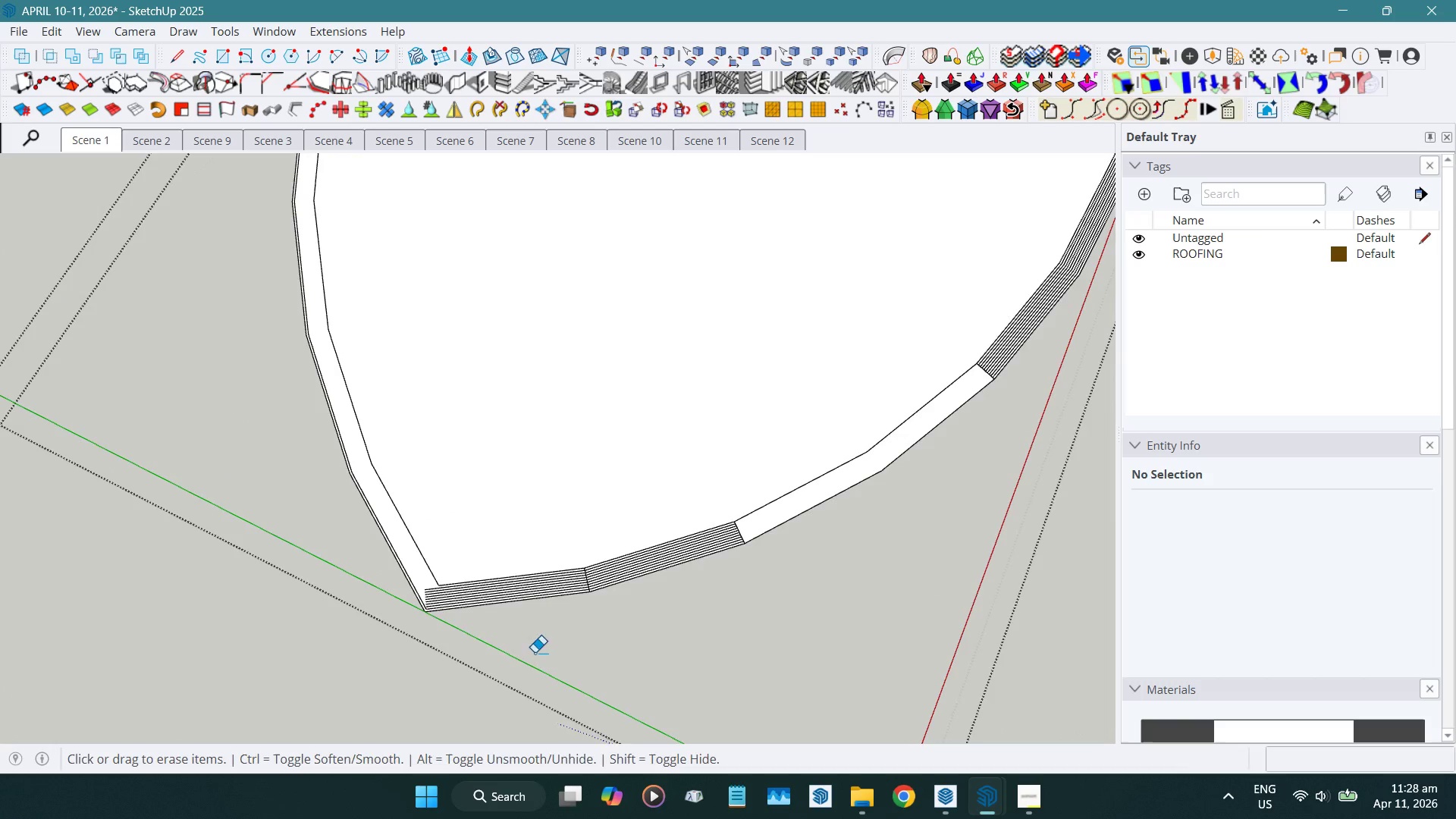 
scroll: coordinate [419, 612], scroll_direction: down, amount: 22.0
 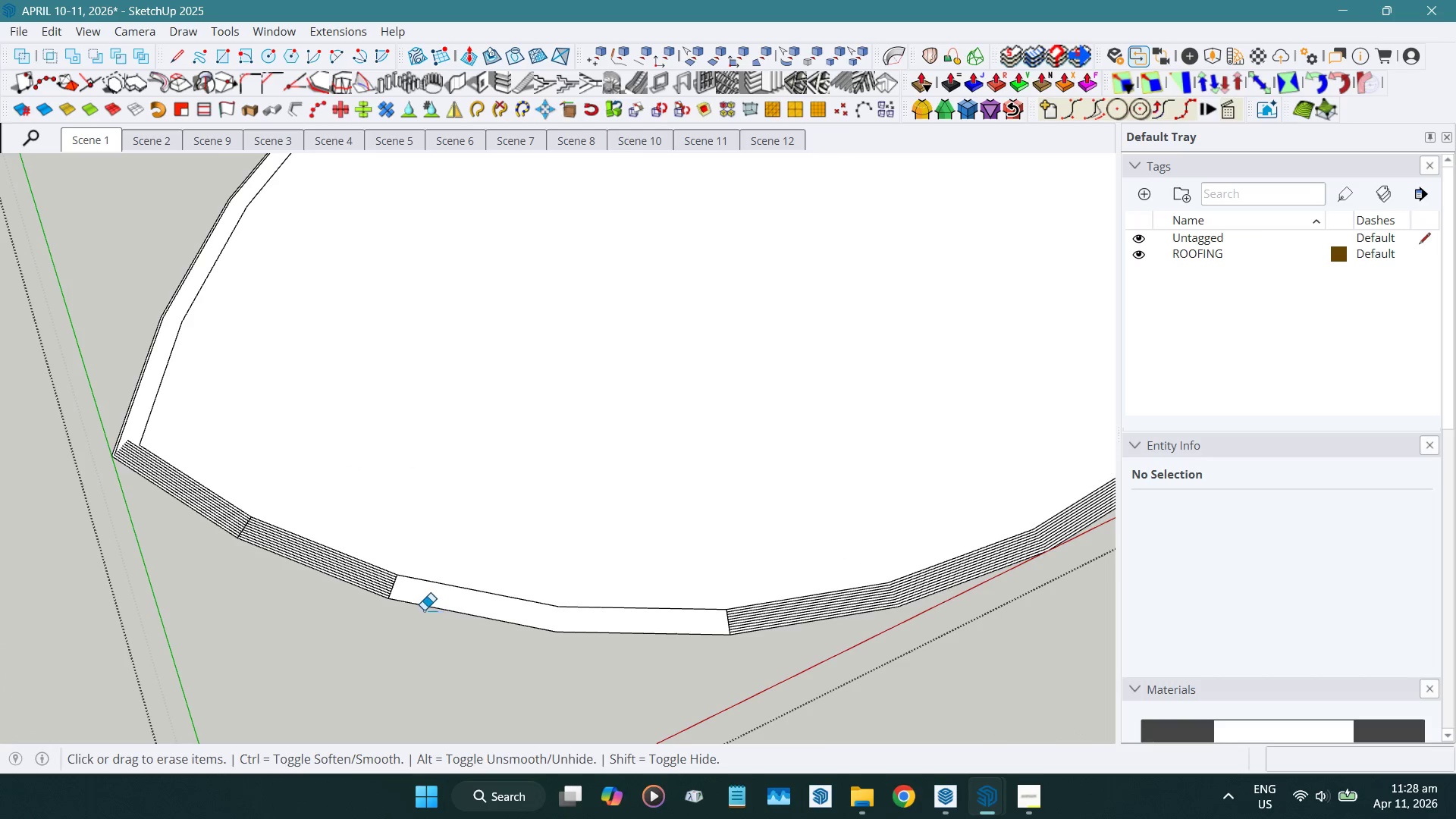 
scroll: coordinate [426, 564], scroll_direction: up, amount: 14.0
 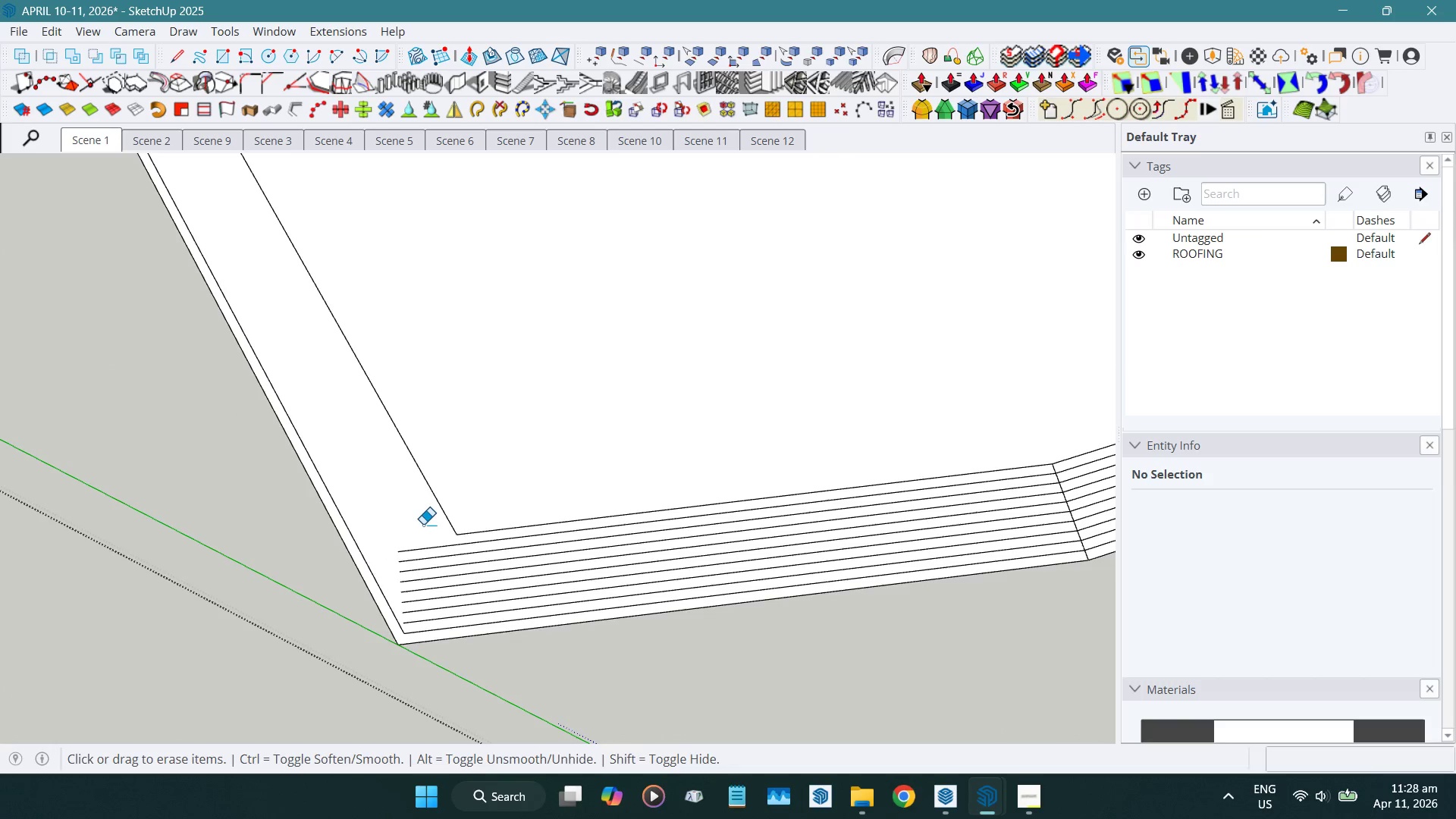 
left_click_drag(start_coordinate=[423, 525], to_coordinate=[441, 619])
 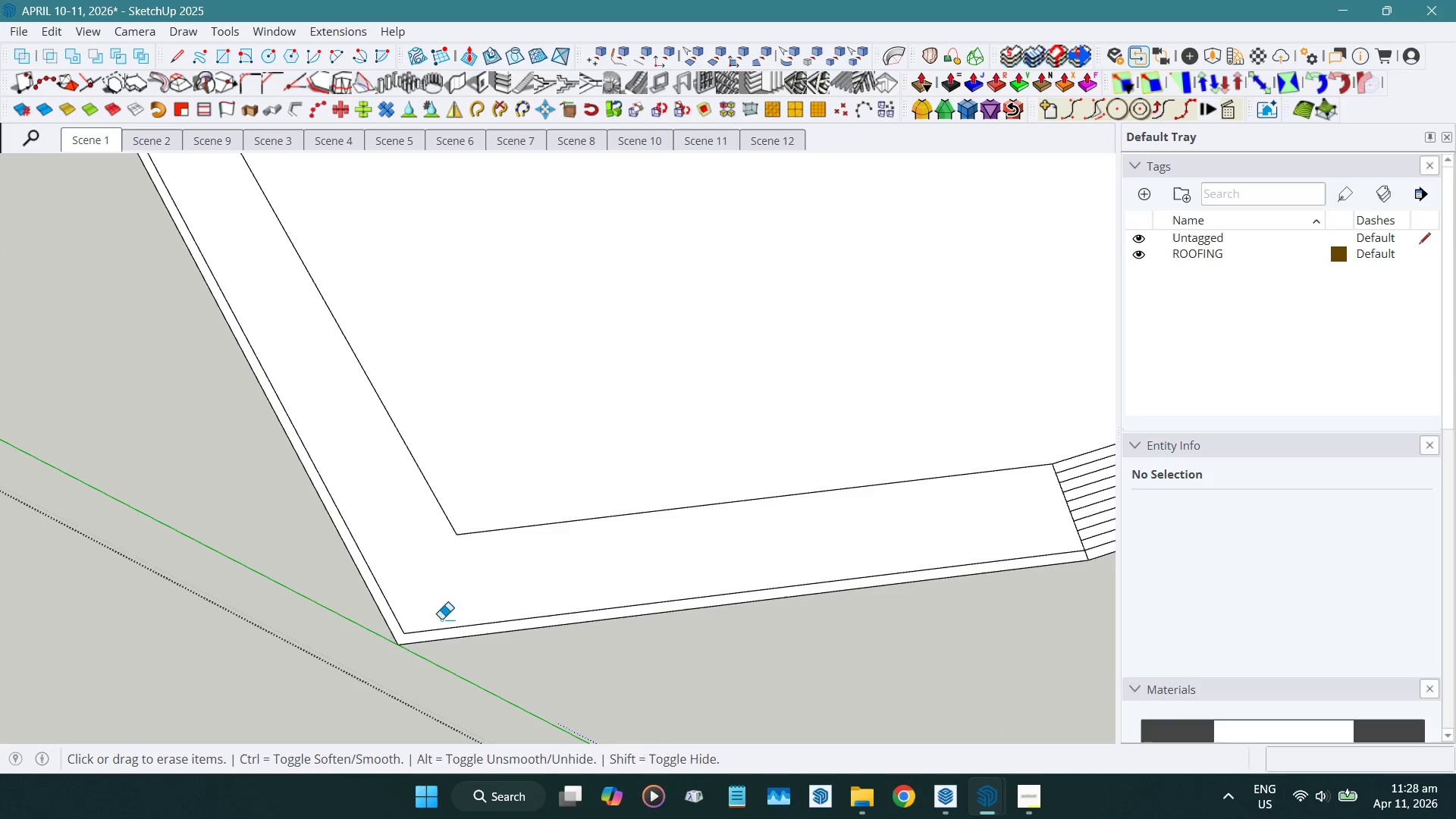 
key(Space)
 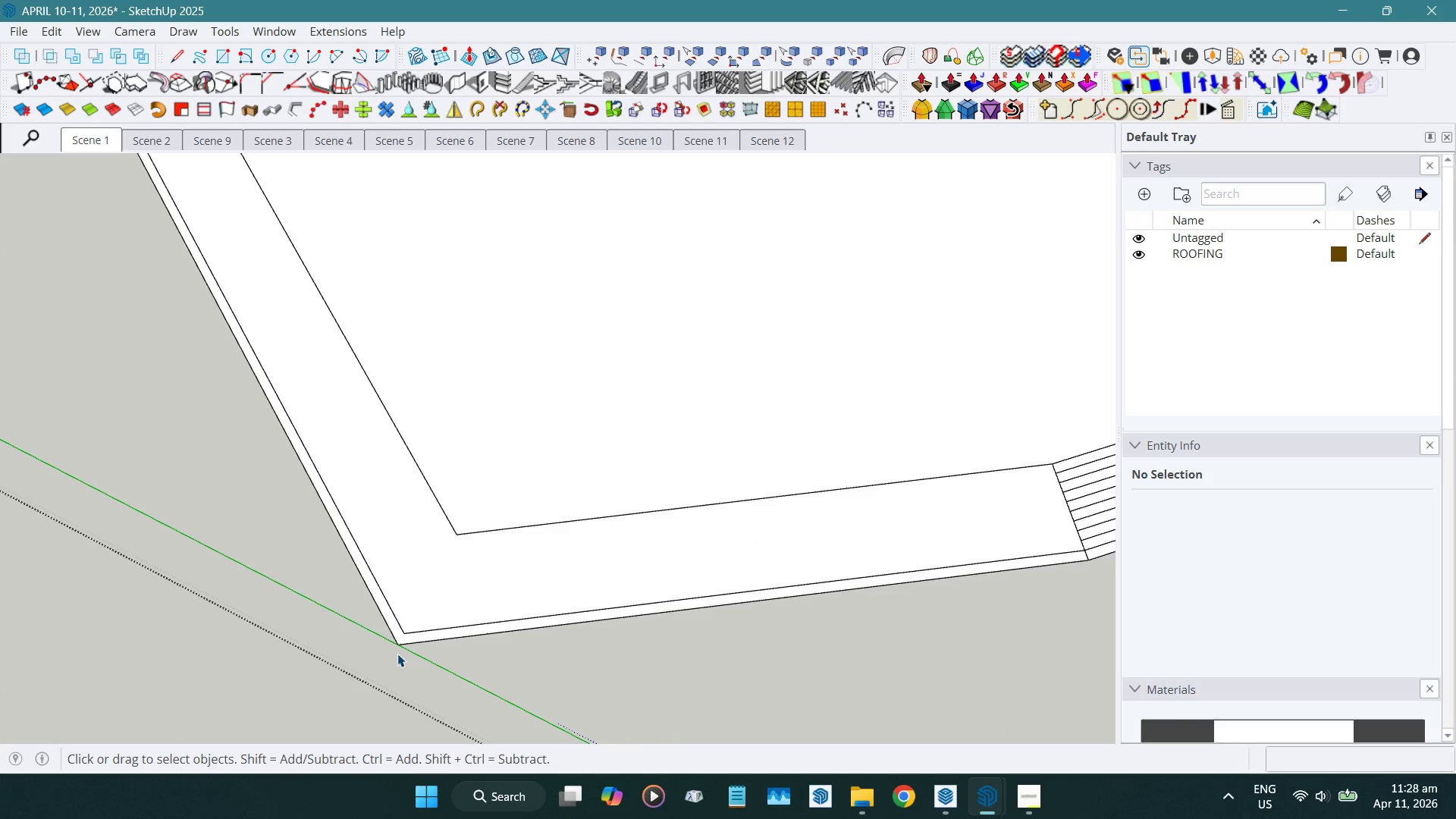 
key(Shift+ShiftLeft)
 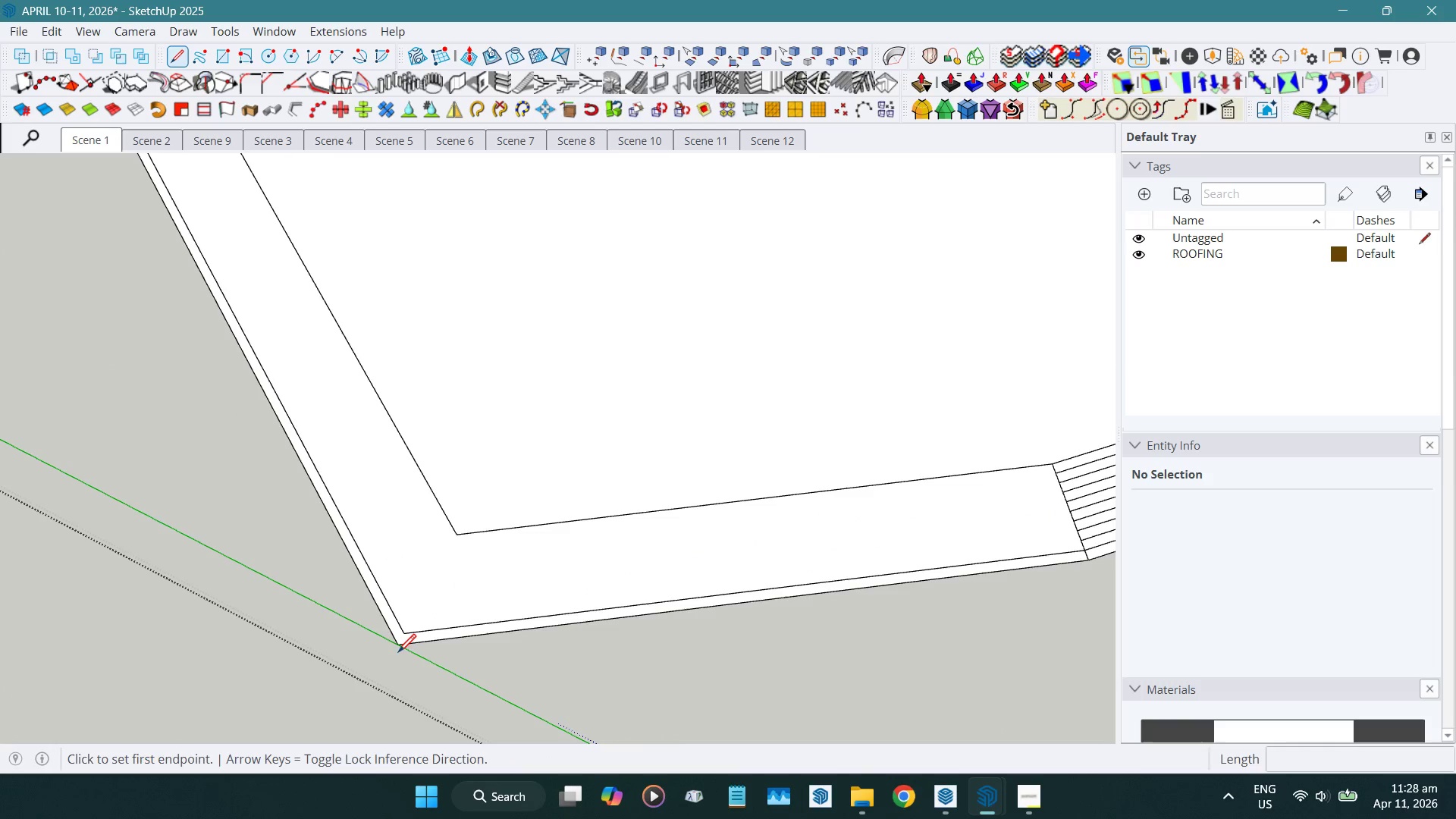 
key(Shift+F)
 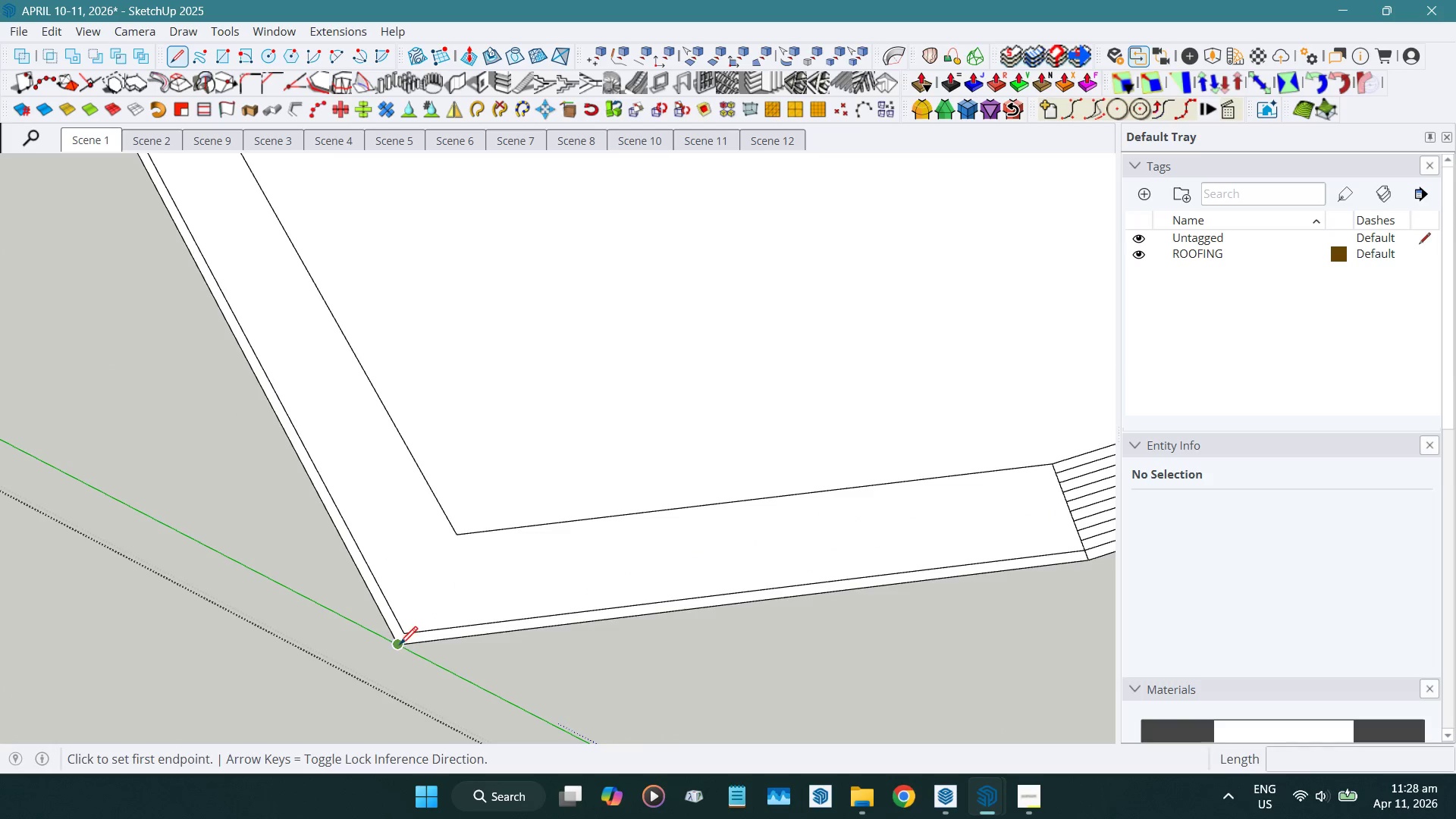 
left_click([400, 646])
 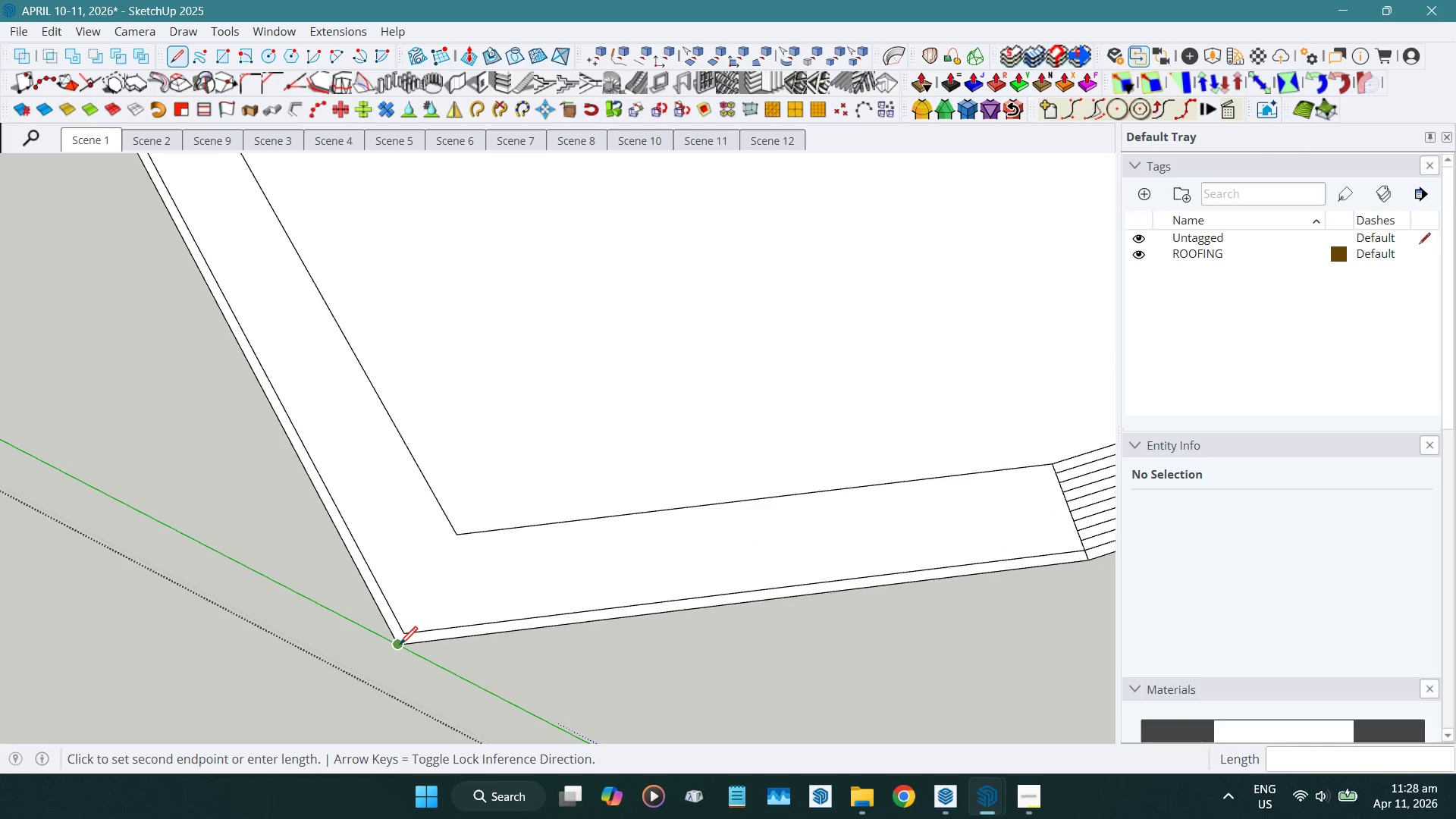 
scroll: coordinate [592, 271], scroll_direction: down, amount: 20.0
 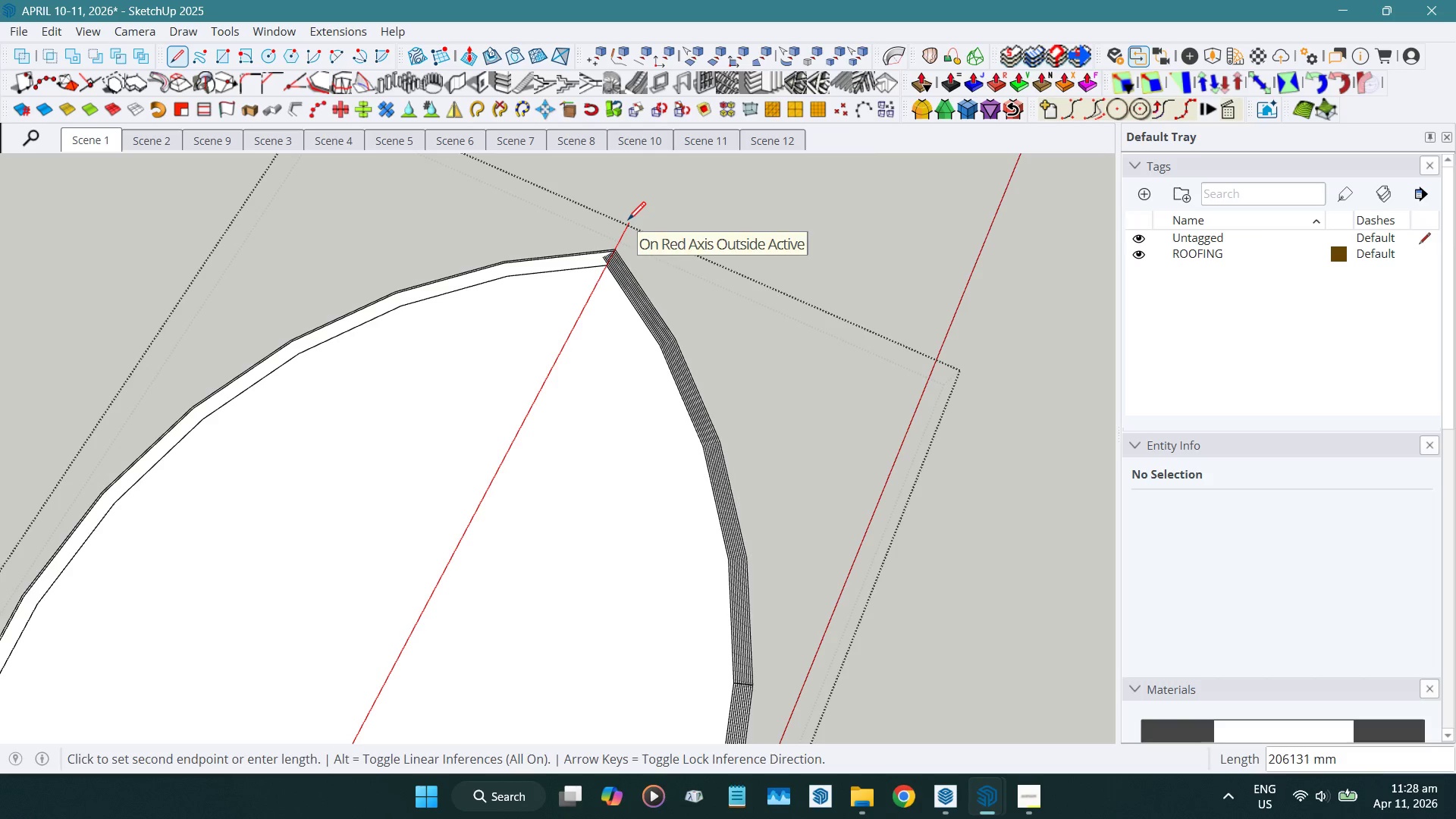 
left_click([628, 221])
 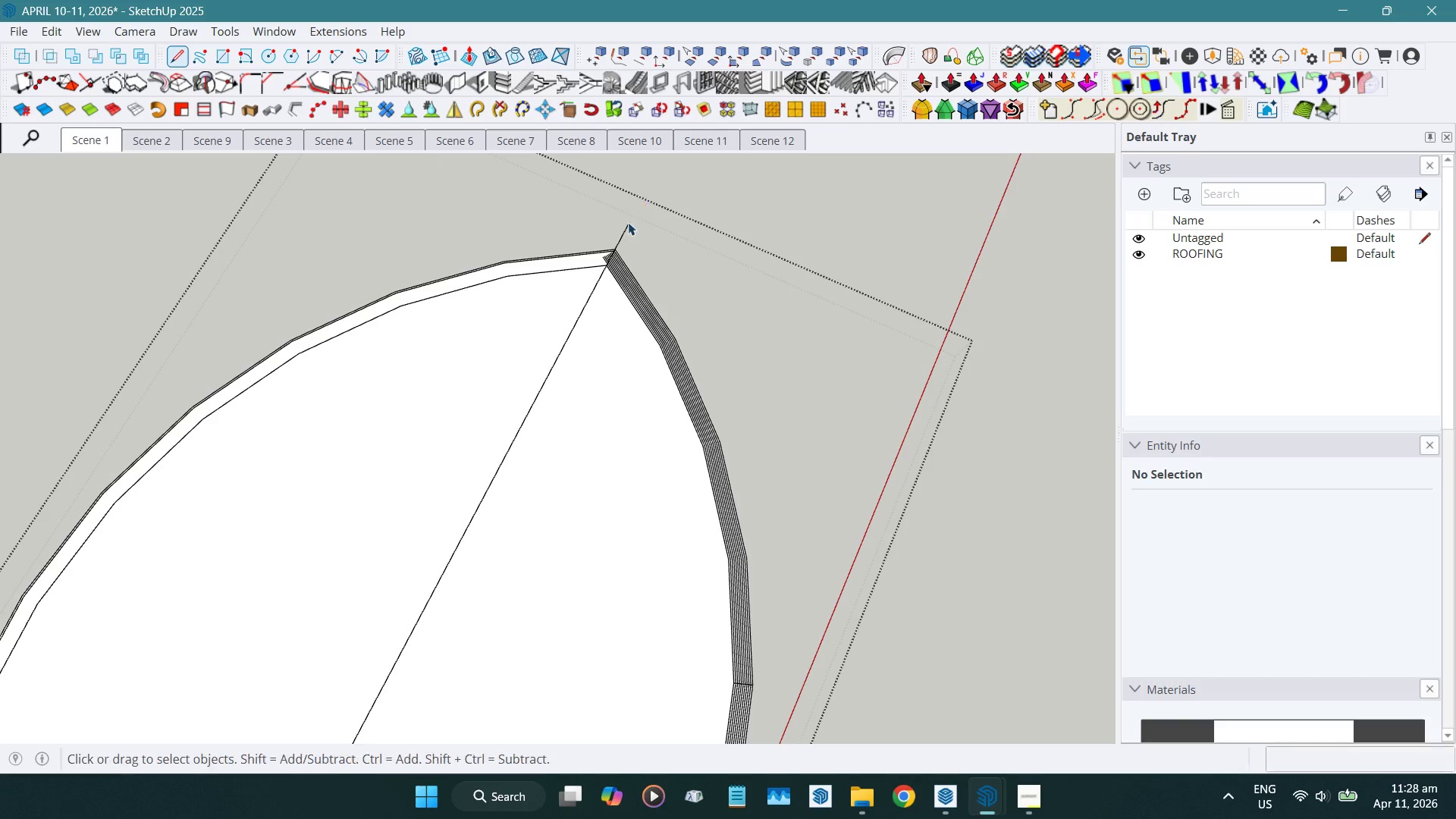 
key(Space)
 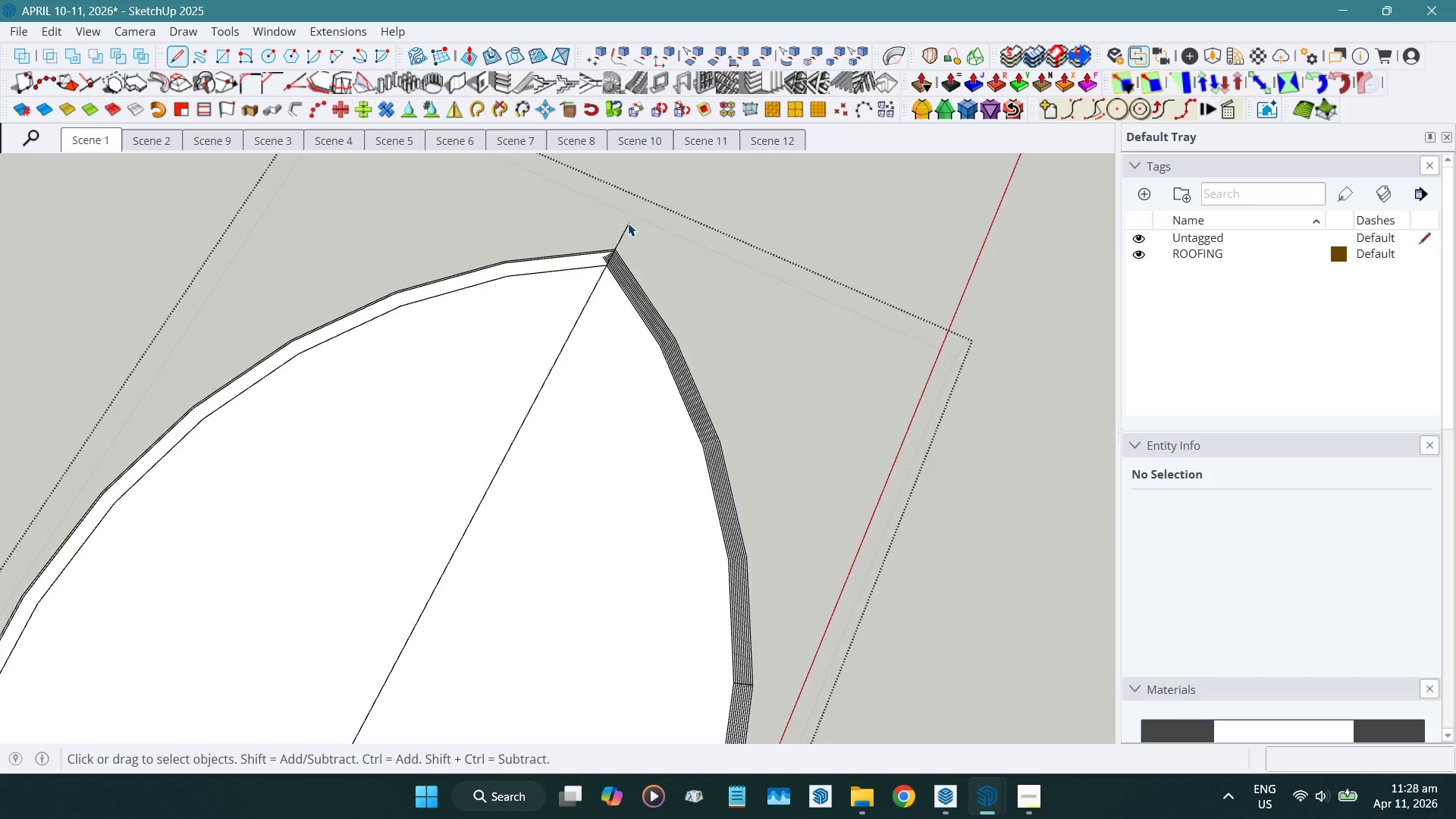 
scroll: coordinate [628, 223], scroll_direction: up, amount: 5.0
 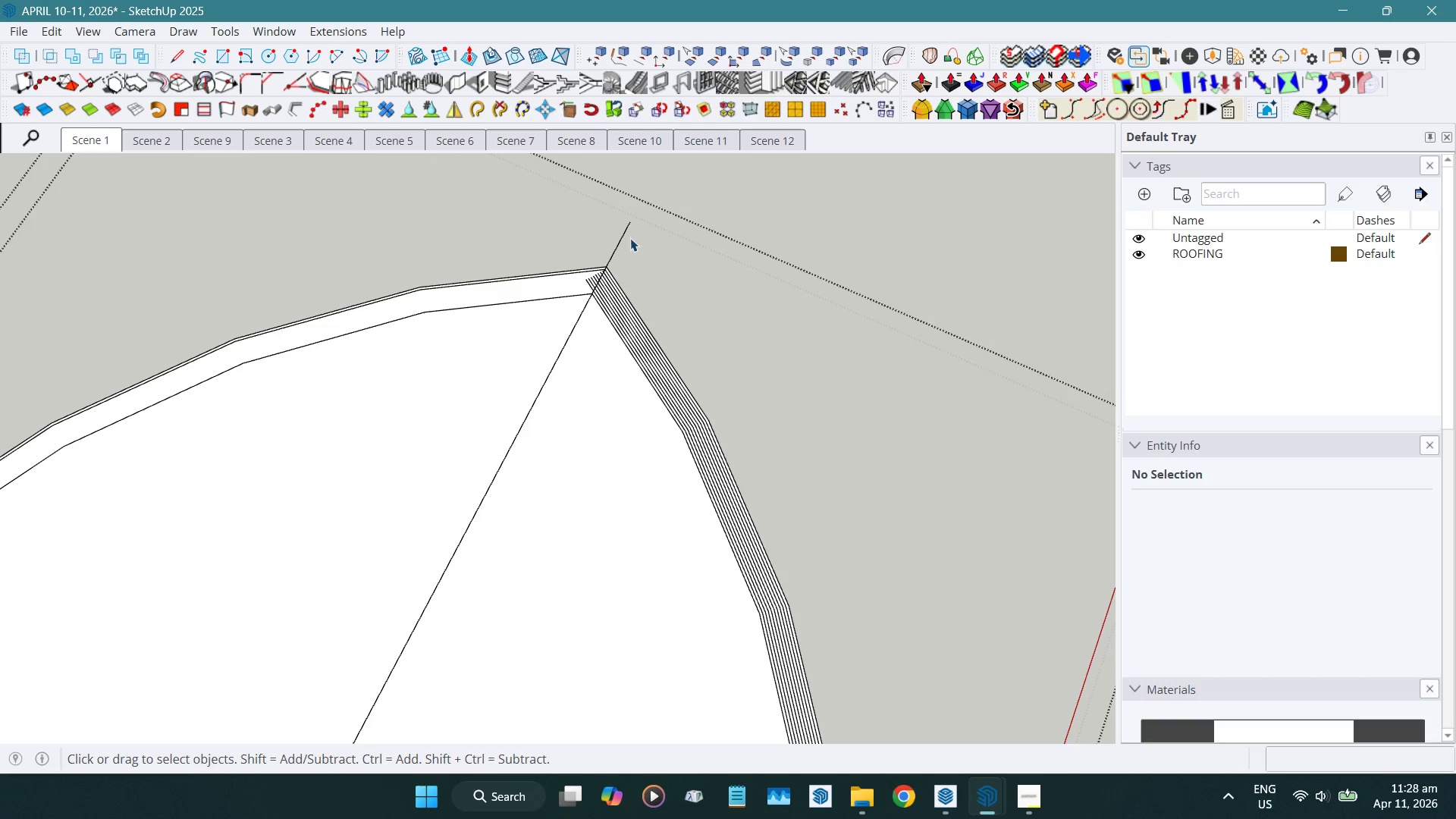 
key(Shift+E)
 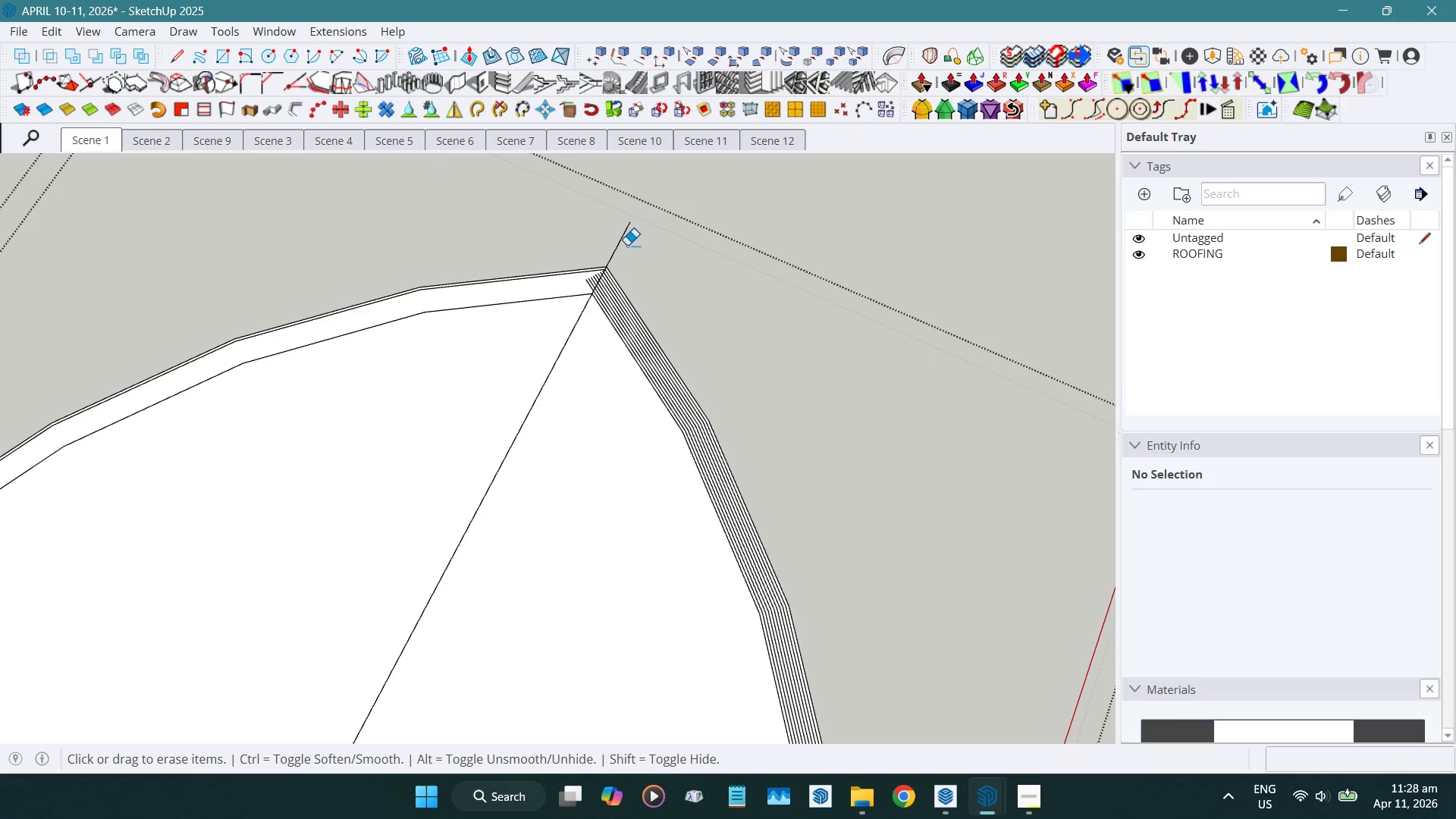 
left_click_drag(start_coordinate=[626, 245], to_coordinate=[601, 231])
 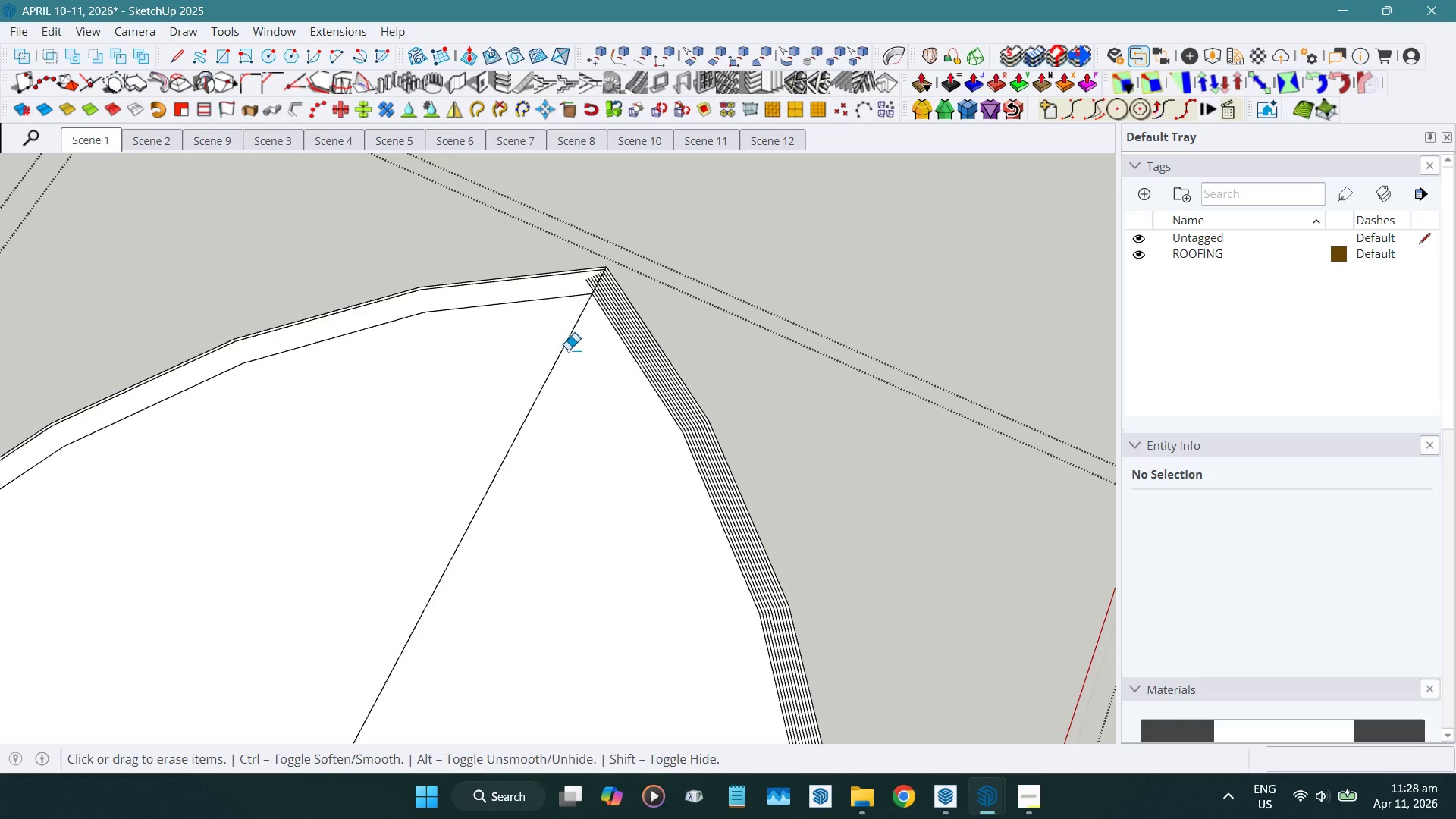 
left_click_drag(start_coordinate=[568, 347], to_coordinate=[563, 344])
 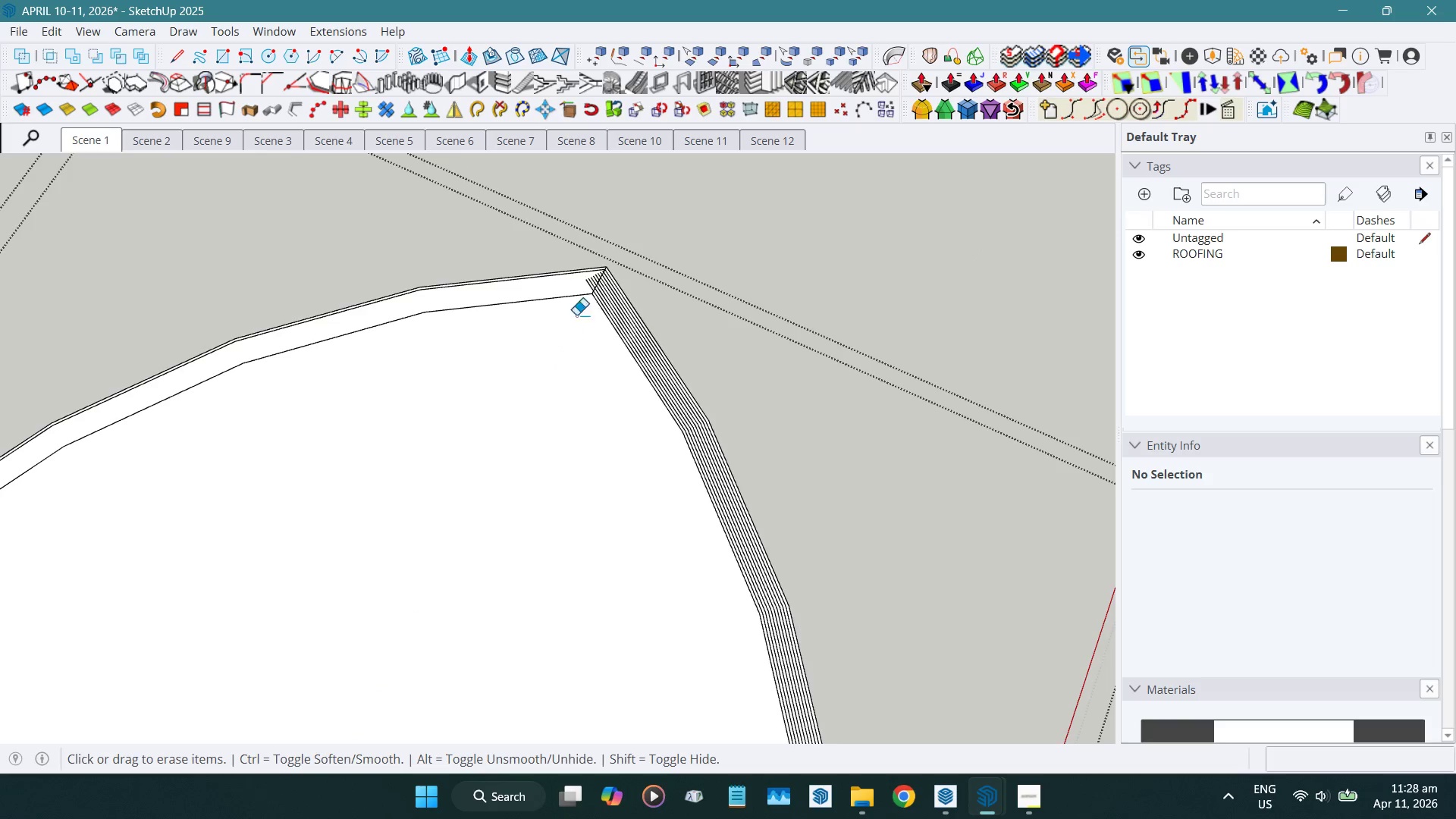 
scroll: coordinate [584, 274], scroll_direction: up, amount: 5.0
 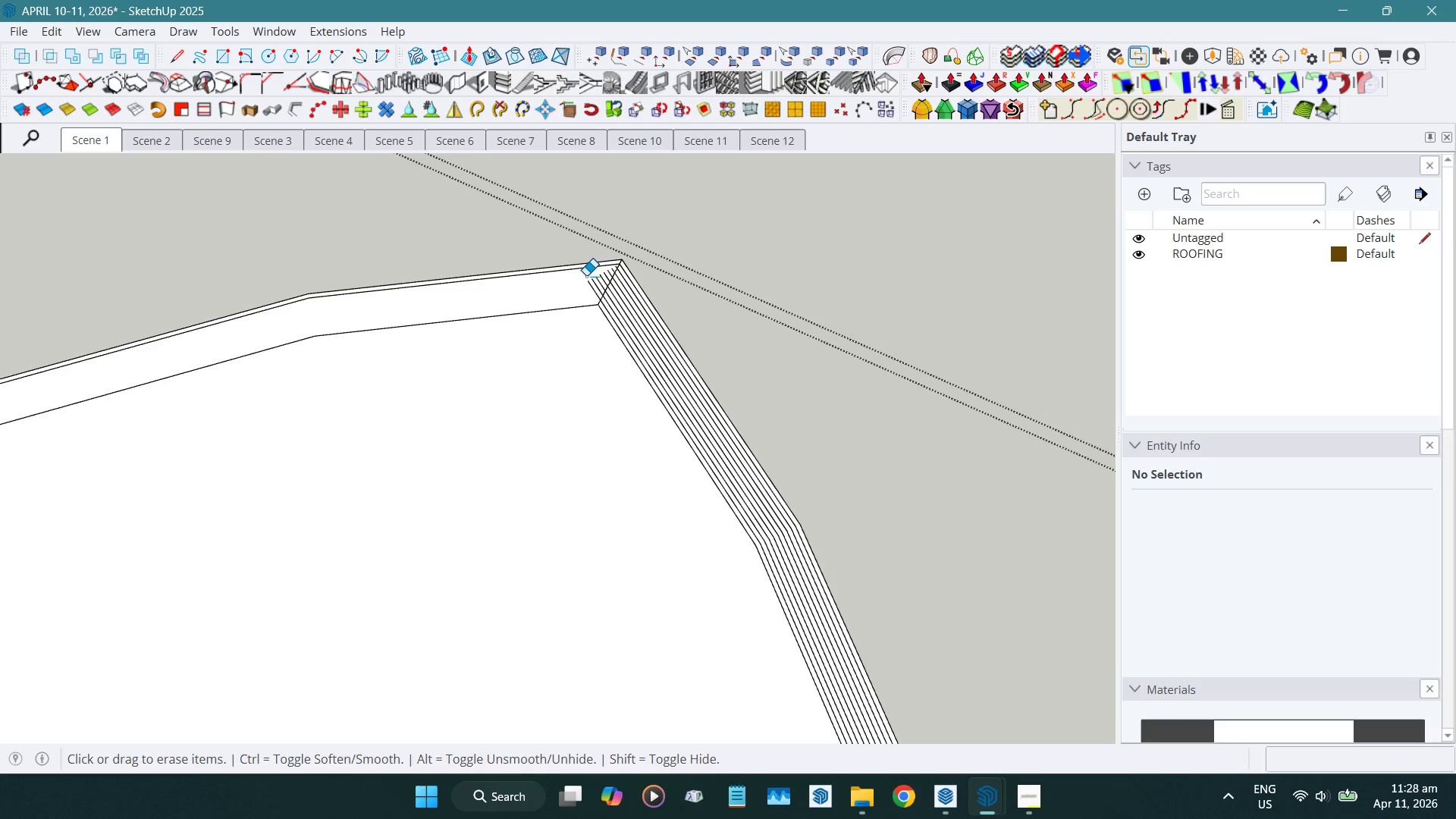 
key(Control+ControlLeft)
 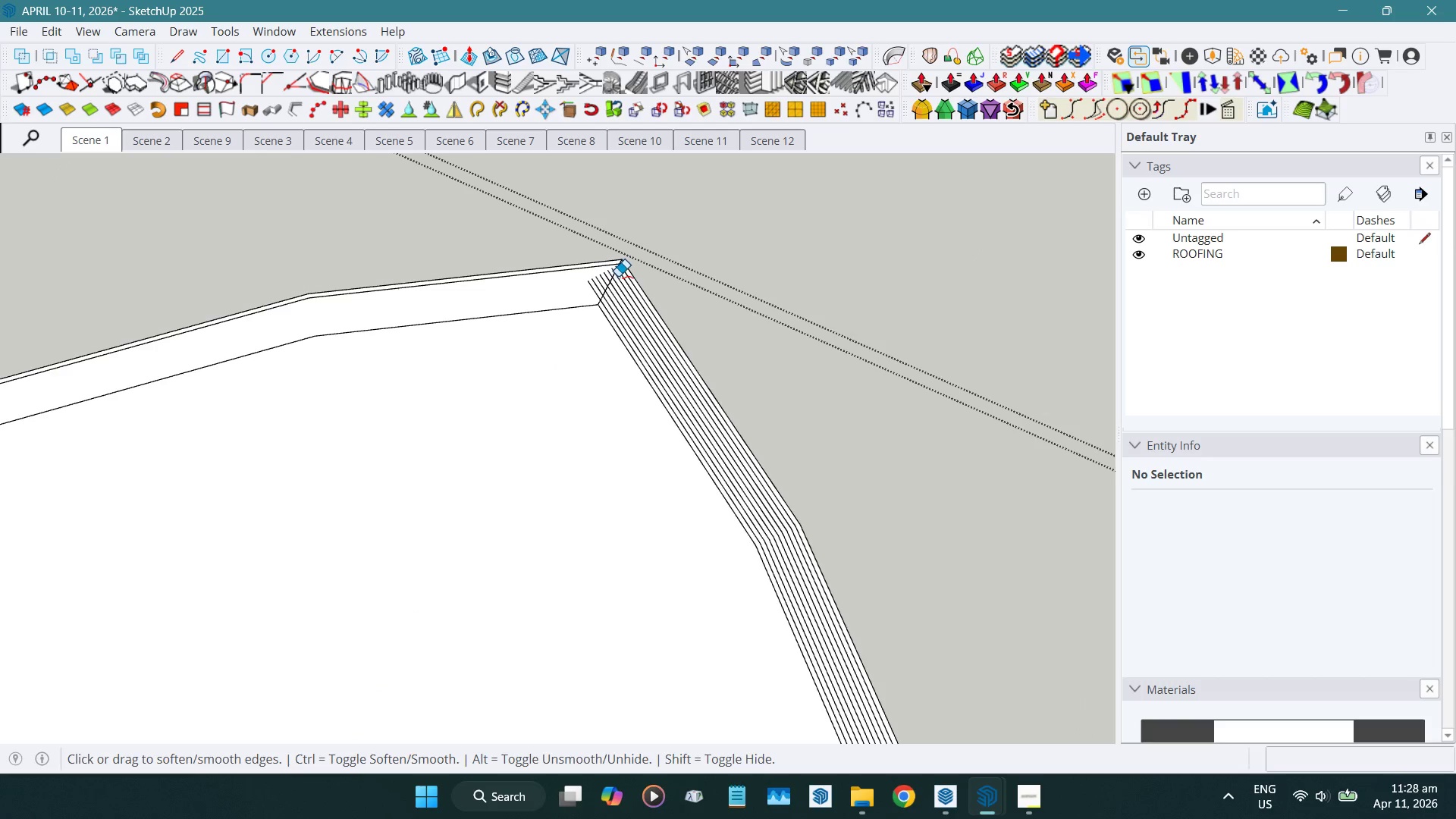 
key(Control+ControlLeft)
 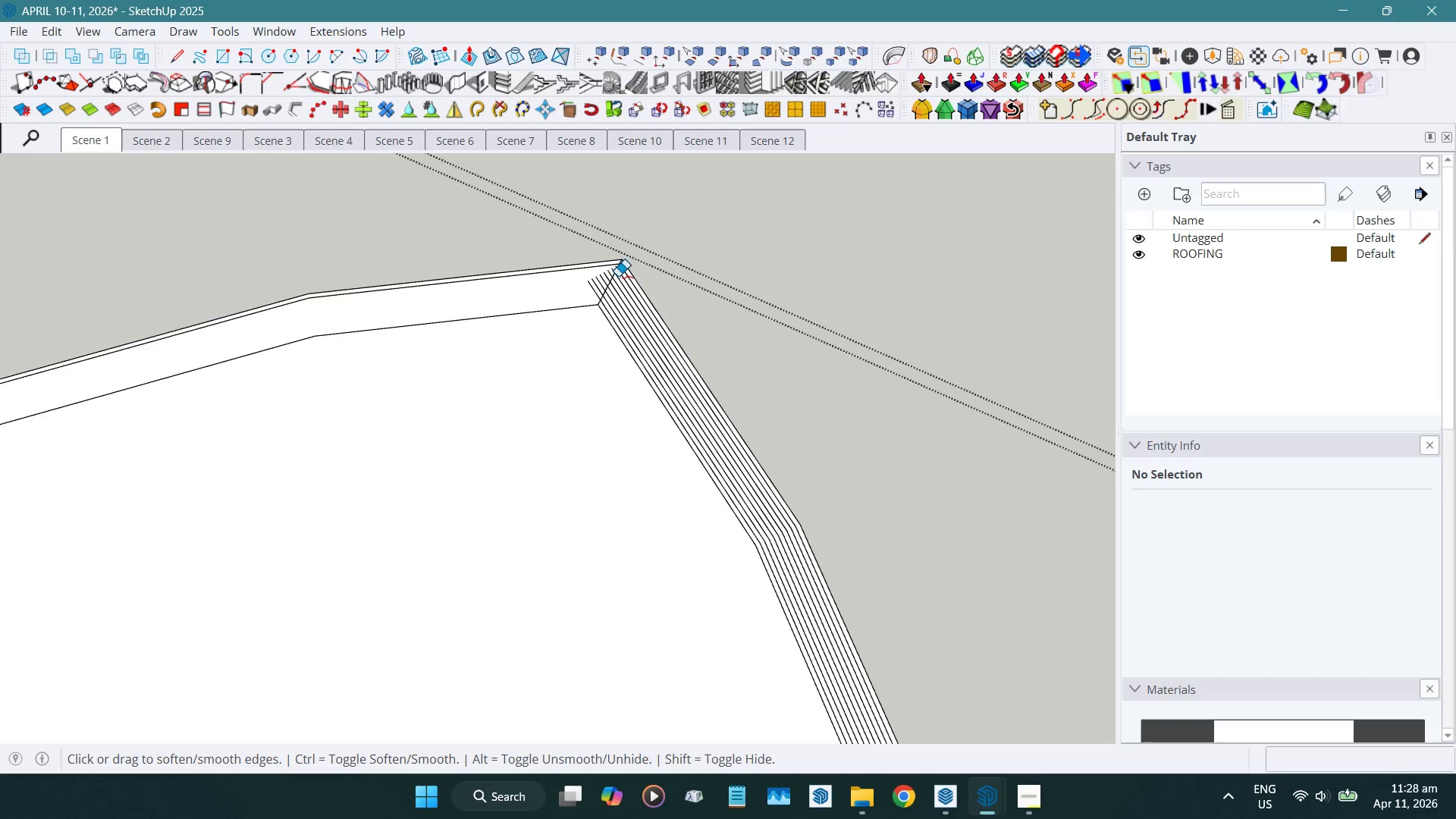 
key(Control+Z)
 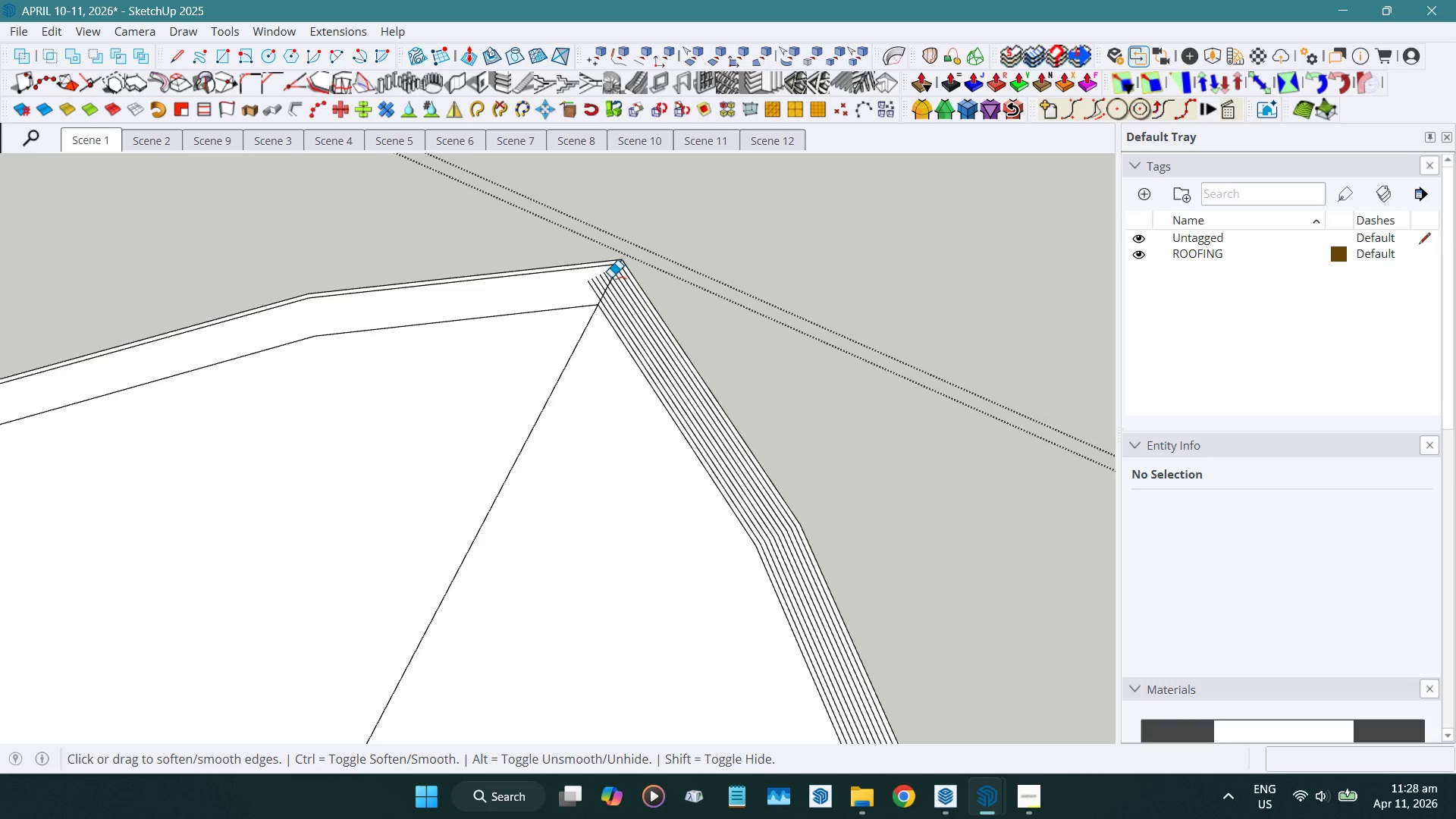 
left_click_drag(start_coordinate=[635, 244], to_coordinate=[535, 315])
 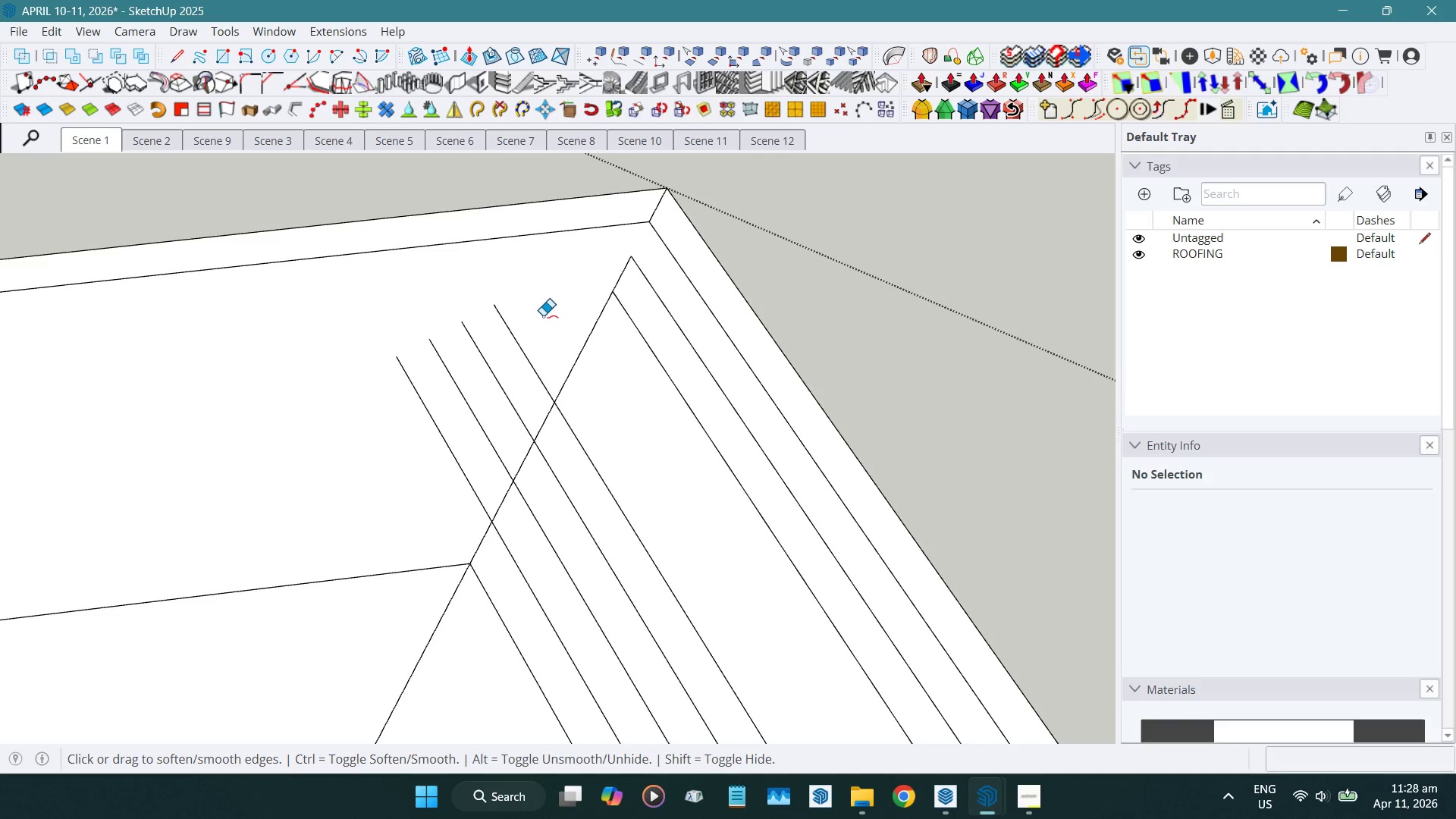 
scroll: coordinate [635, 243], scroll_direction: up, amount: 20.0
 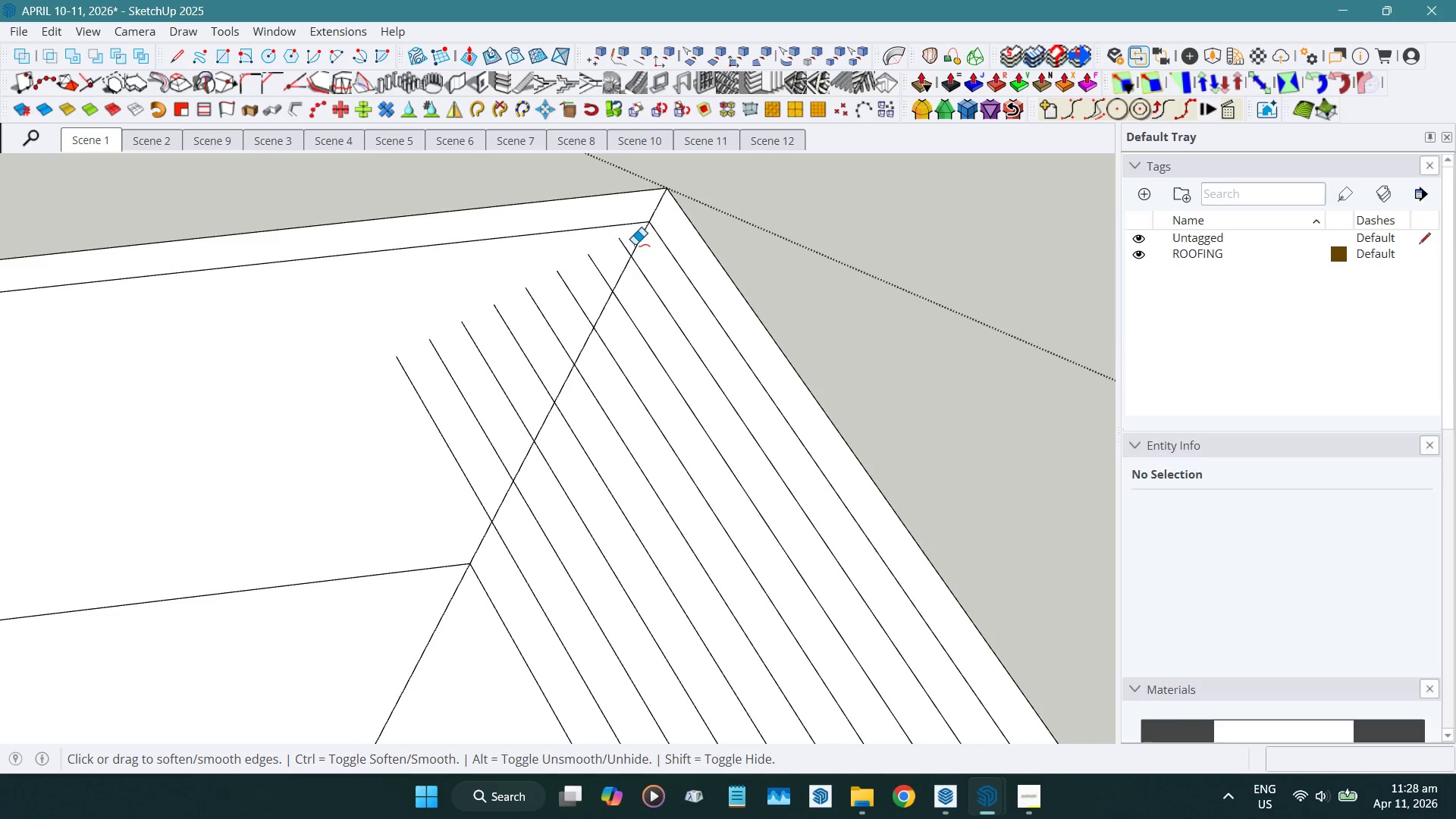 
key(Control+ControlLeft)
 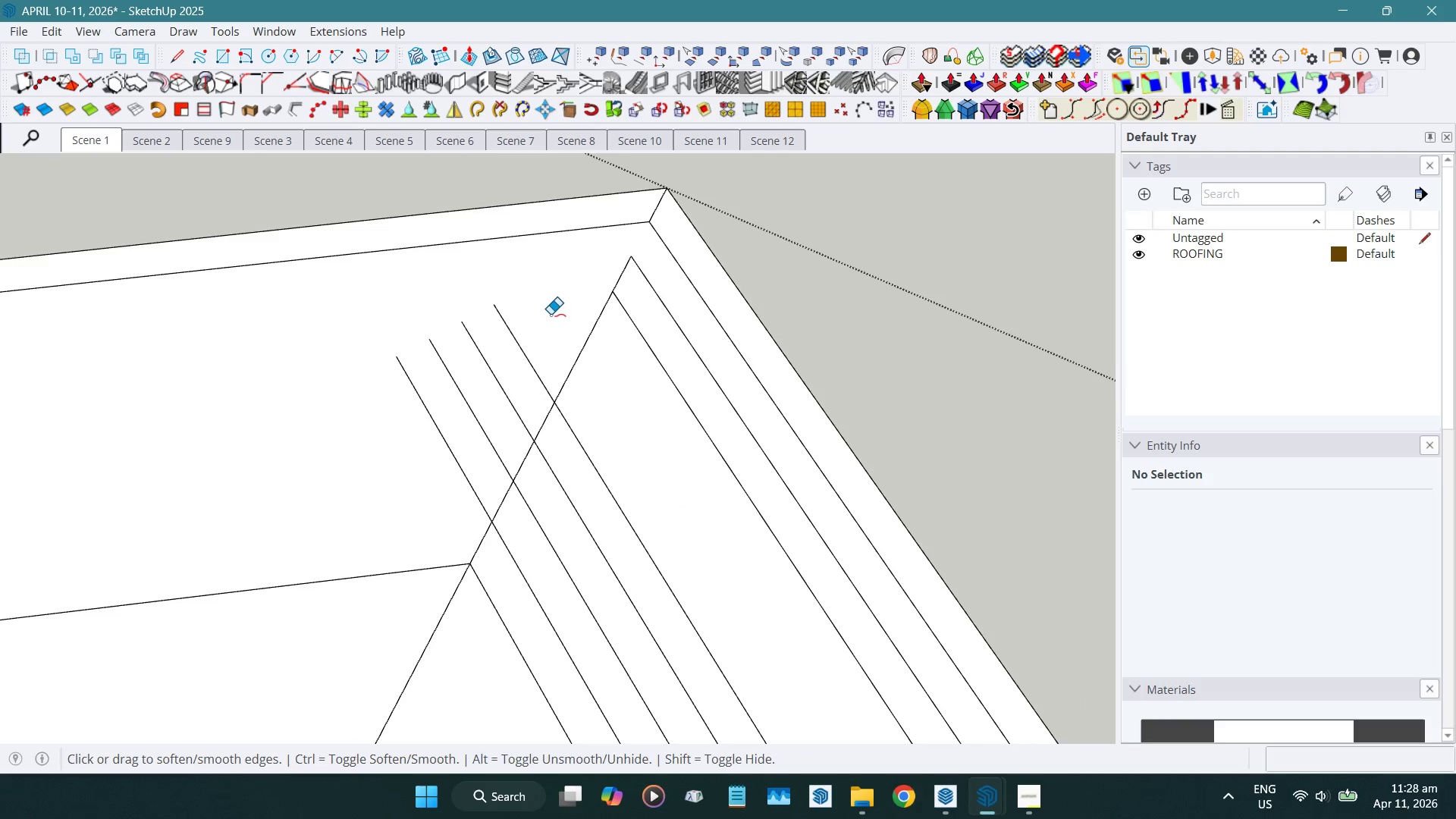 
key(Control+Z)
 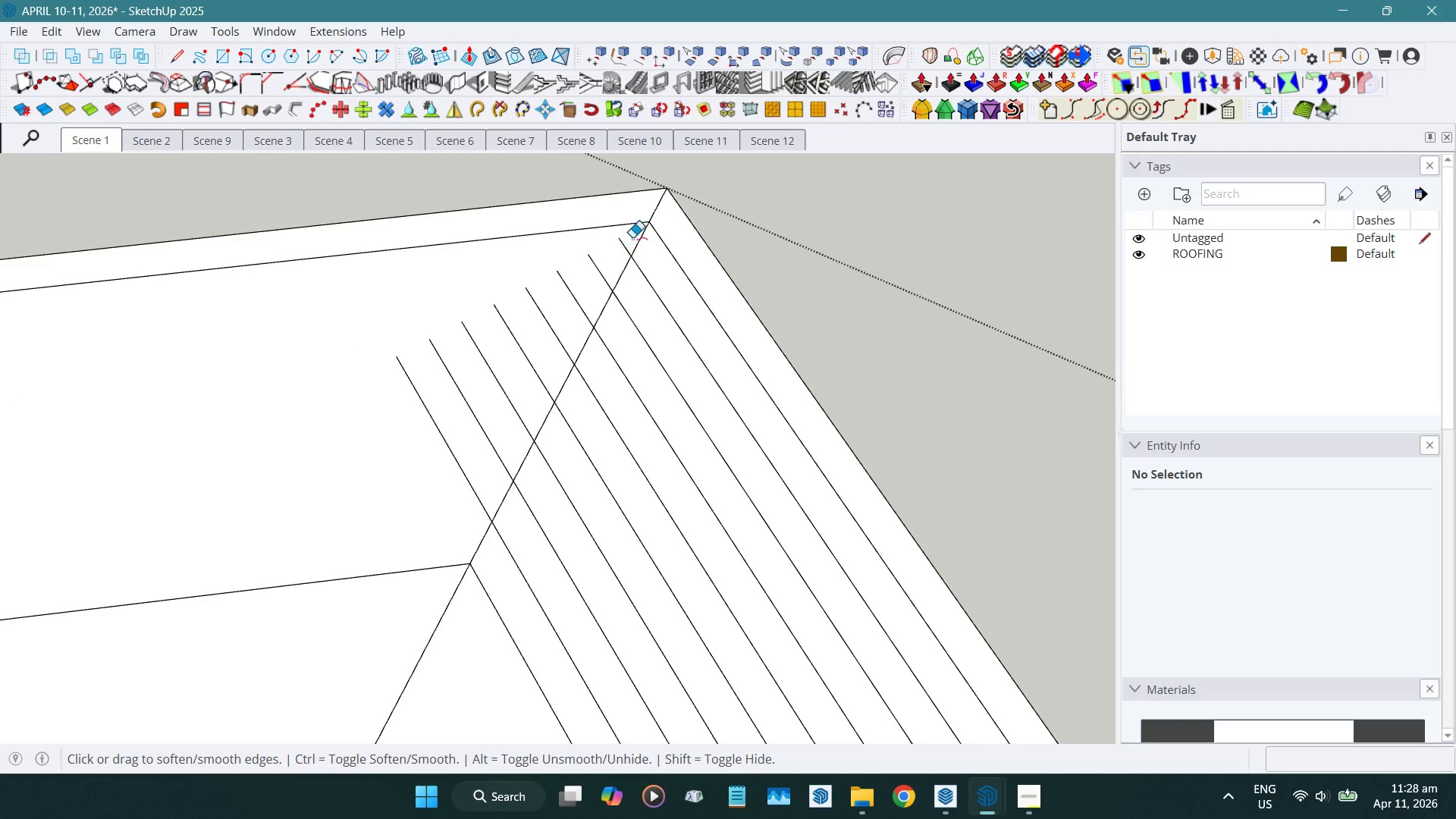 
left_click_drag(start_coordinate=[633, 237], to_coordinate=[406, 454])
 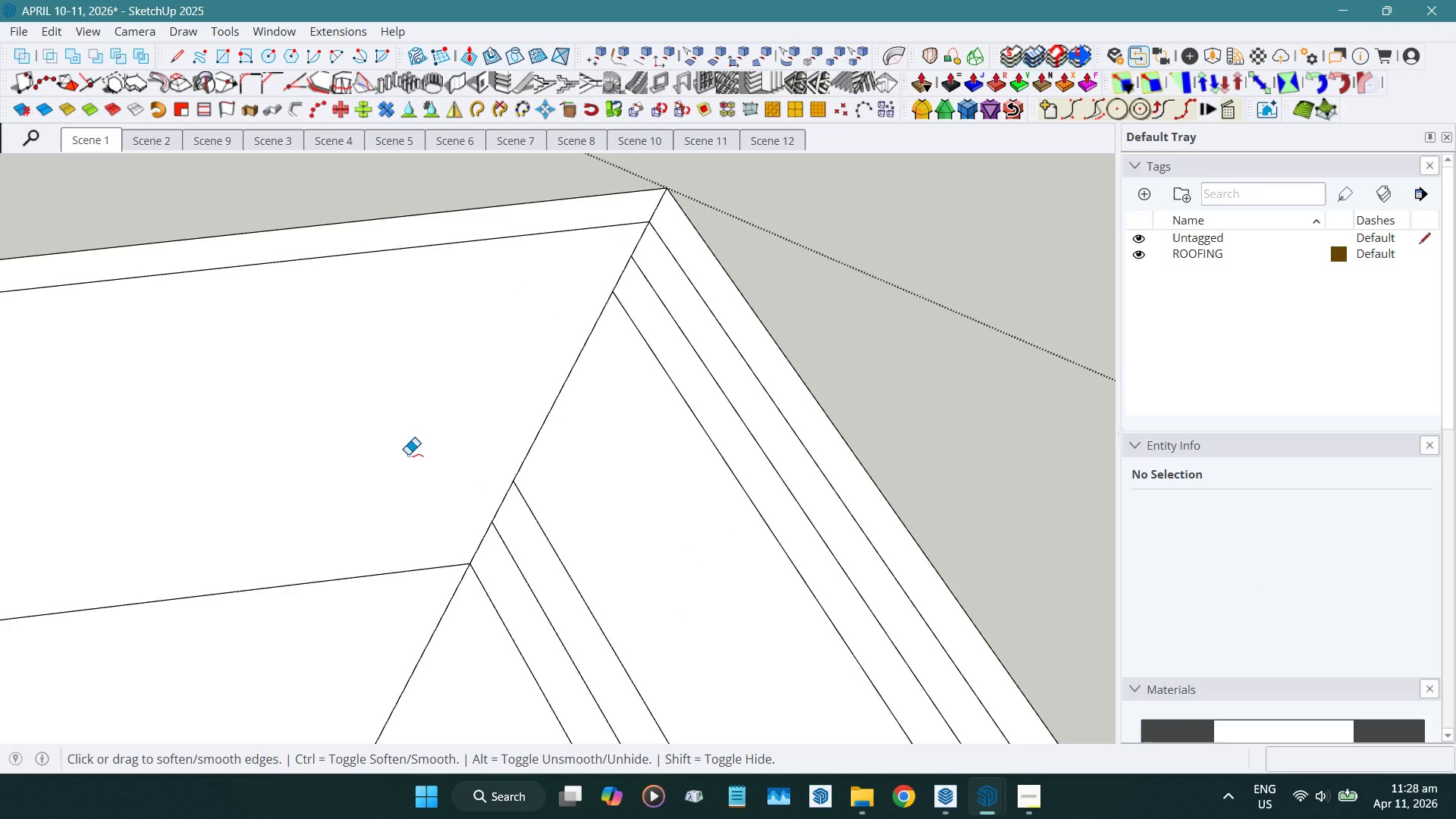 
key(Control+ControlLeft)
 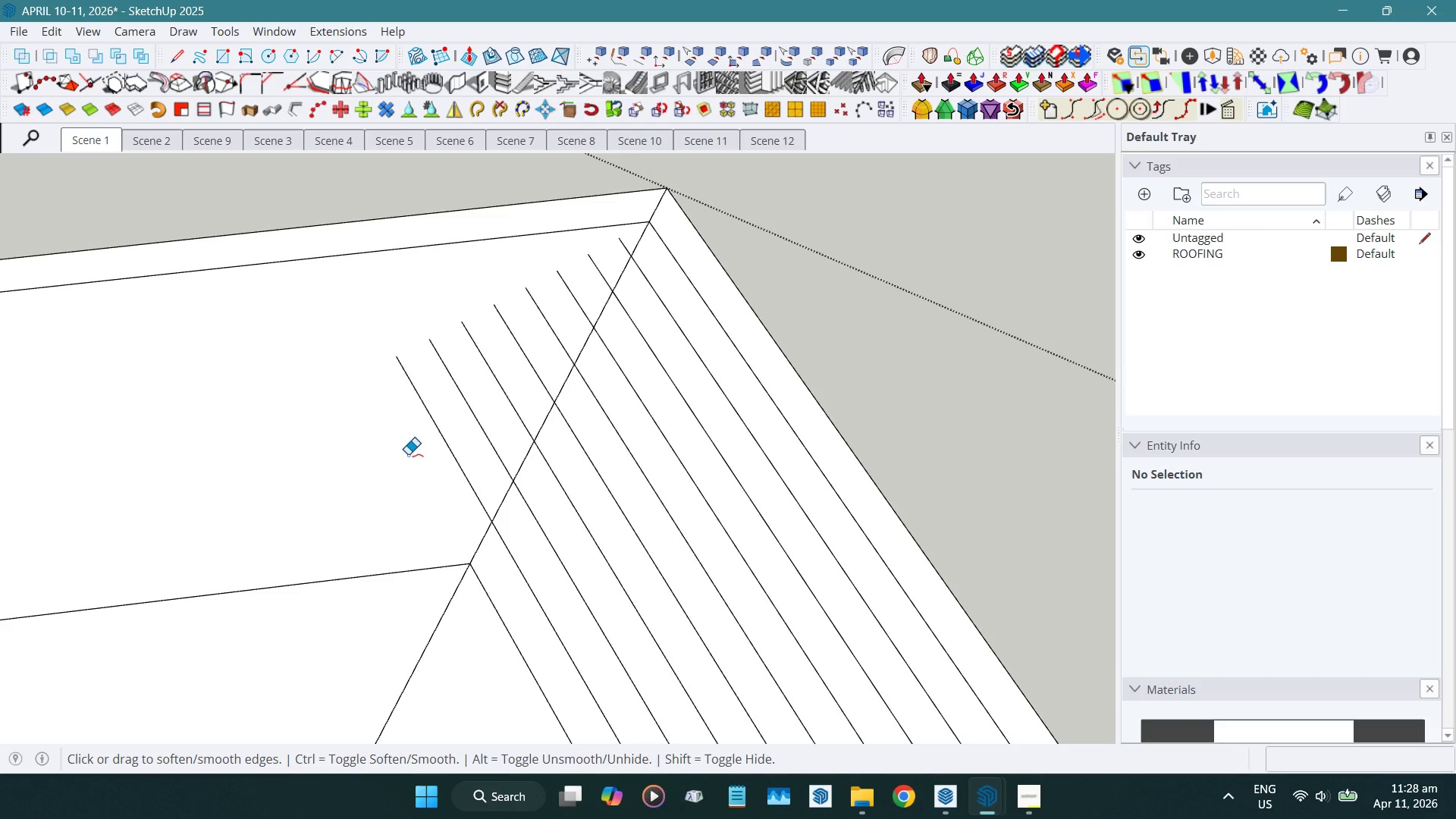 
key(Control+Z)
 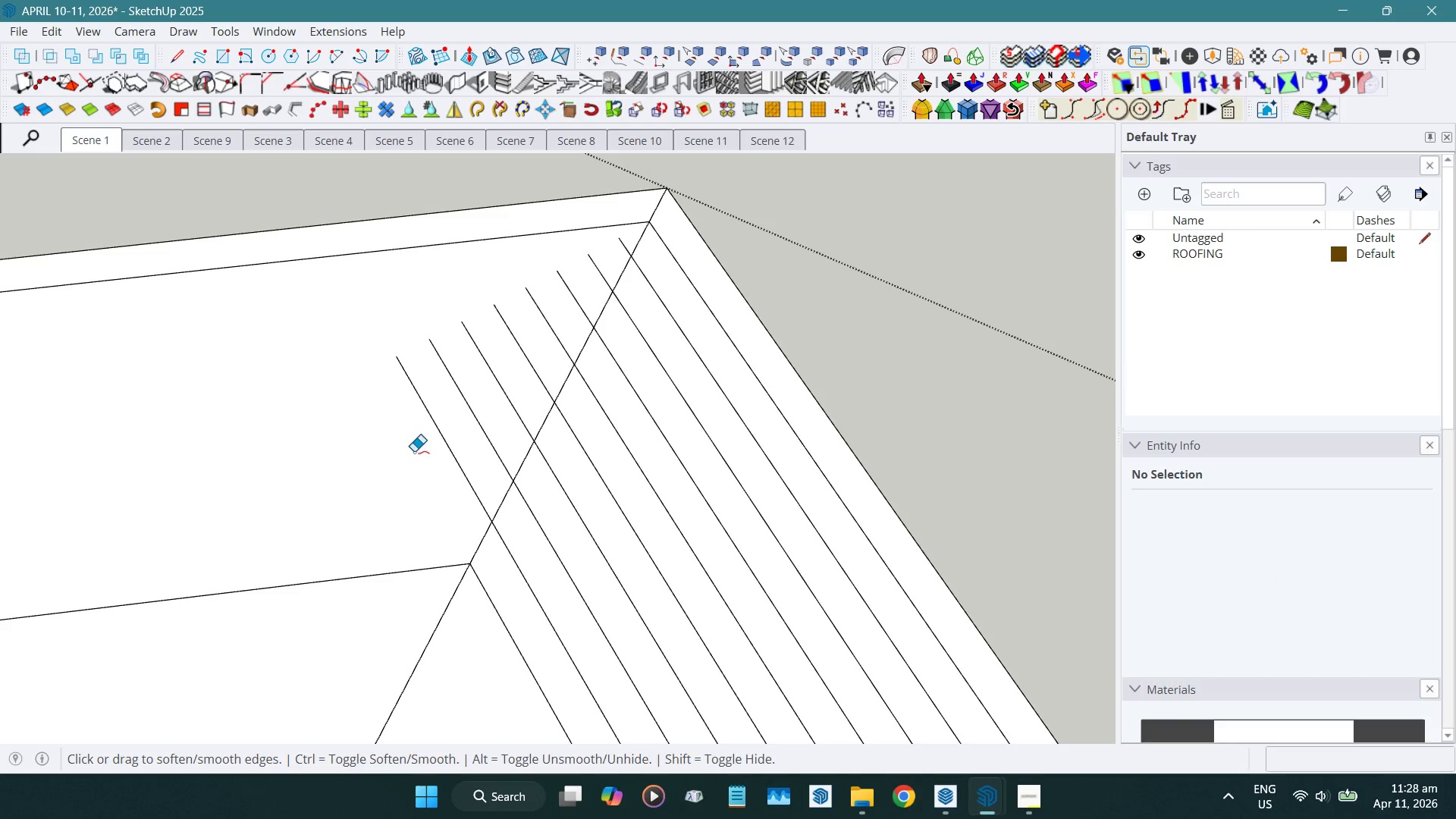 
key(Space)
 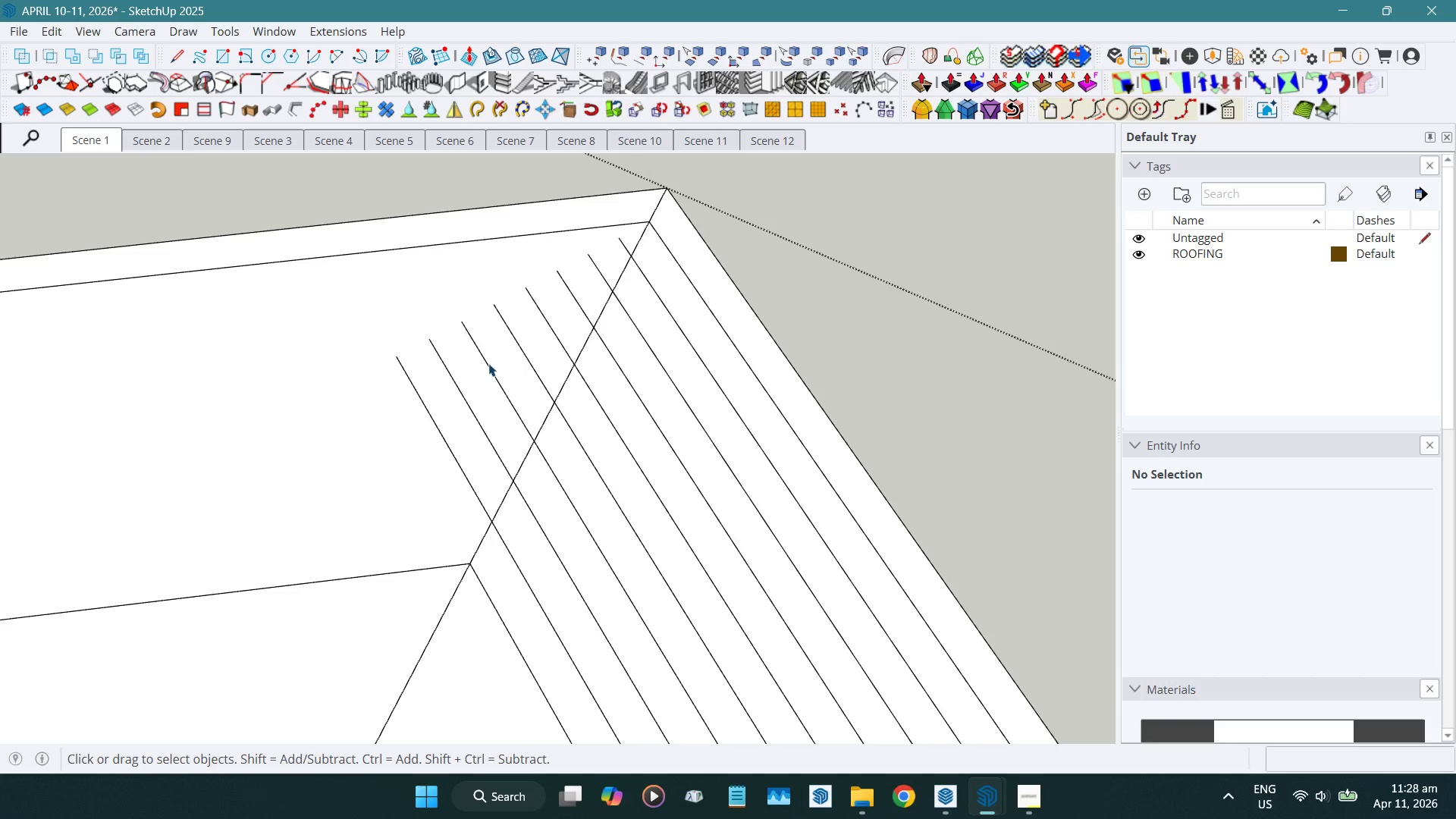 
key(Shift+E)
 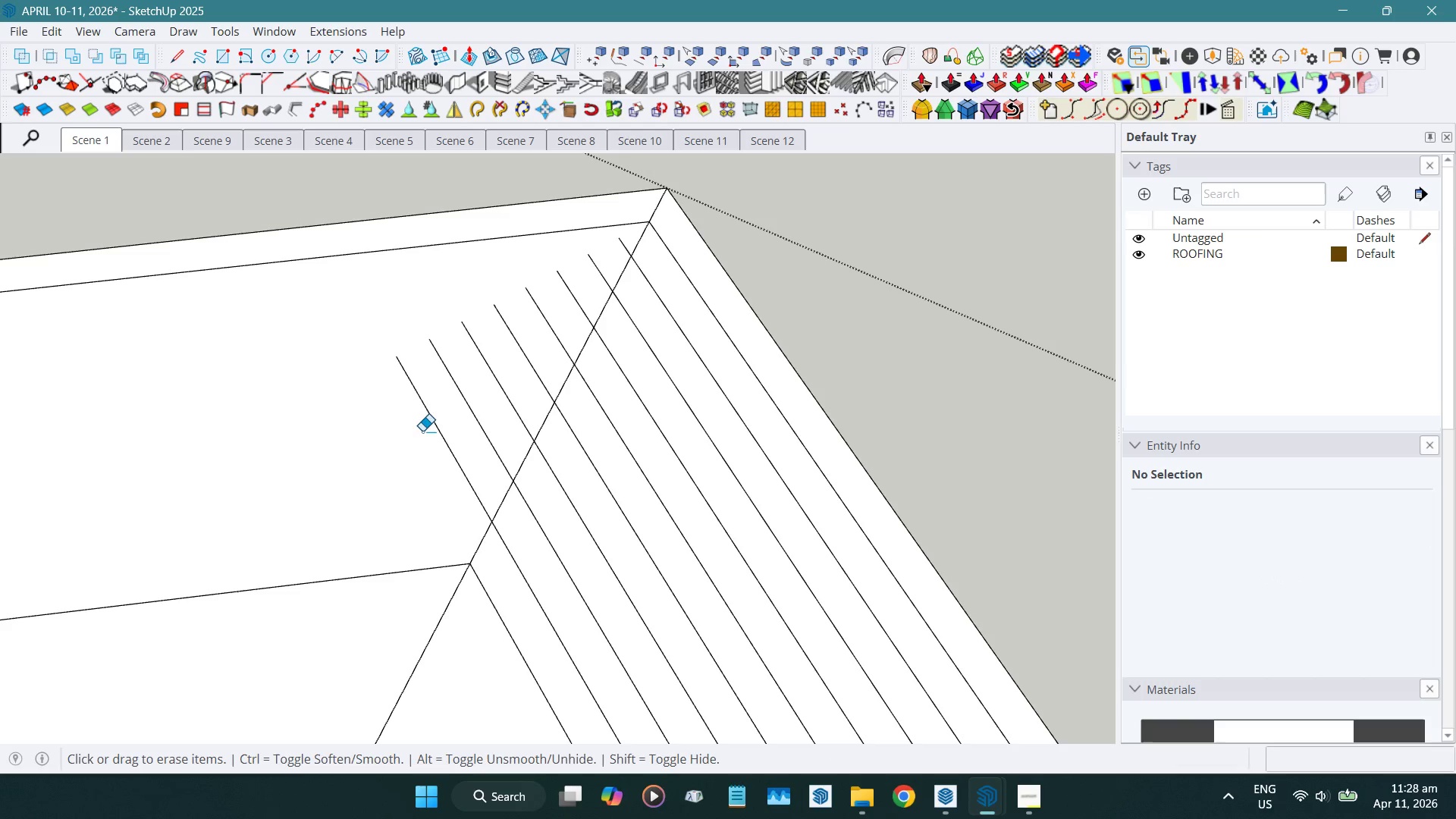 
left_click_drag(start_coordinate=[425, 429], to_coordinate=[464, 381])
 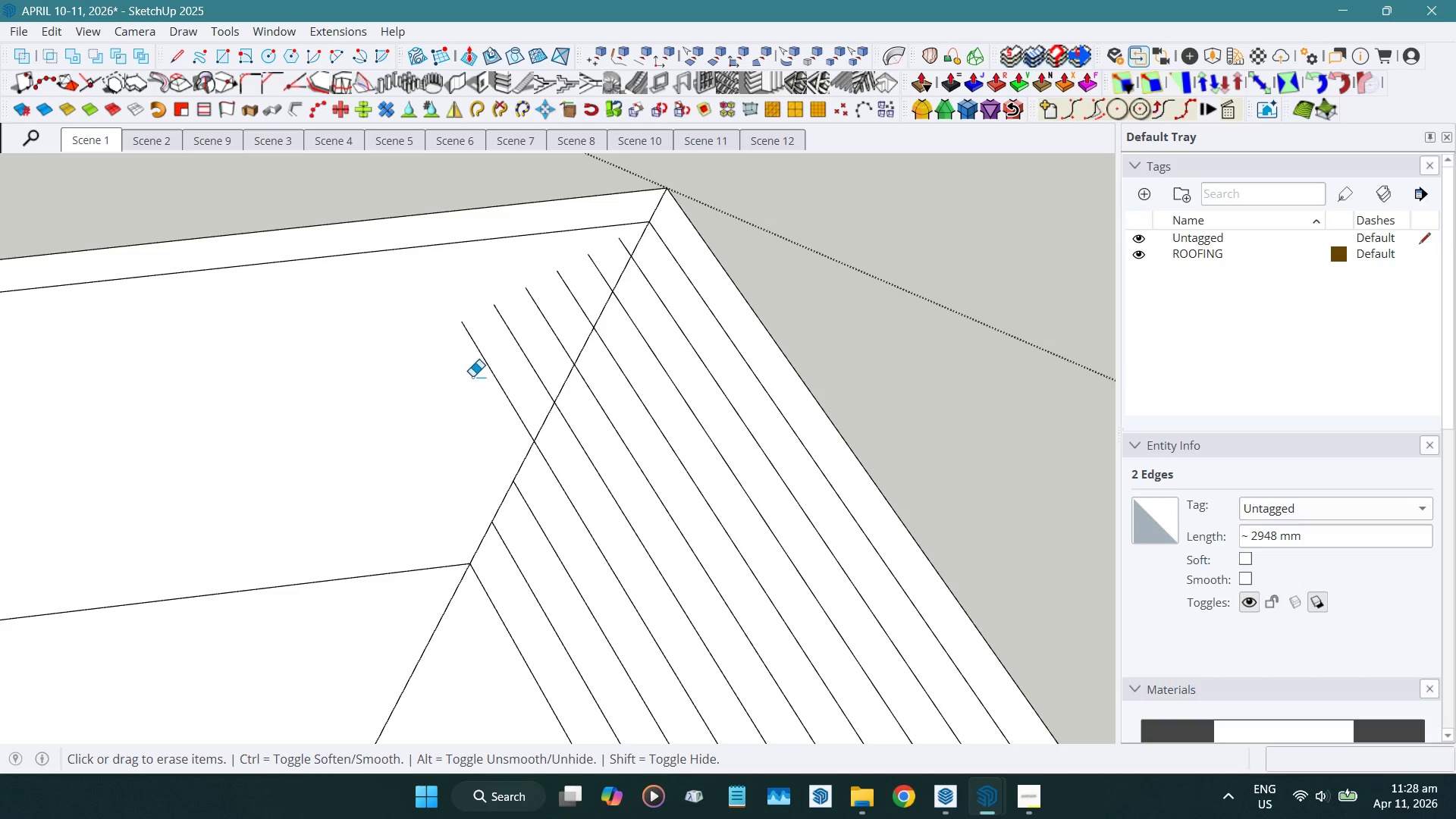 
left_click_drag(start_coordinate=[473, 374], to_coordinate=[510, 341])
 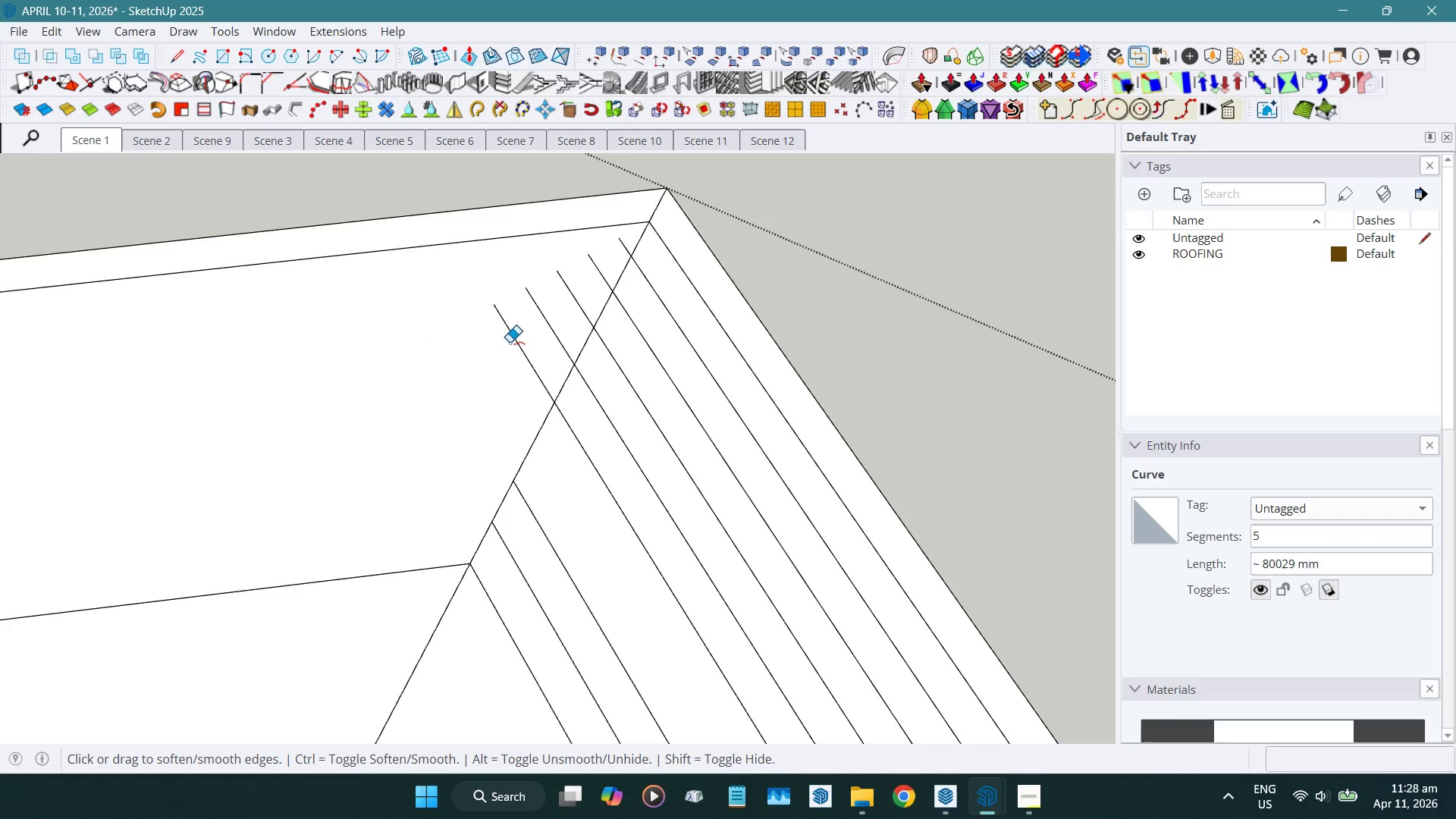 
key(Control+Z)
 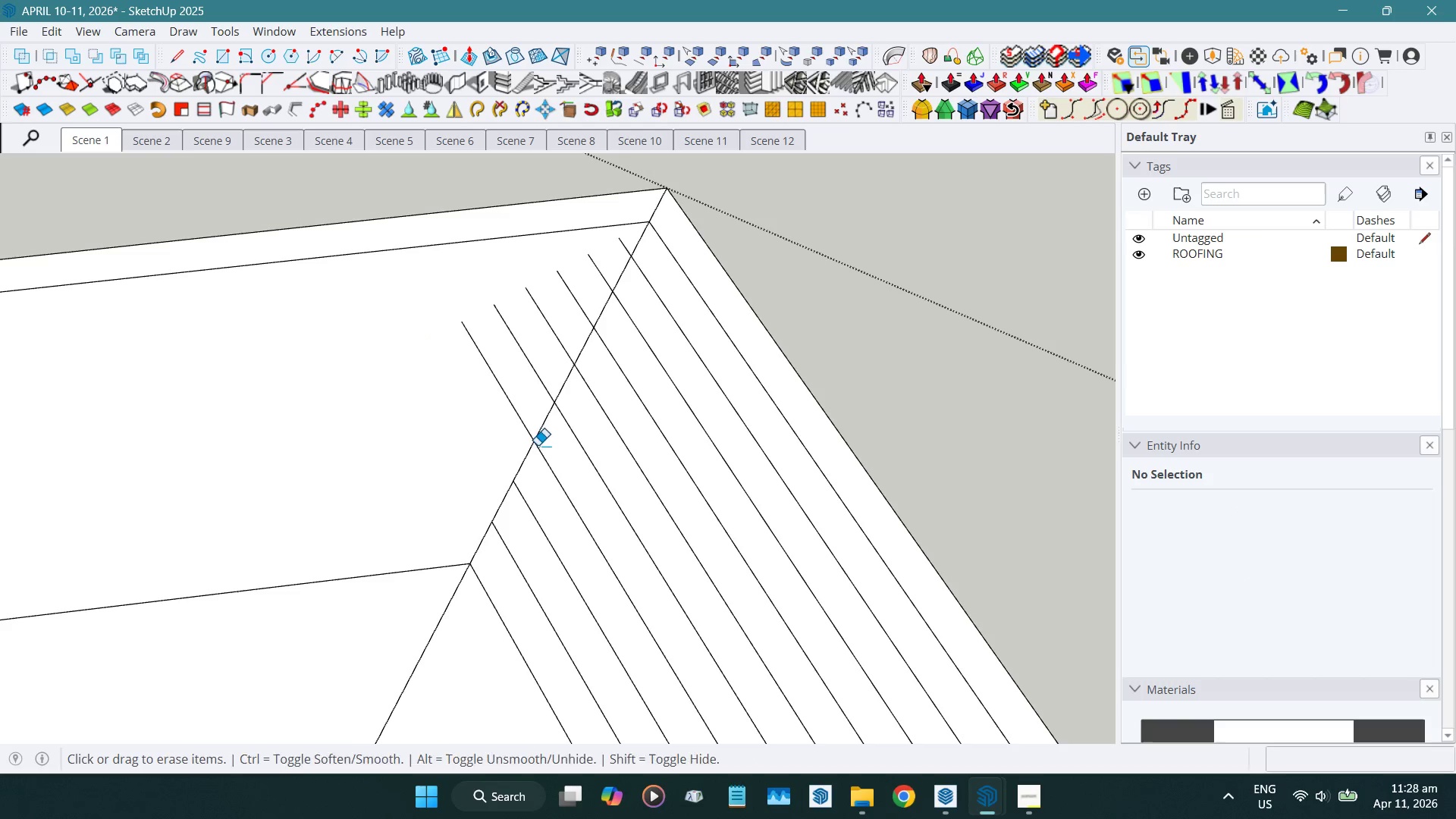 
key(Space)
 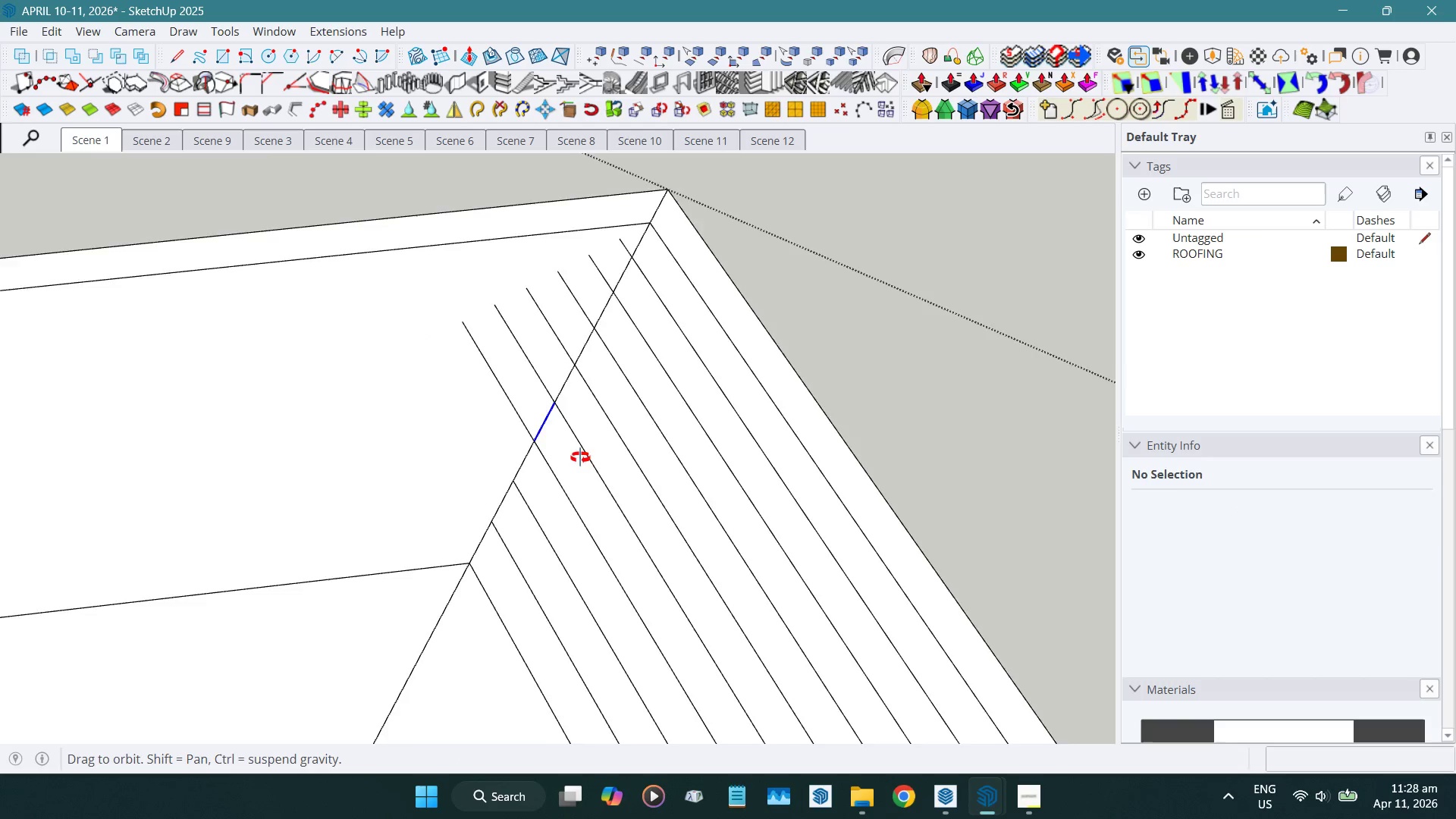 
scroll: coordinate [522, 340], scroll_direction: up, amount: 4.0
 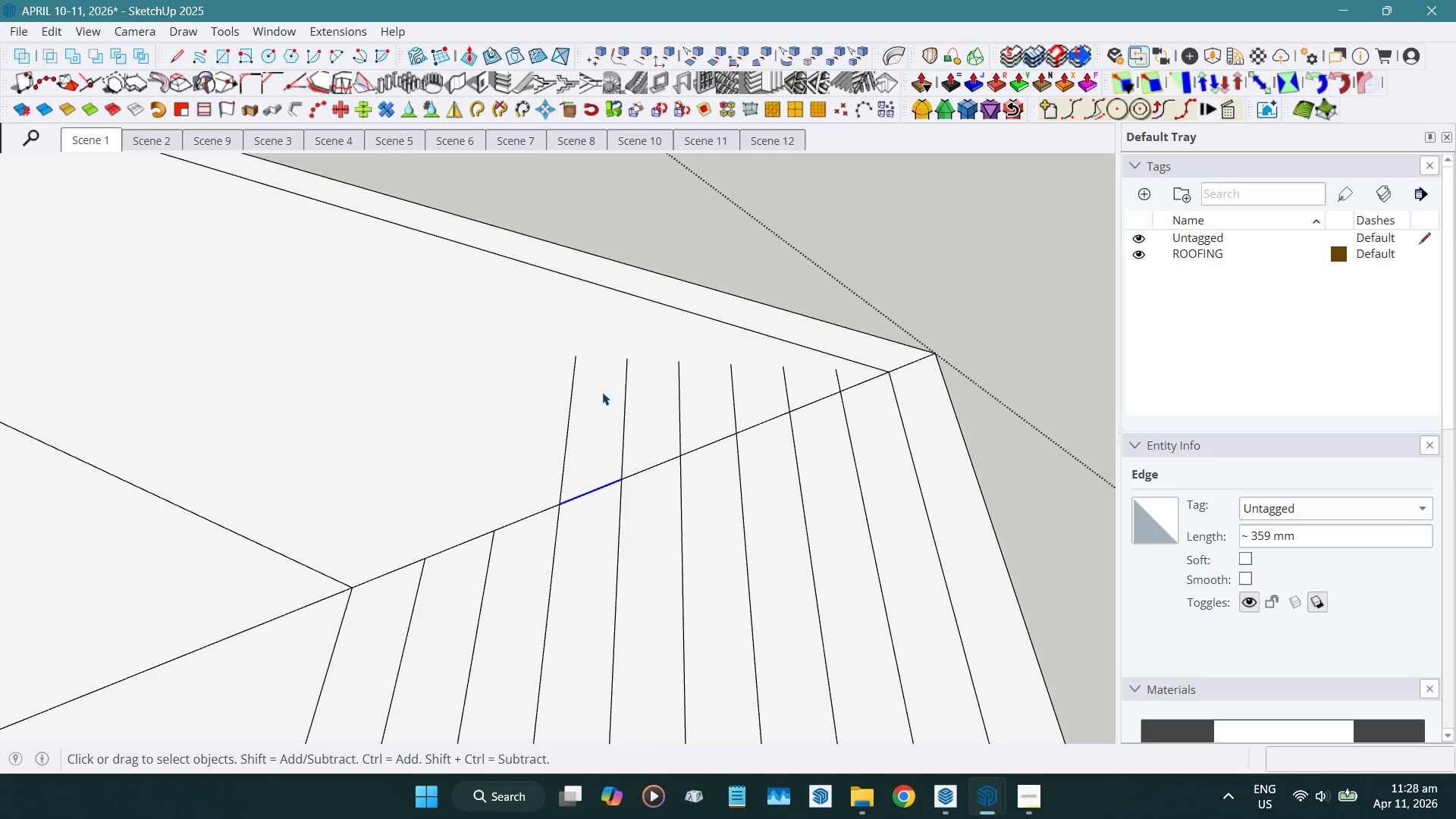 
key(Shift+E)
 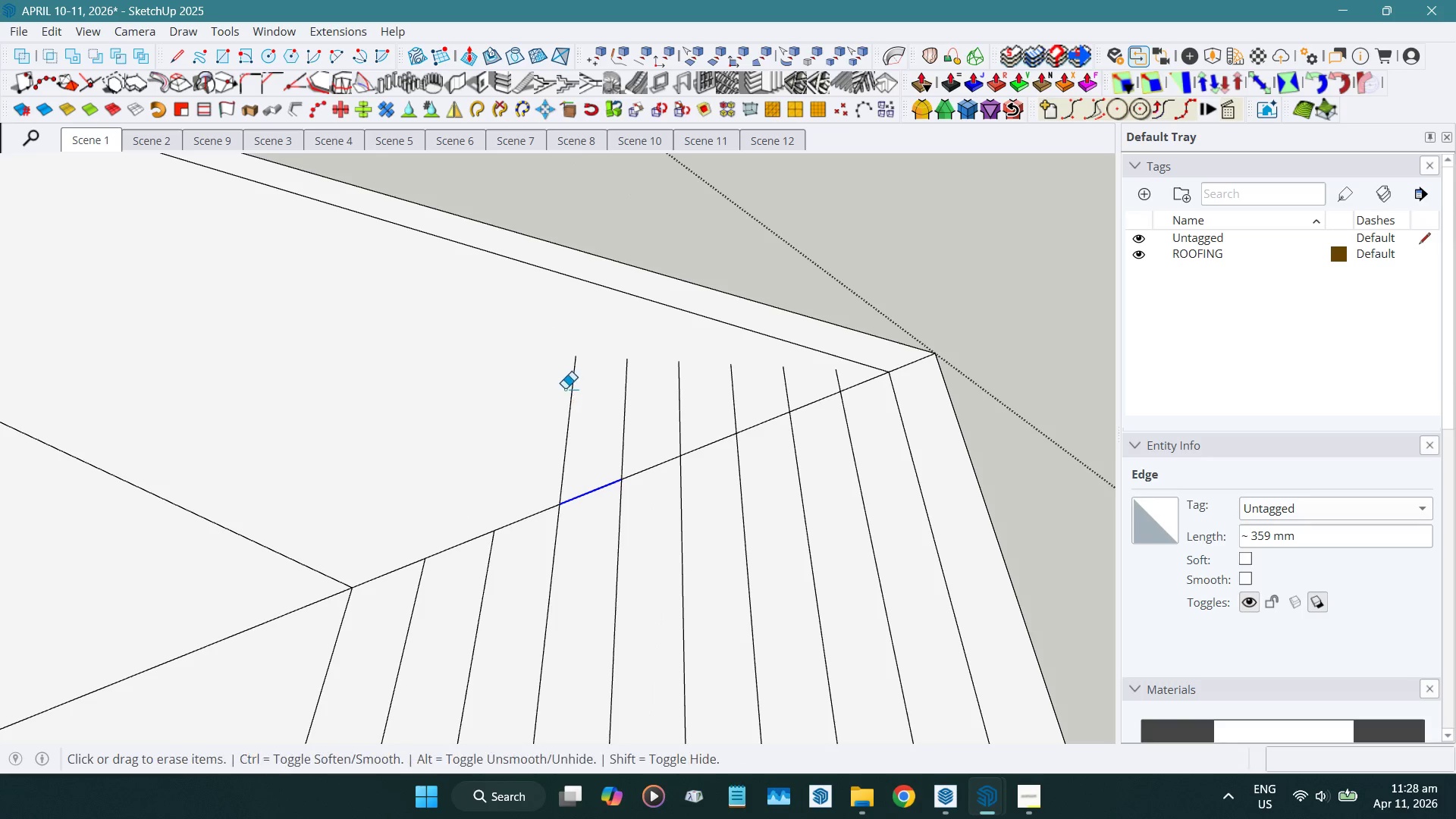 
left_click_drag(start_coordinate=[564, 388], to_coordinate=[576, 388])
 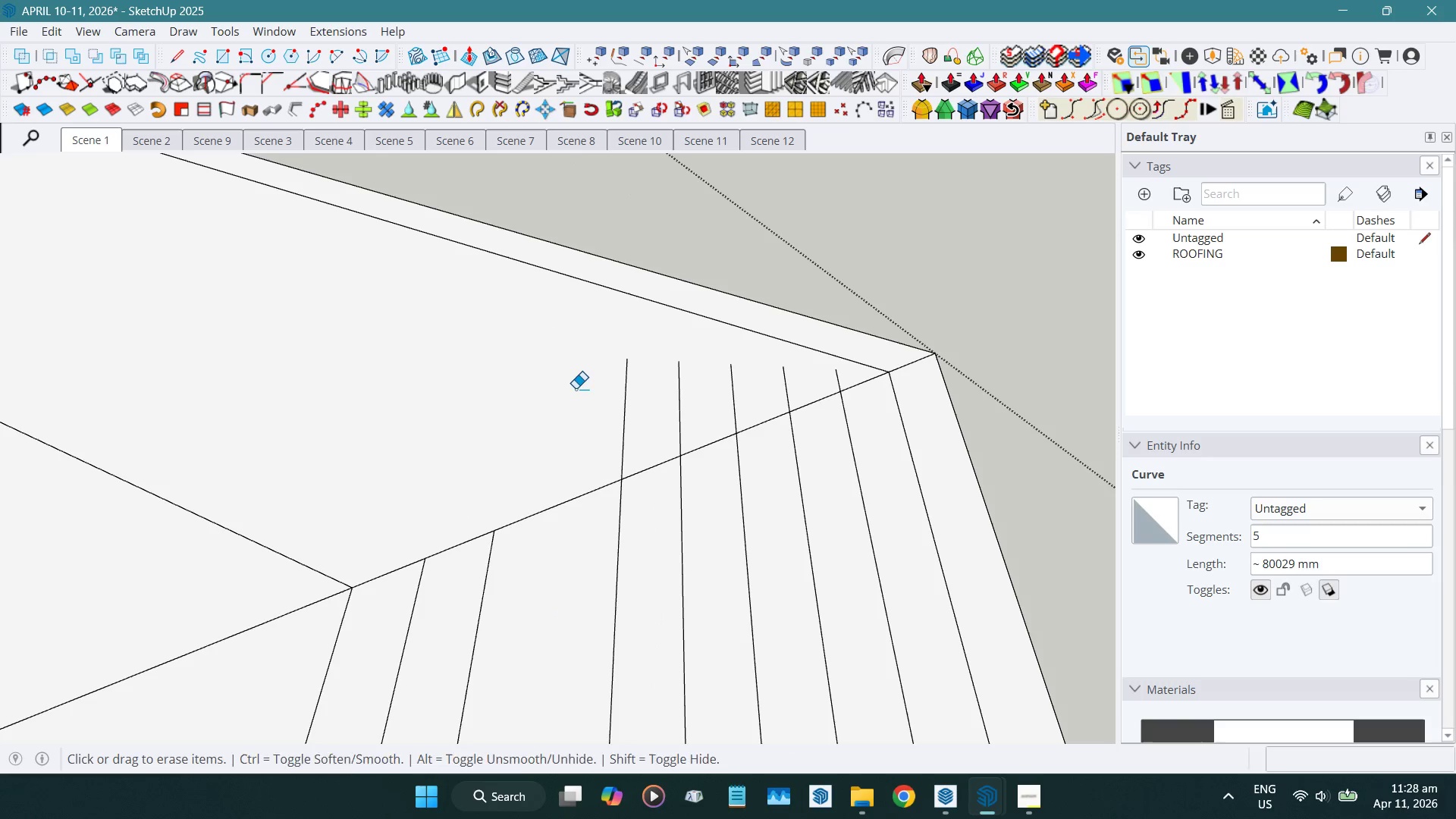 
key(Control+Z)
 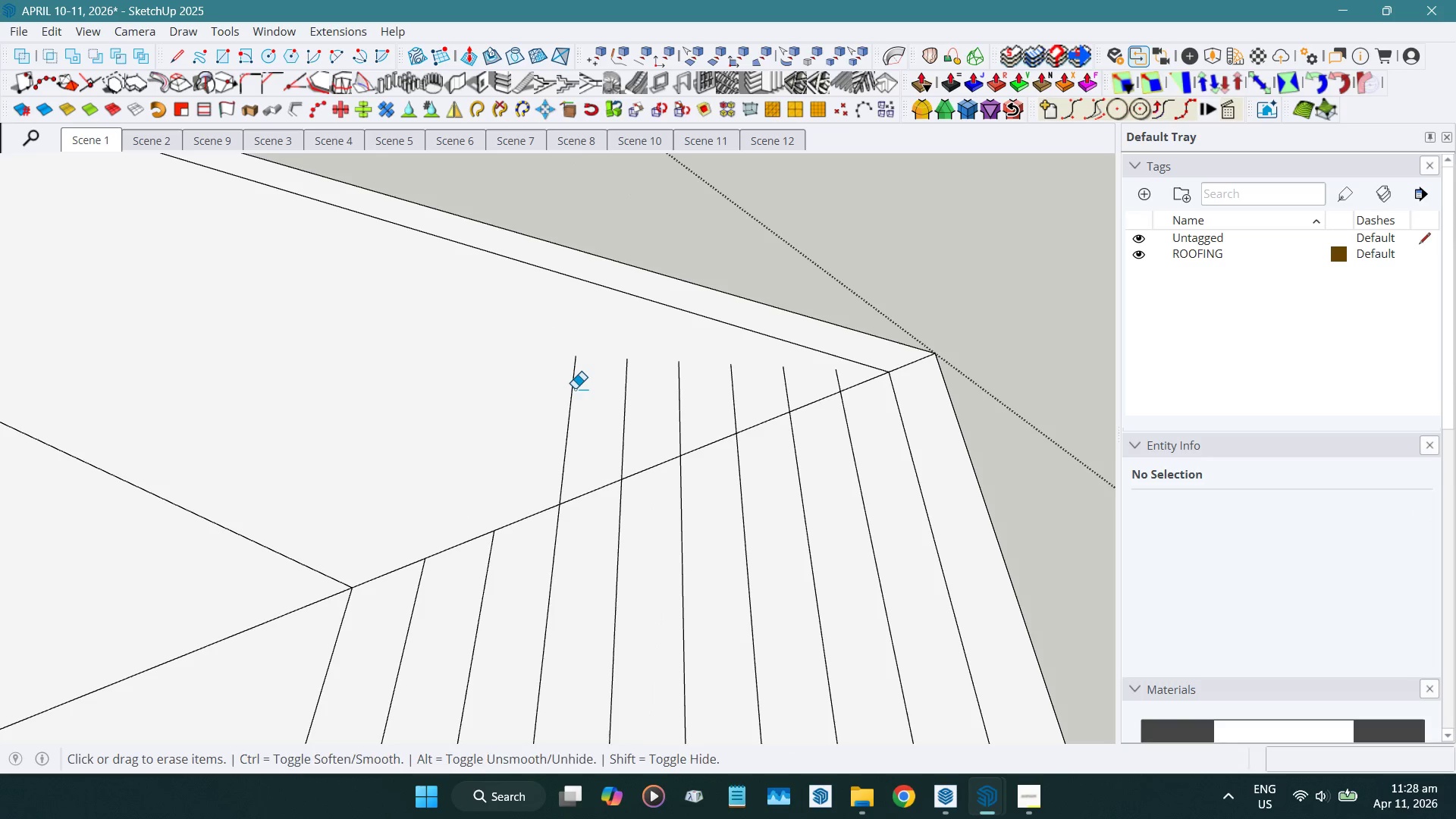 
key(Space)
 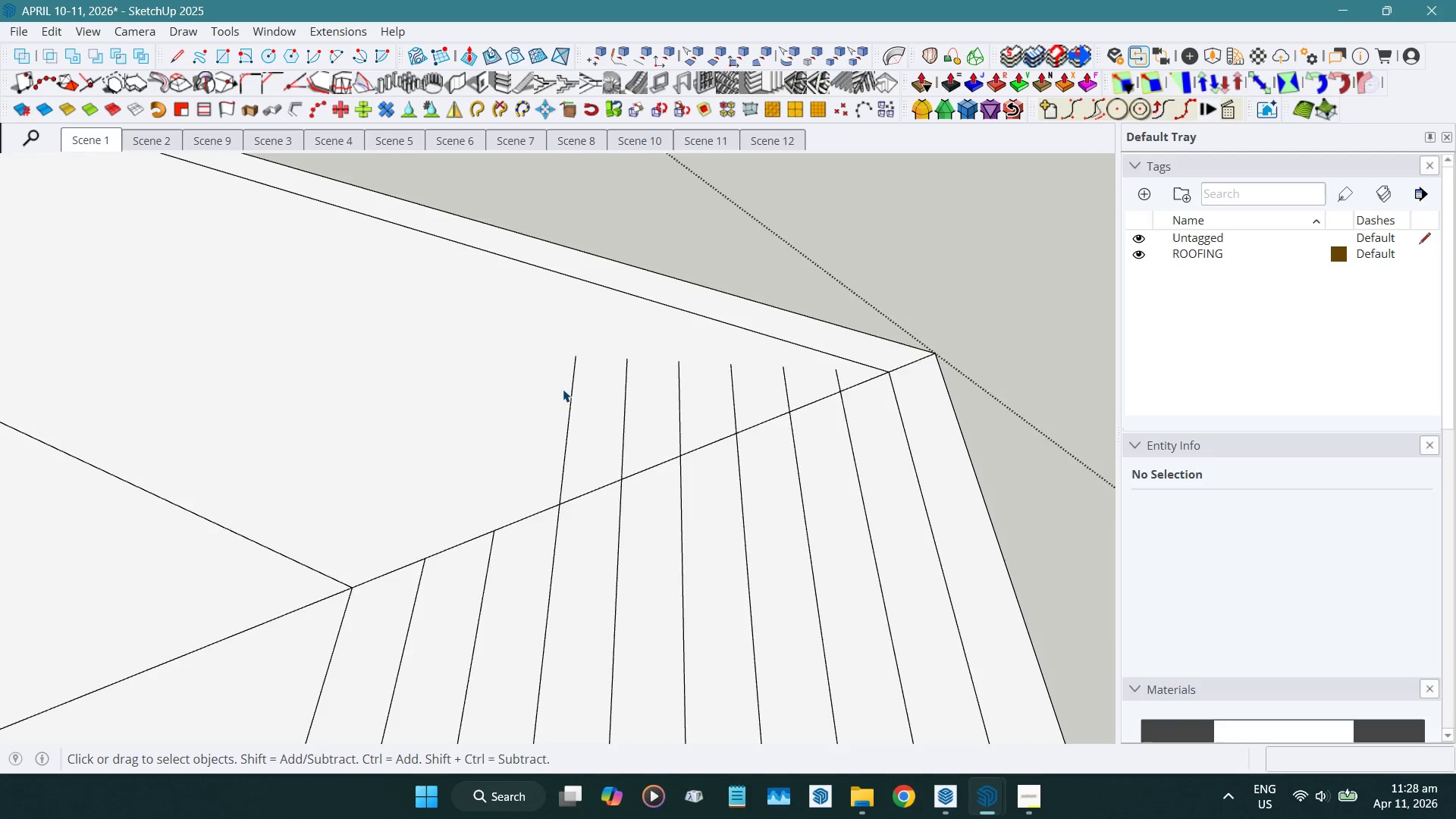 
scroll: coordinate [937, 620], scroll_direction: down, amount: 43.0
 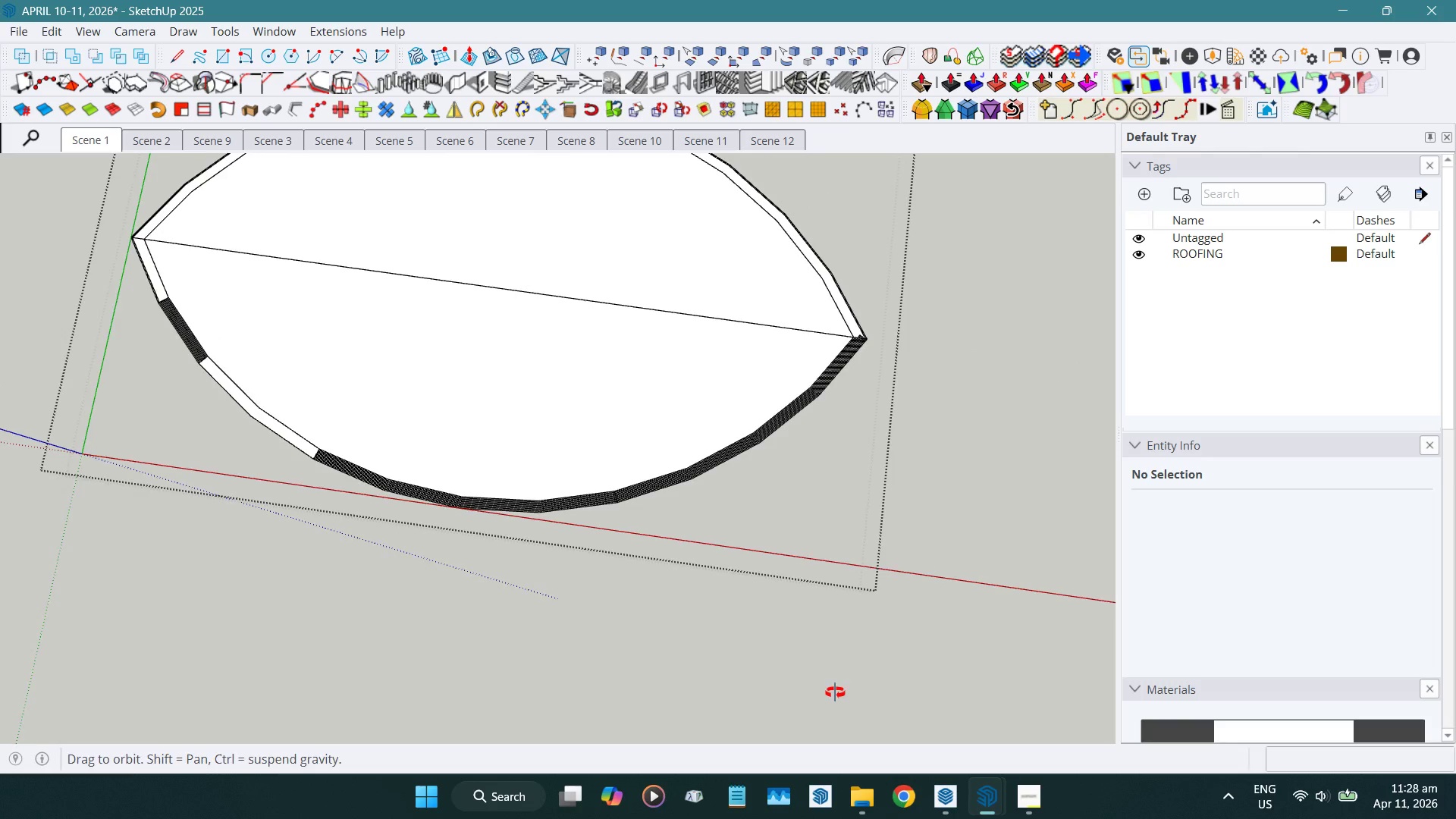 
scroll: coordinate [571, 514], scroll_direction: up, amount: 3.0
 